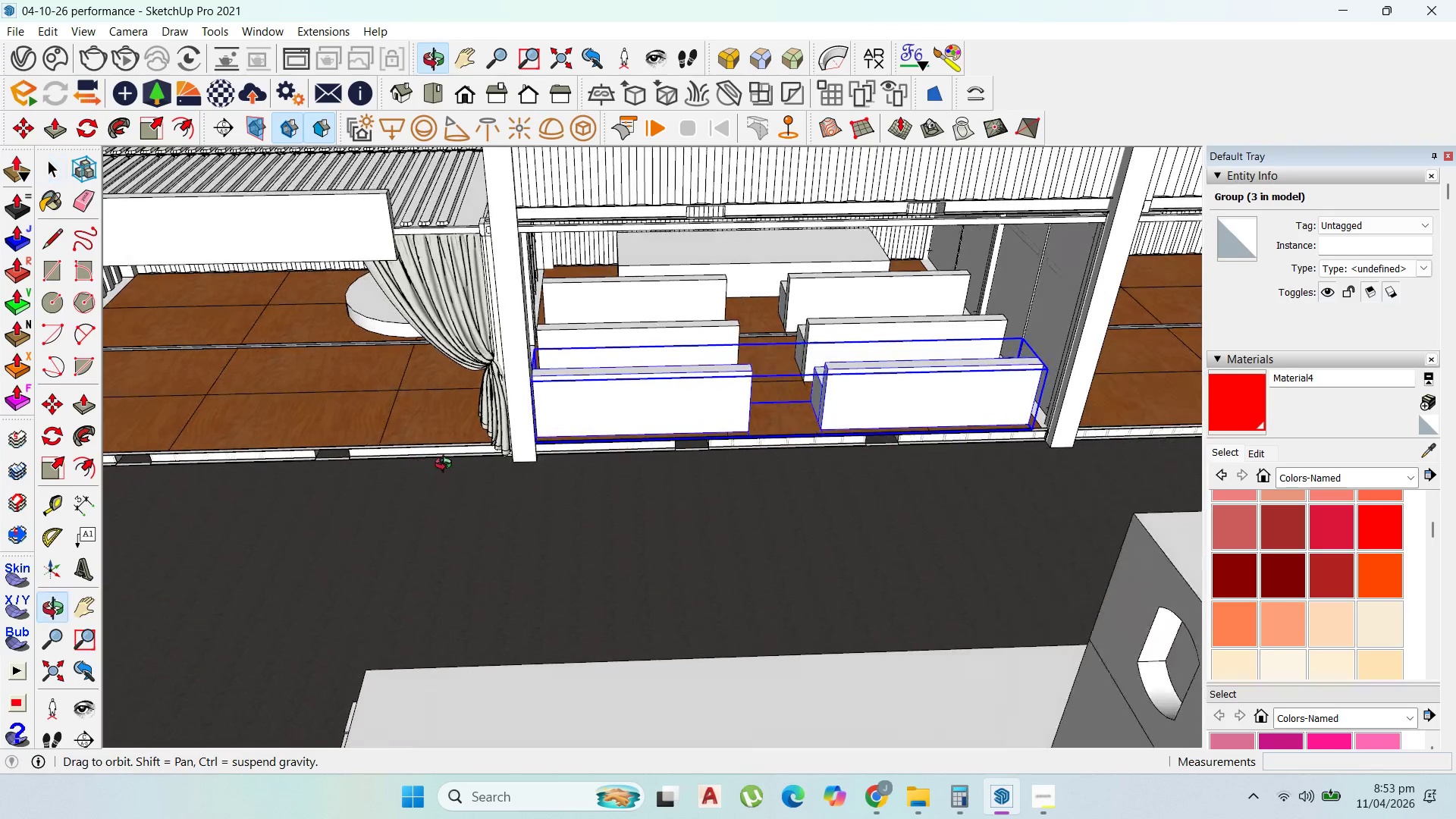 
scroll: coordinate [607, 397], scroll_direction: none, amount: 0.0
 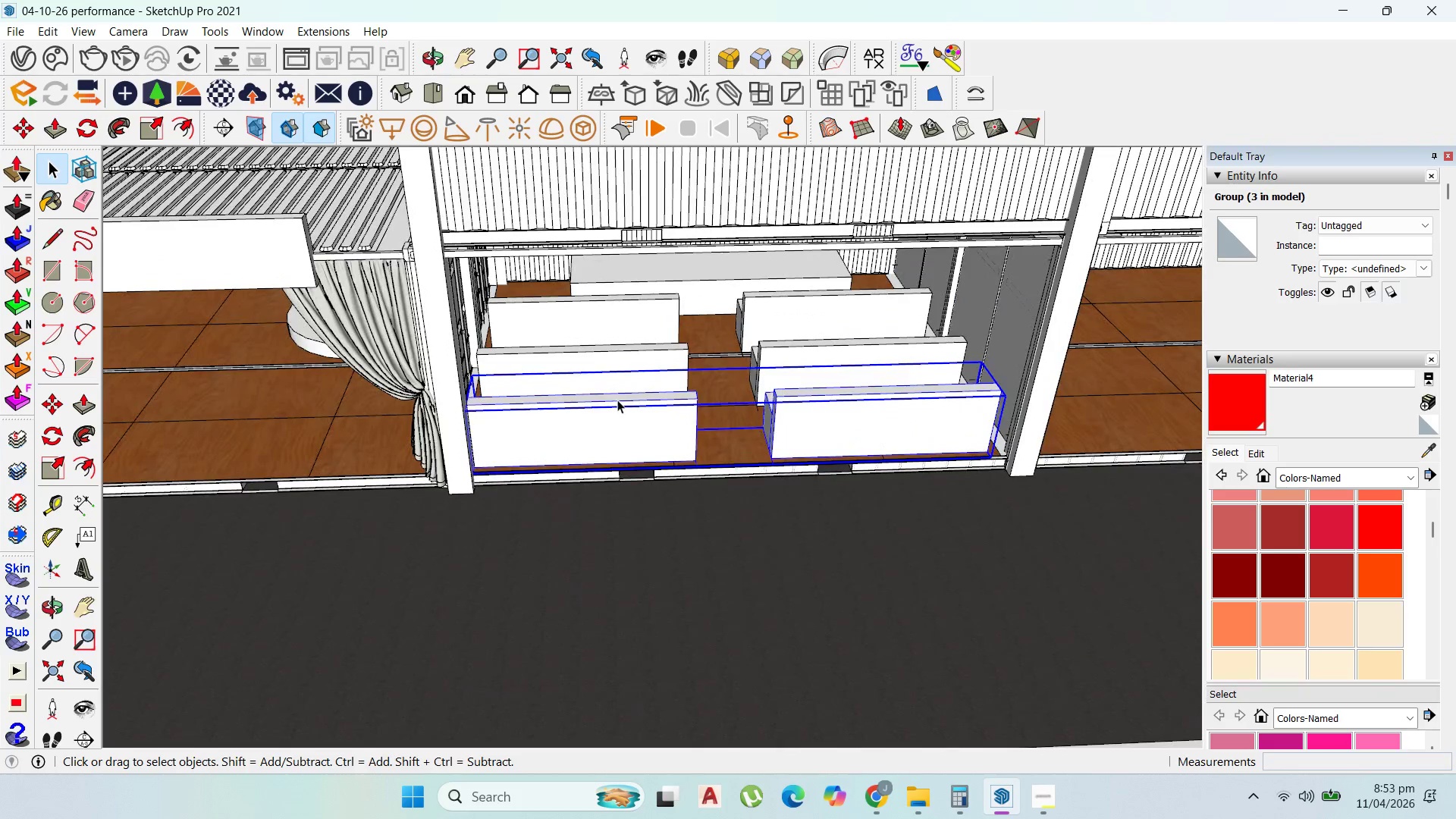 
key(Delete)
 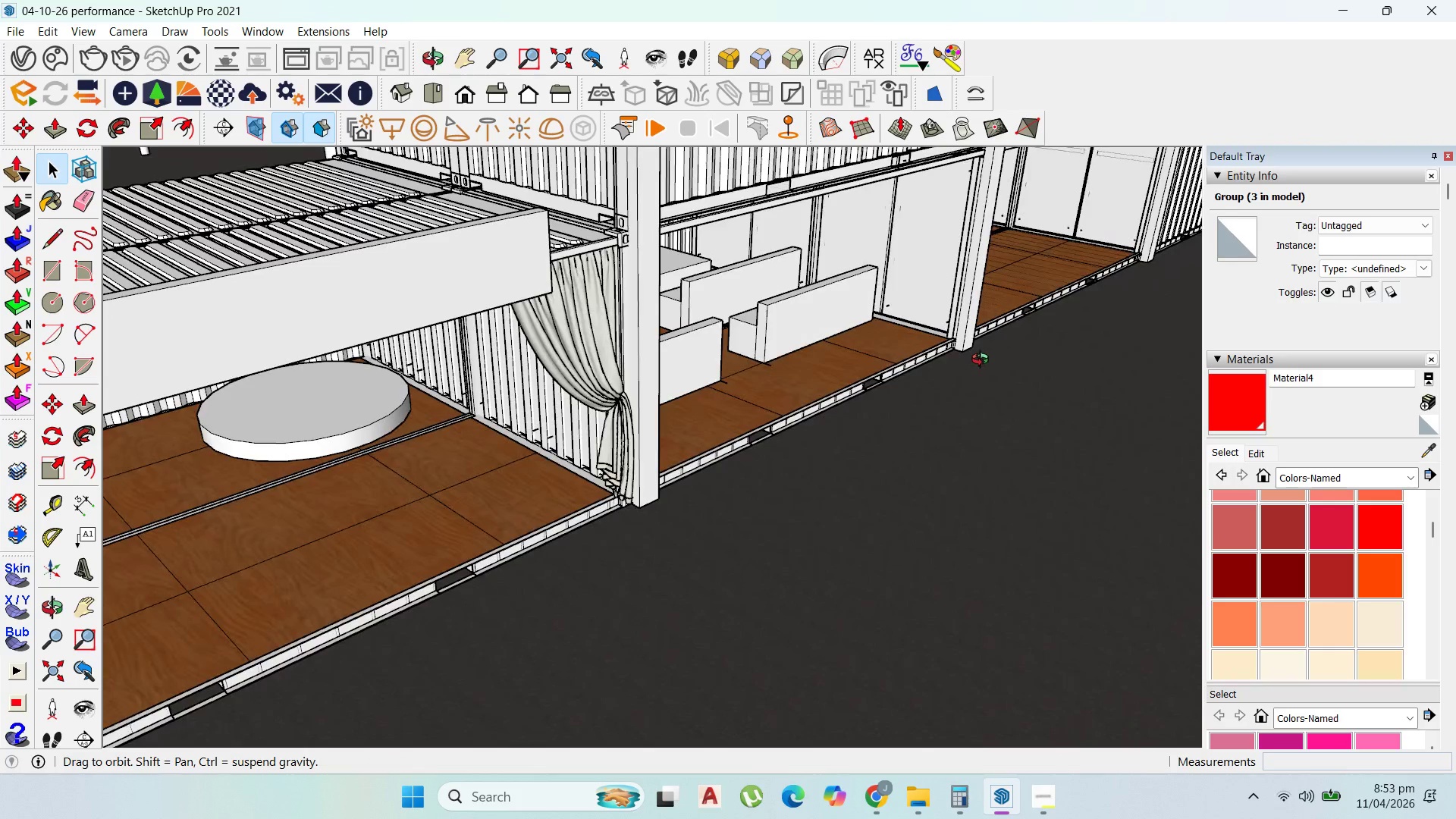 
scroll: coordinate [761, 317], scroll_direction: down, amount: 3.0
 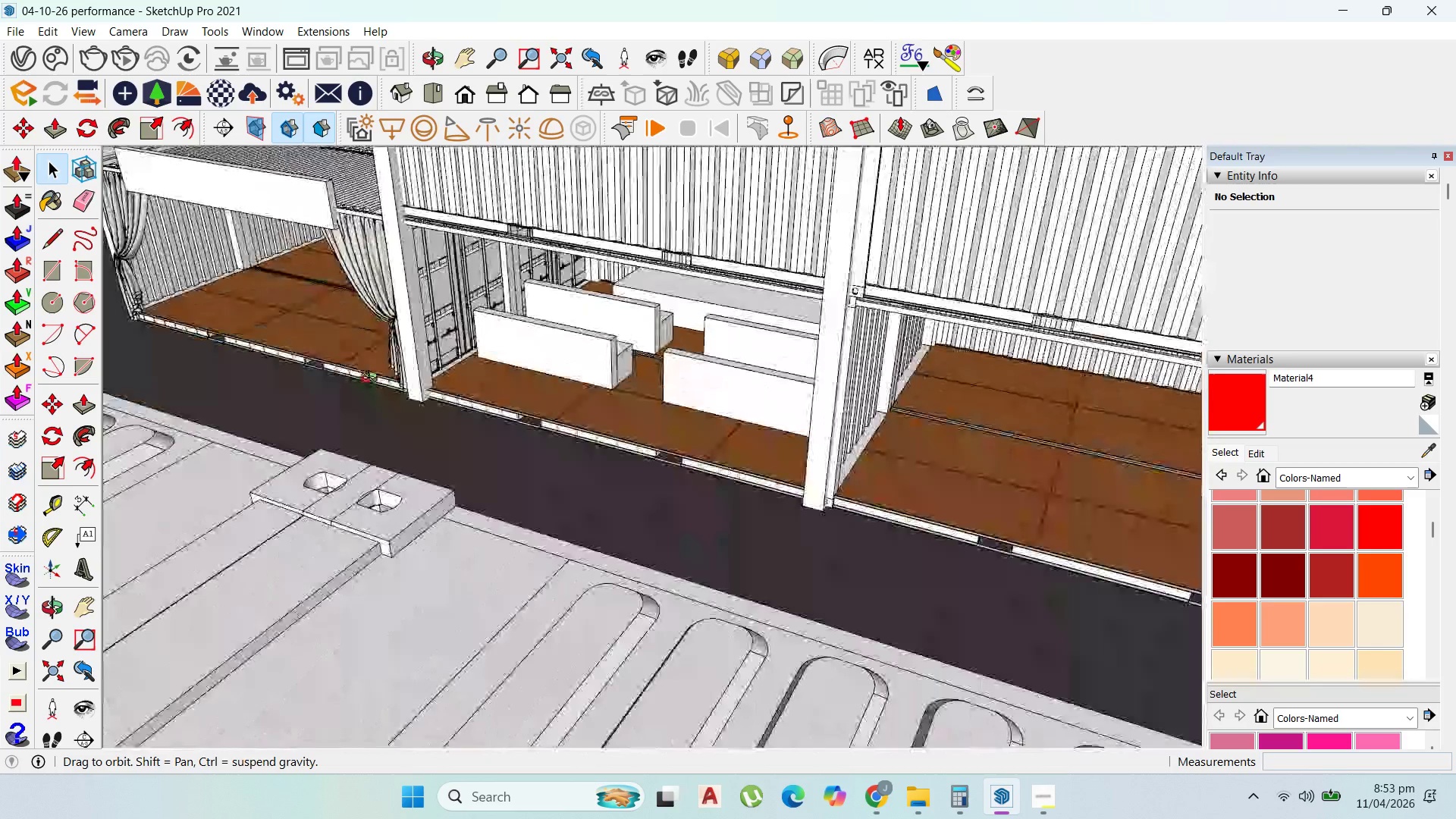 
scroll: coordinate [631, 352], scroll_direction: up, amount: 8.0
 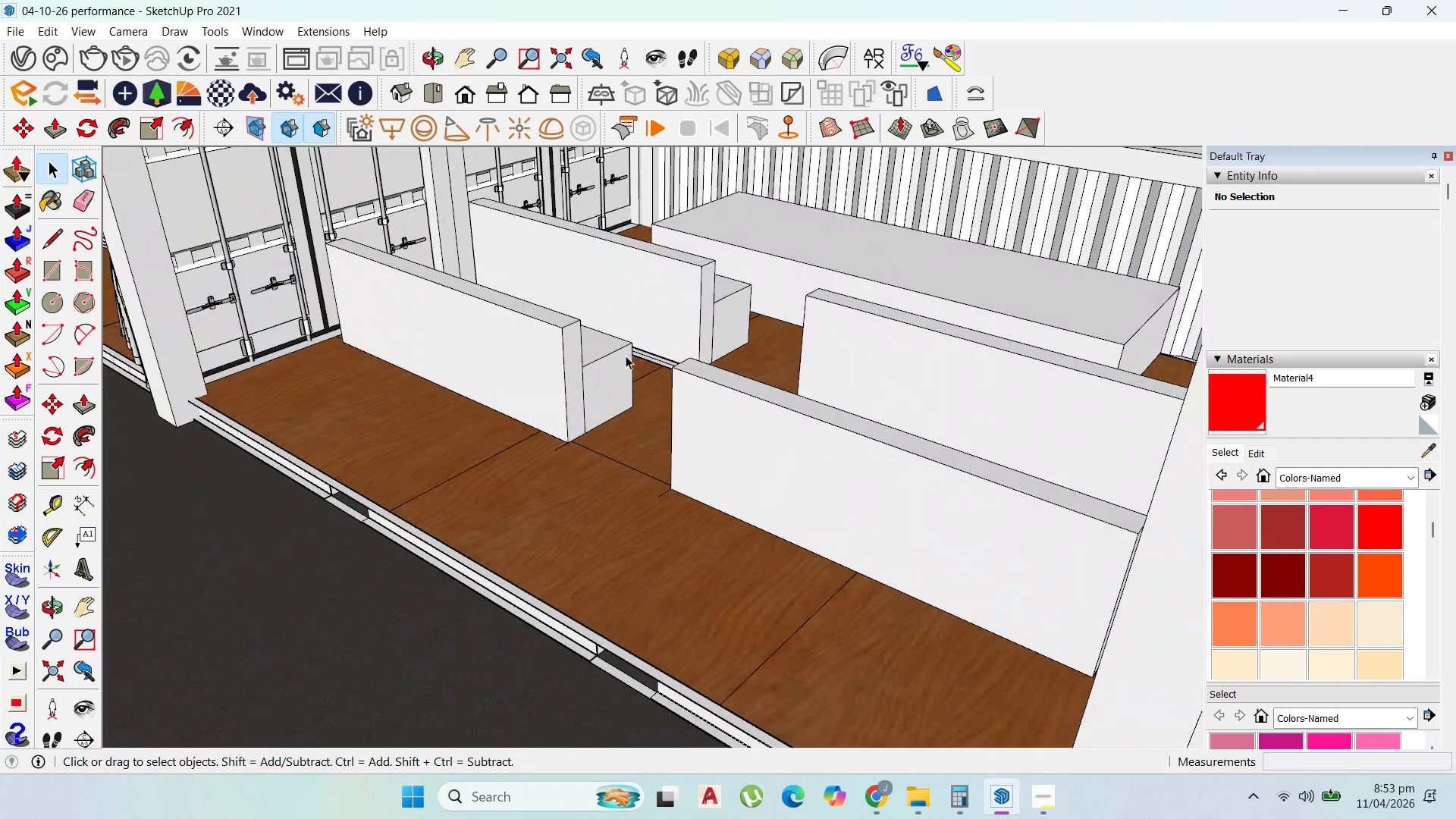 
scroll: coordinate [623, 358], scroll_direction: down, amount: 1.0
 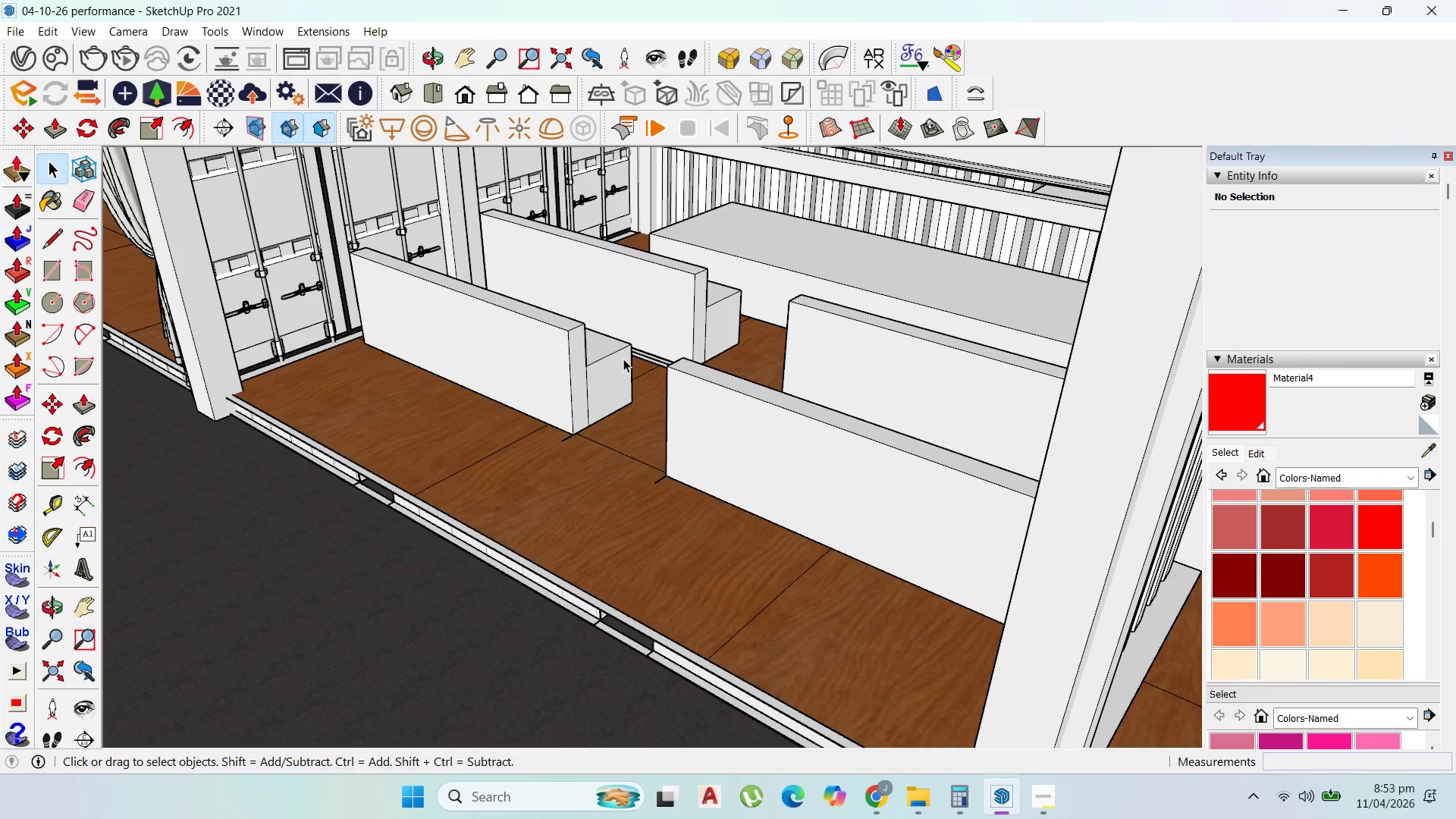 
wait(25.6)
 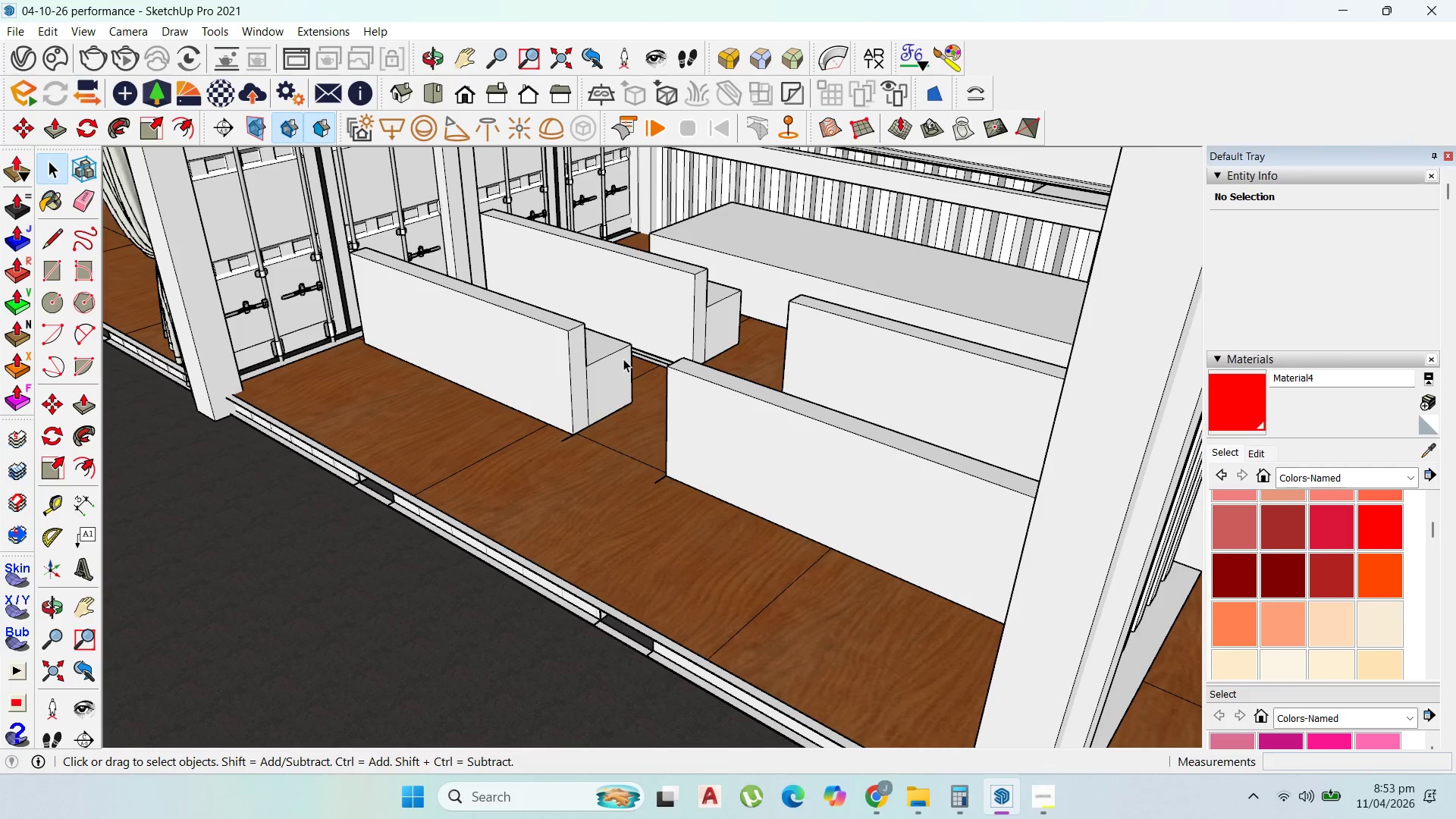 
scroll: coordinate [604, 332], scroll_direction: up, amount: 5.0
 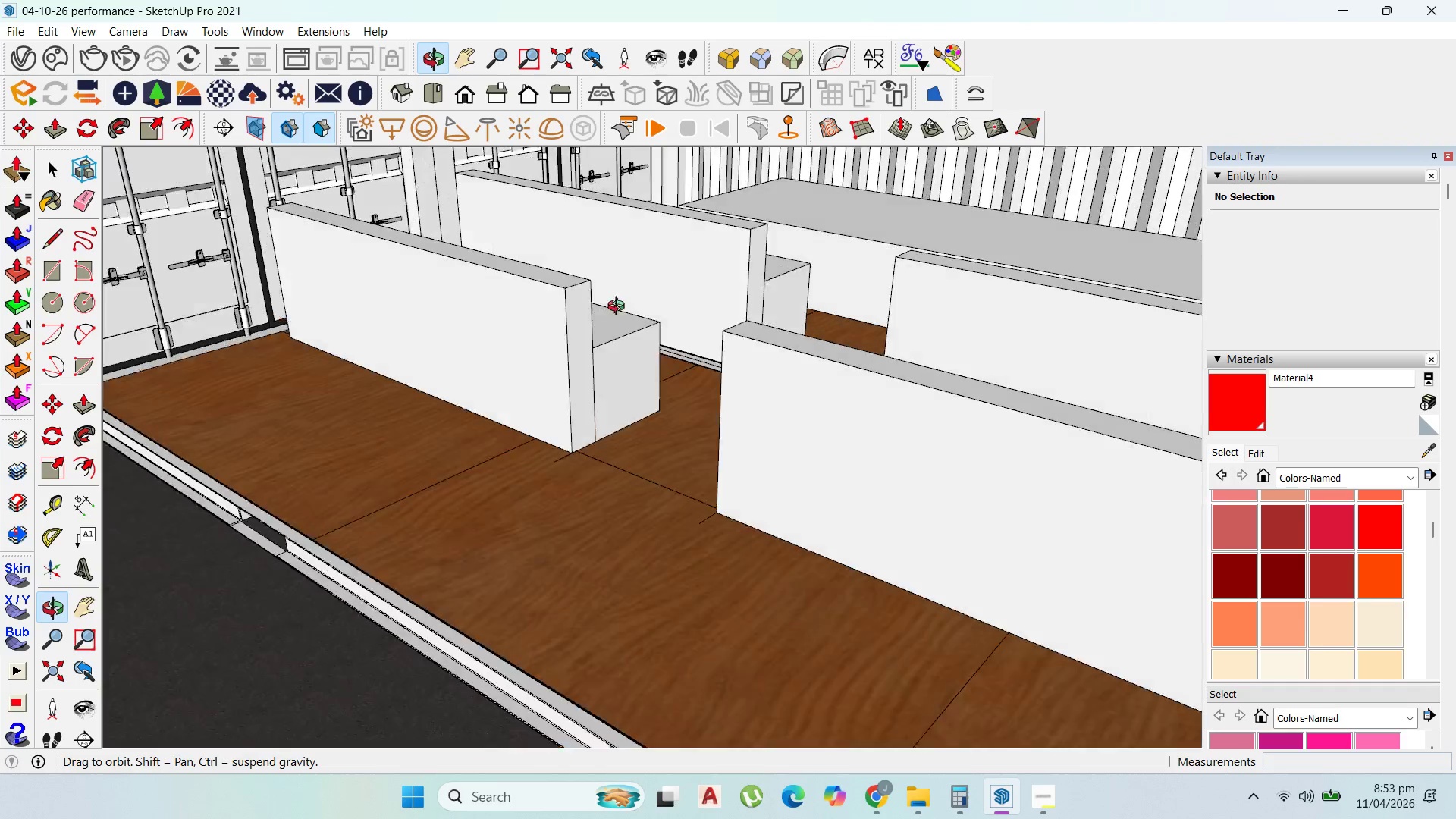 
scroll: coordinate [789, 425], scroll_direction: down, amount: 14.0
 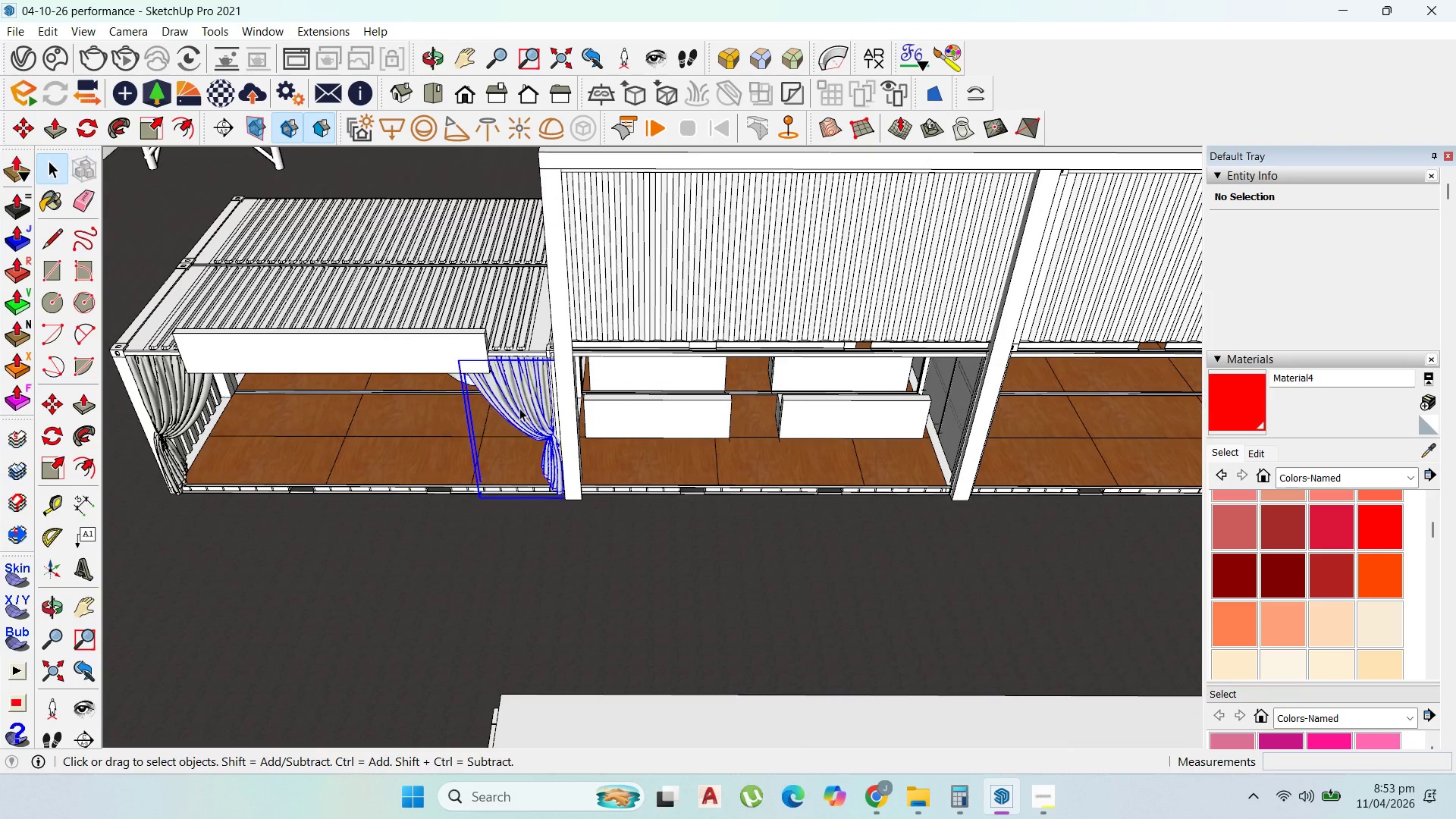 
hold_key(key=ShiftLeft, duration=0.95)
 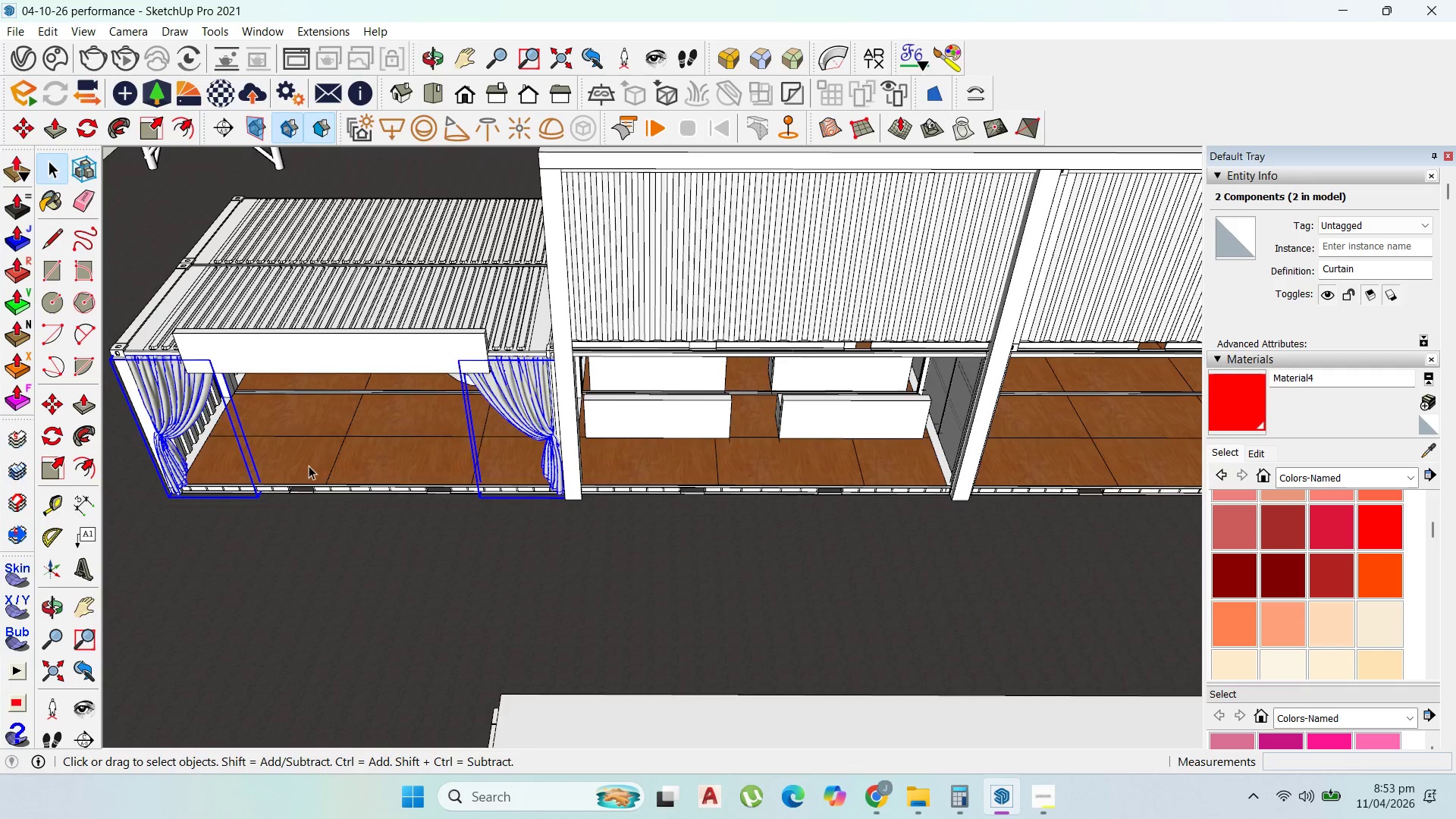 
key(M)
 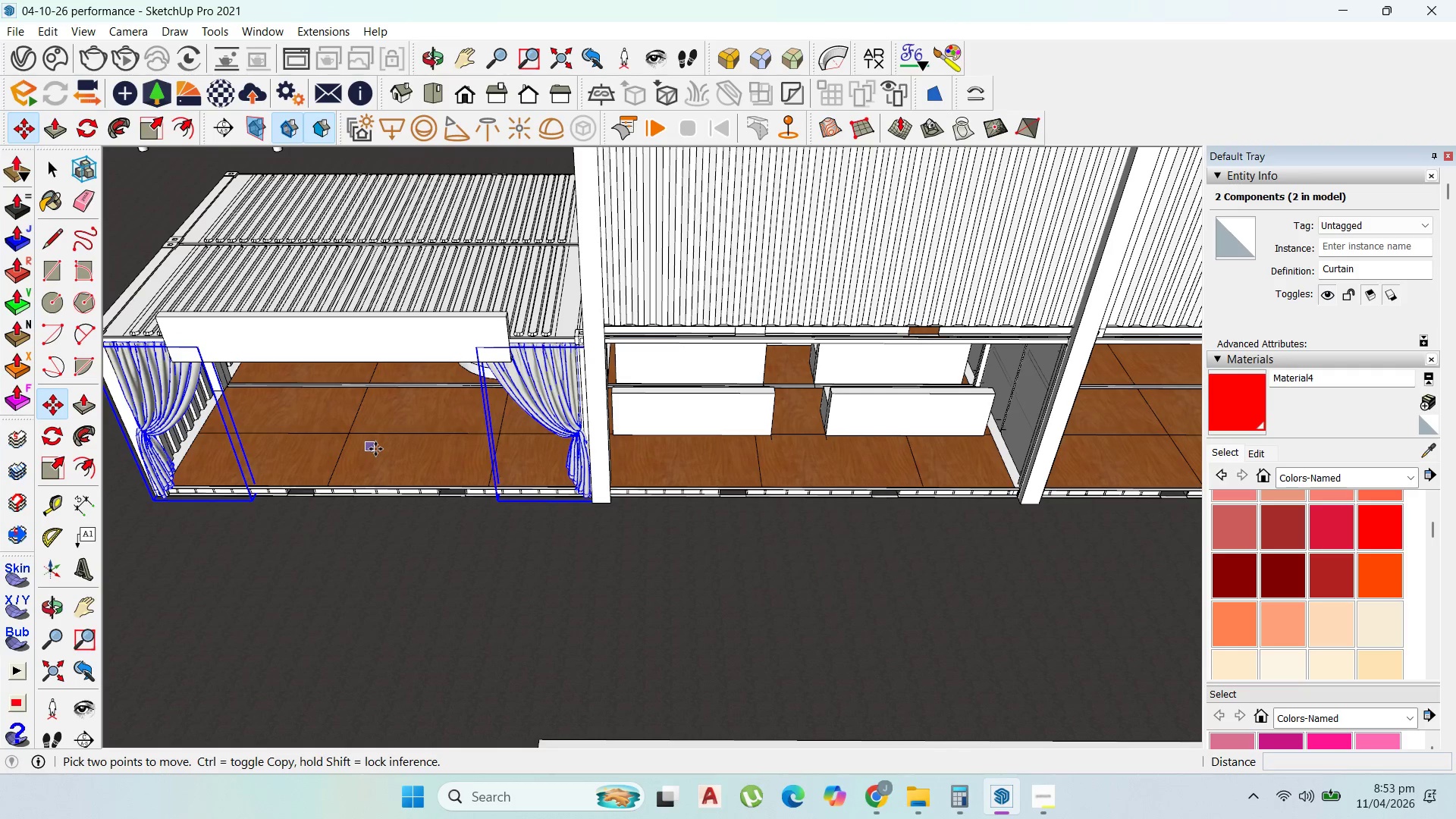 
scroll: coordinate [311, 467], scroll_direction: up, amount: 1.0
 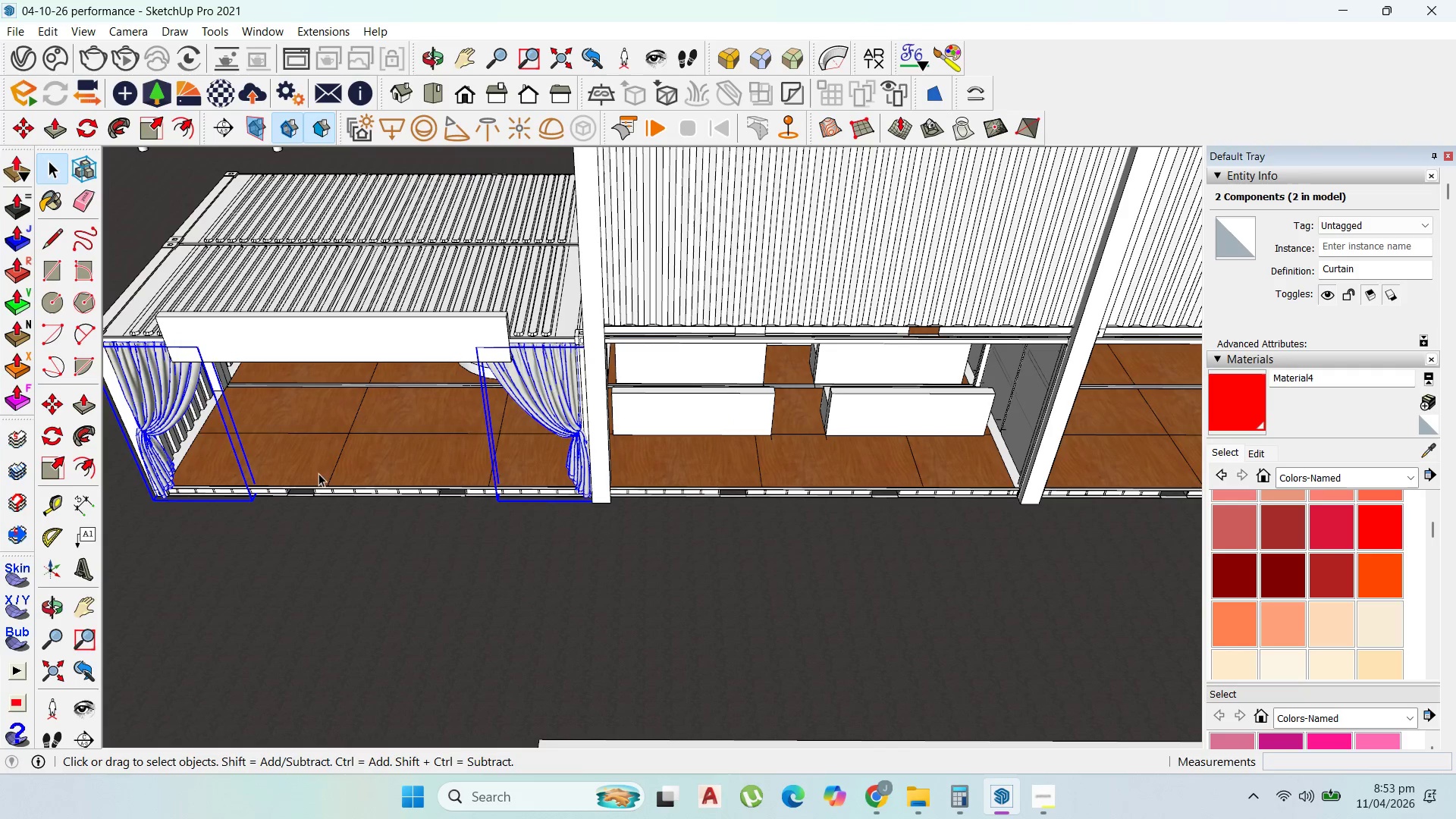 
key(Control+ControlLeft)
 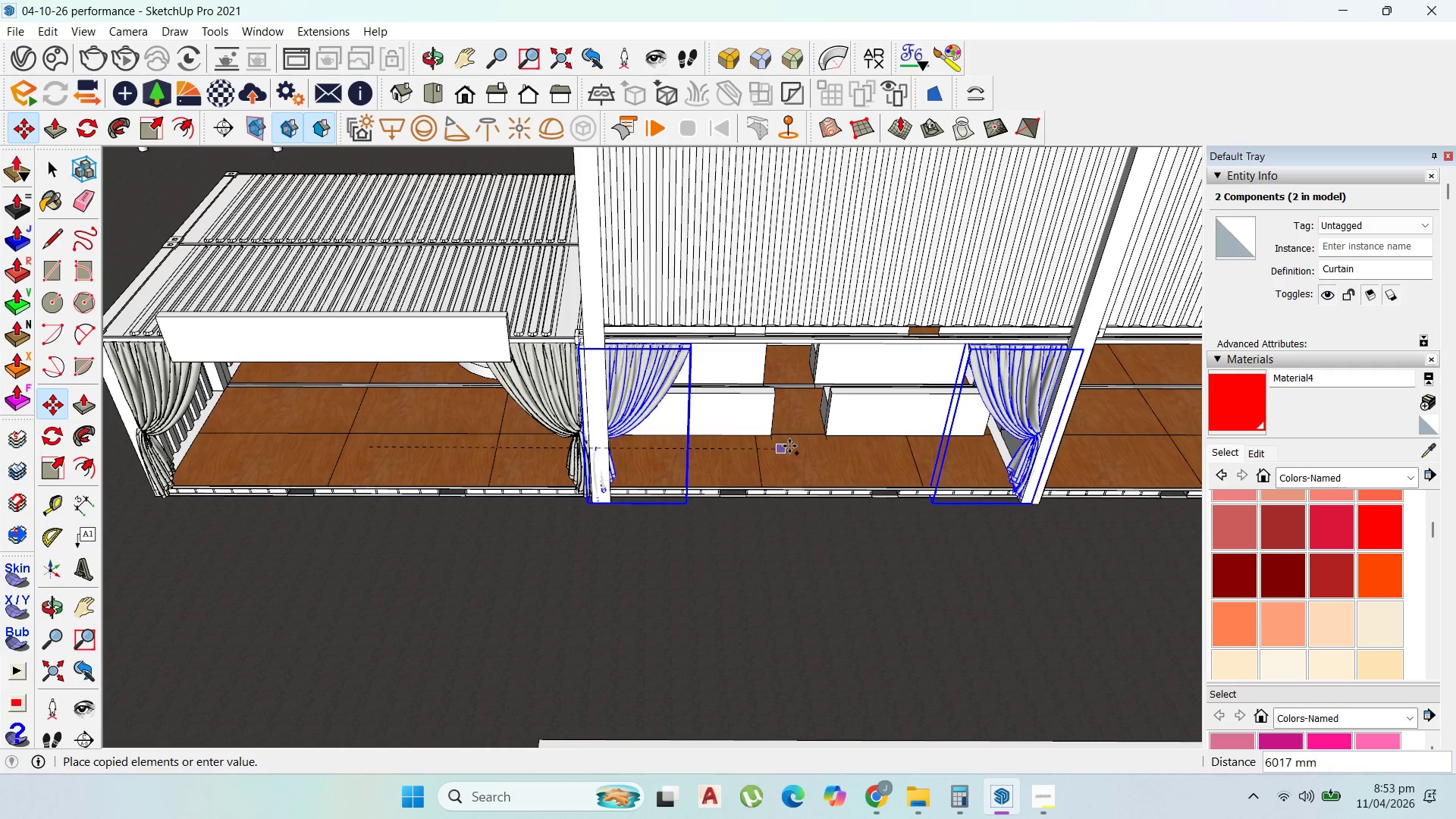 
wait(8.05)
 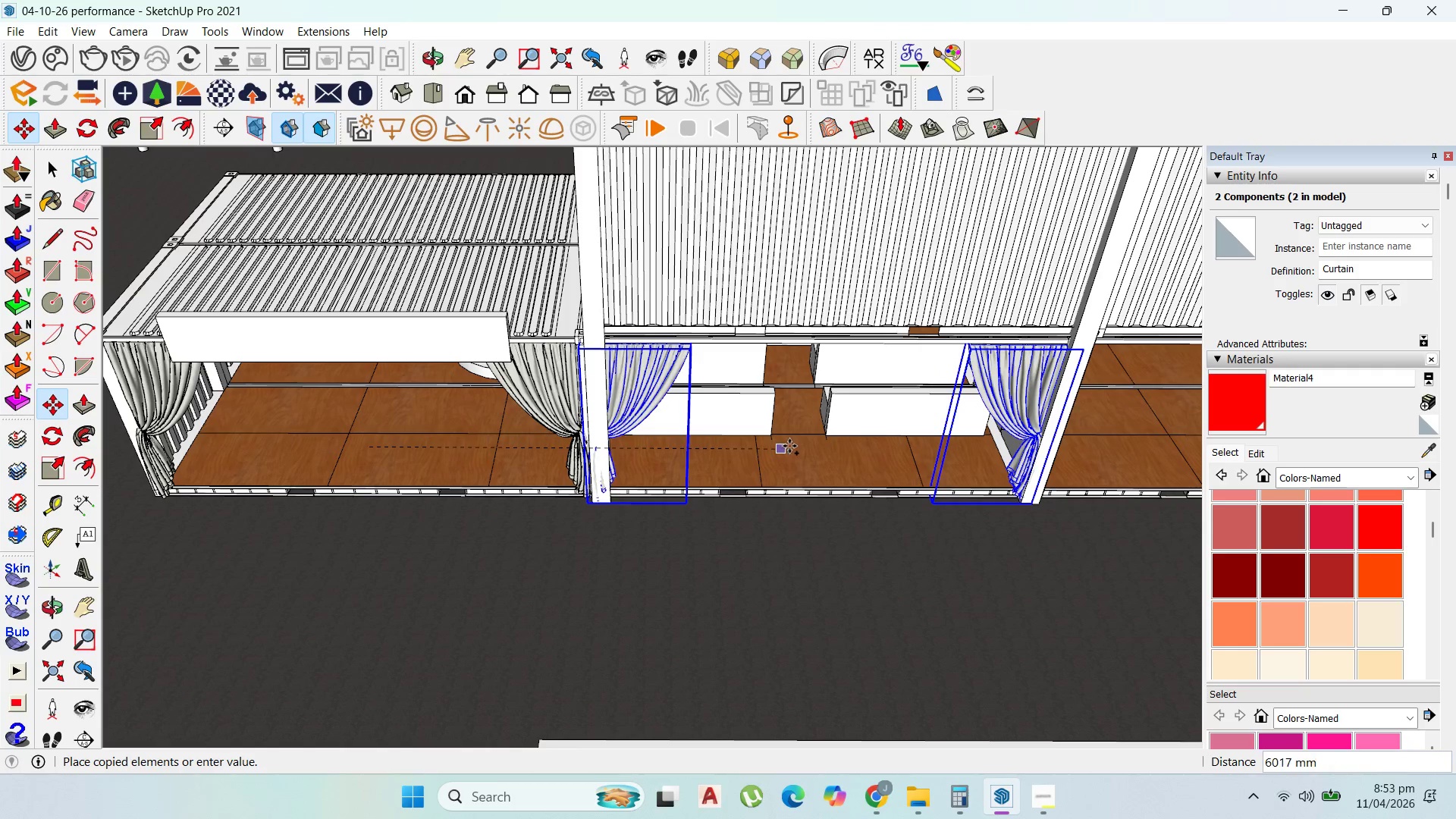 
left_click([791, 441])
 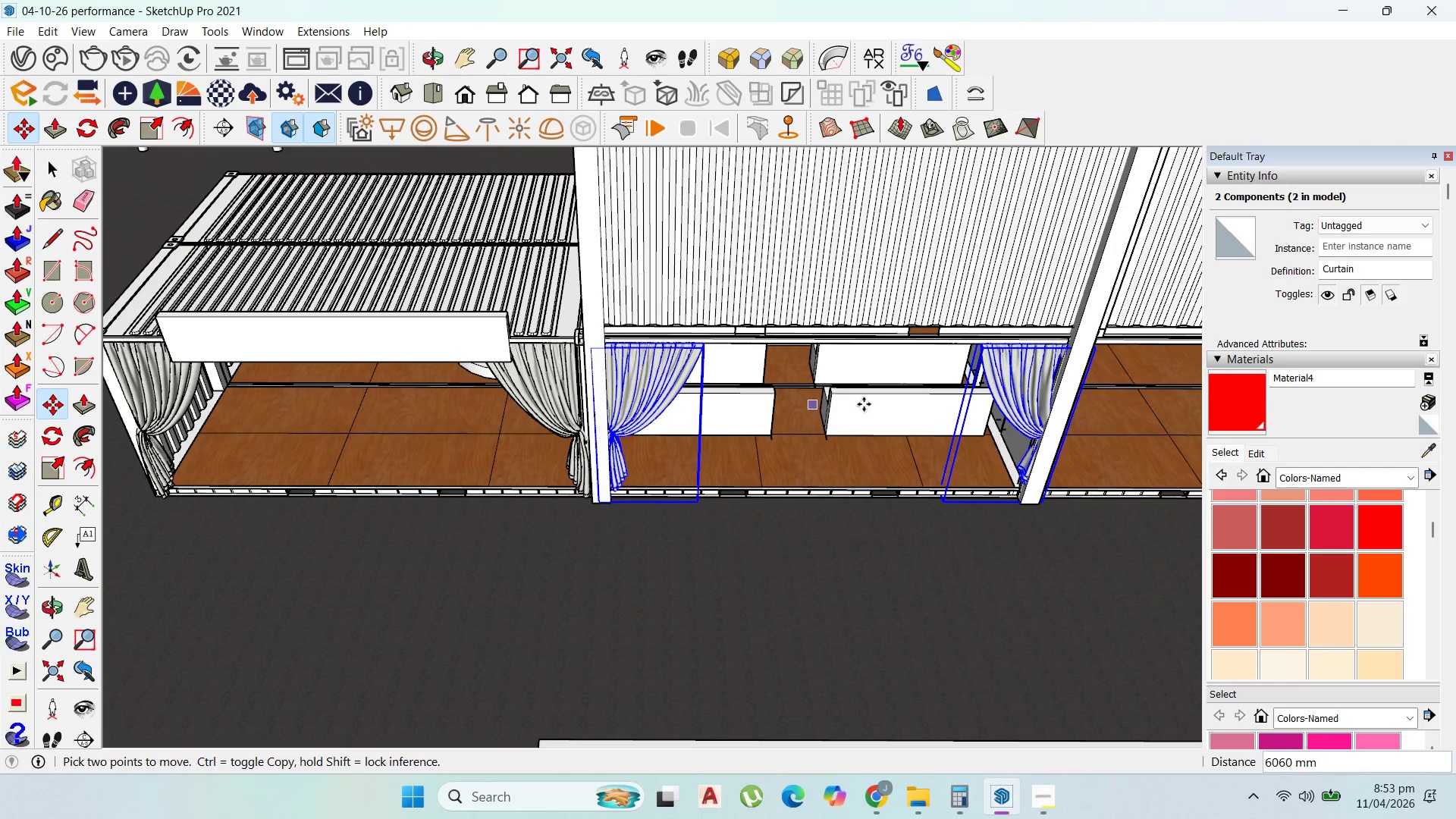 
scroll: coordinate [990, 392], scroll_direction: up, amount: 3.0
 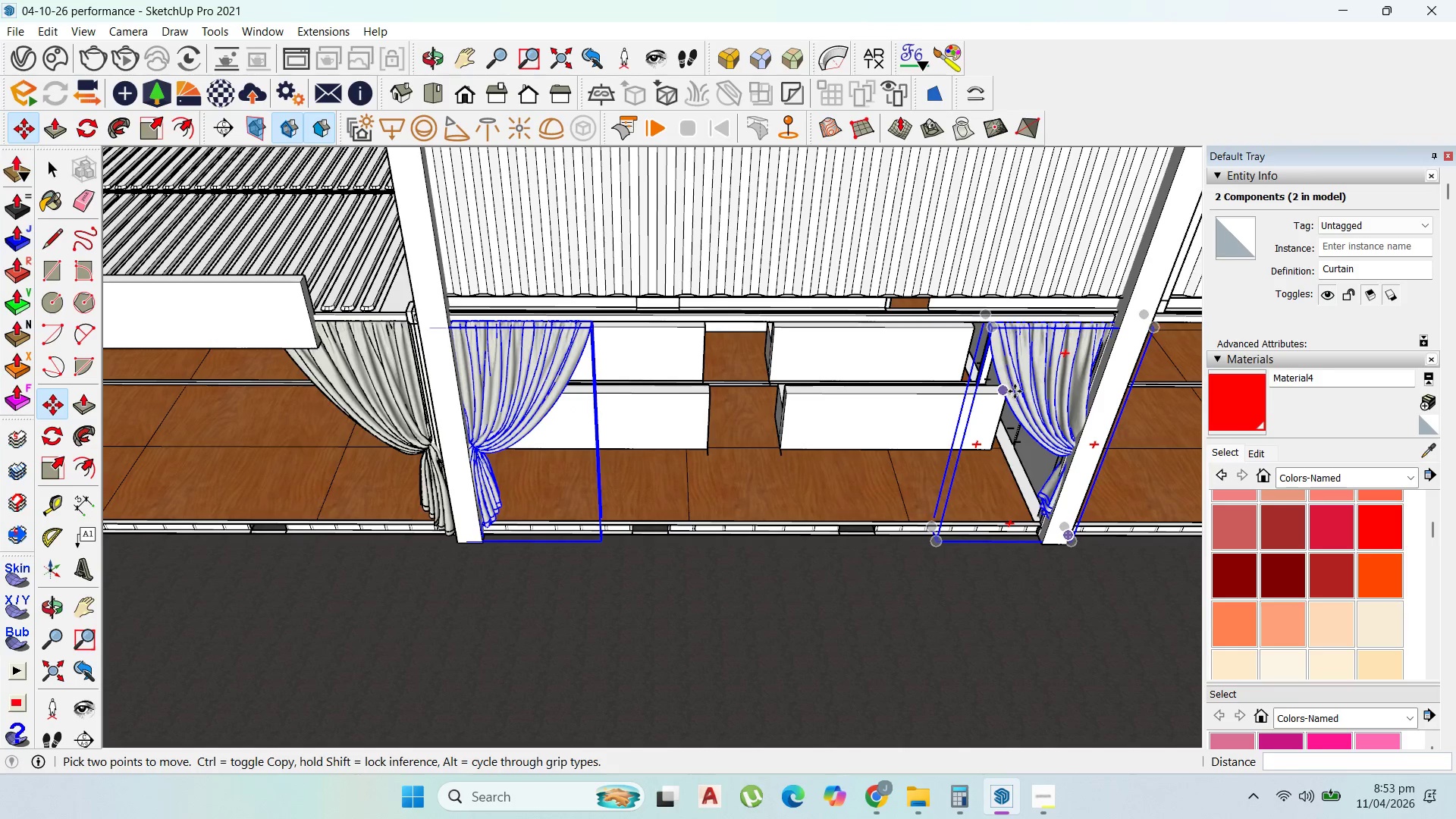 
left_click([1031, 394])
 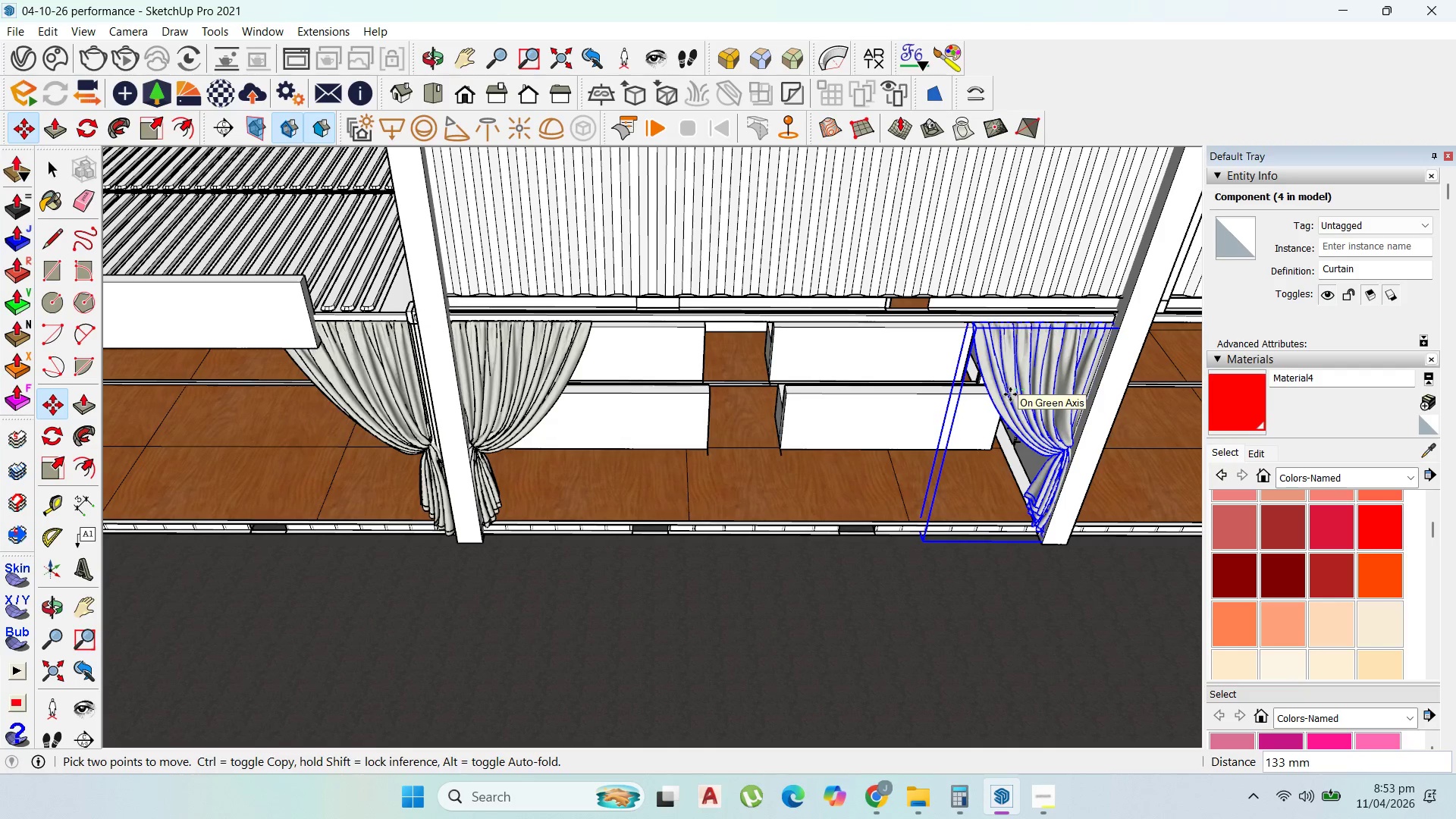 
left_click([1010, 394])
 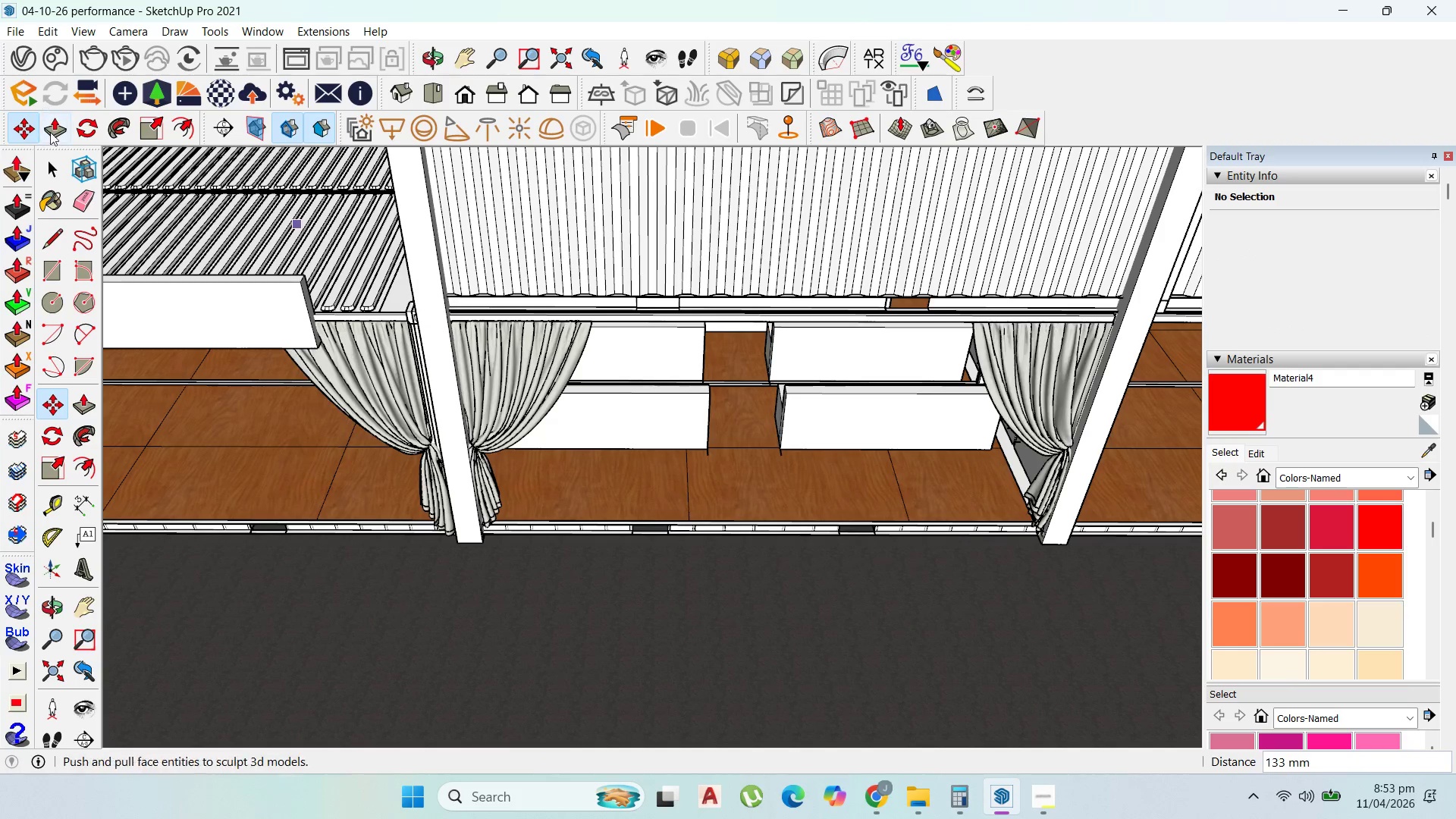 
left_click([56, 180])
 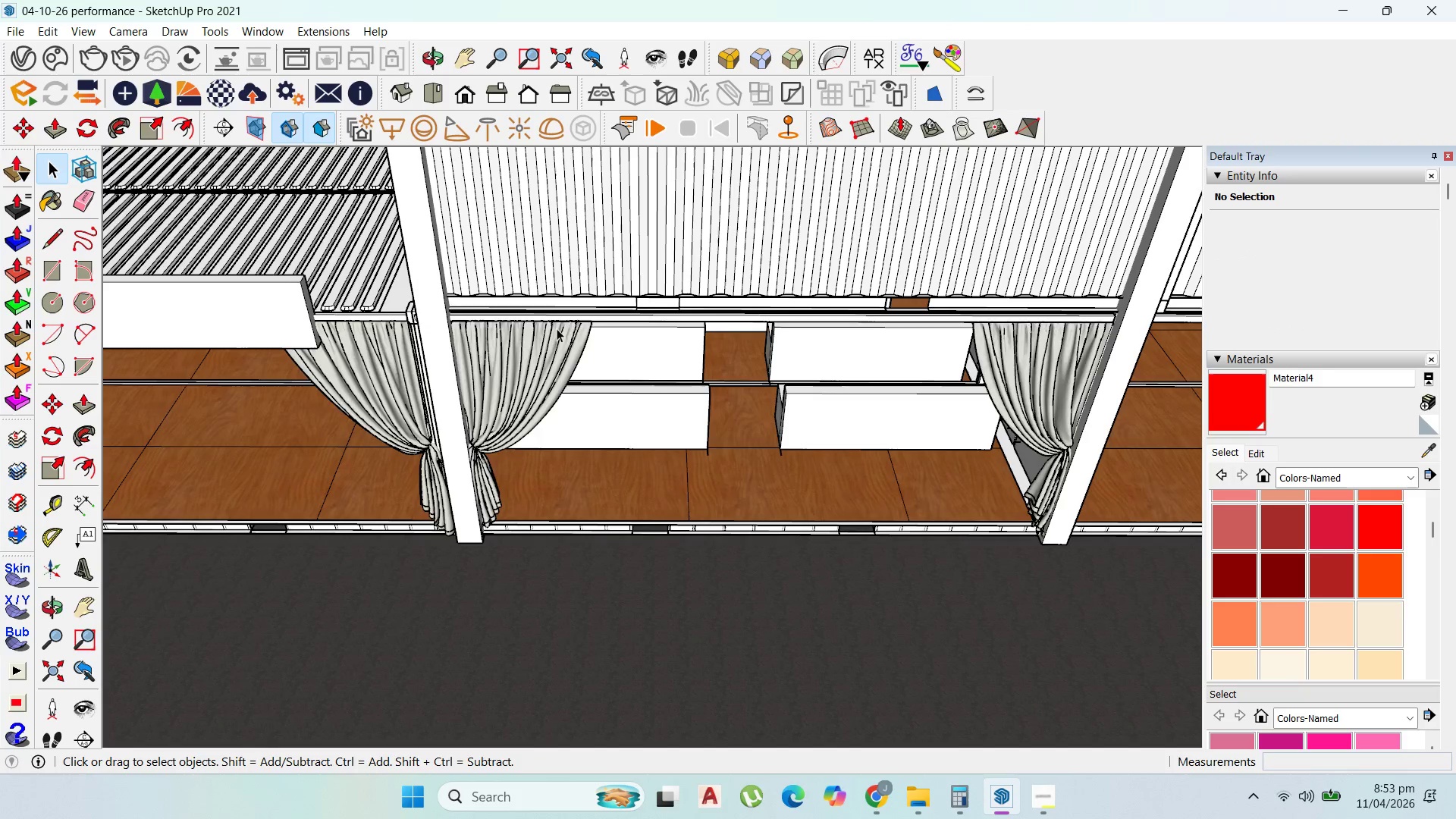 
scroll: coordinate [608, 327], scroll_direction: down, amount: 6.0
 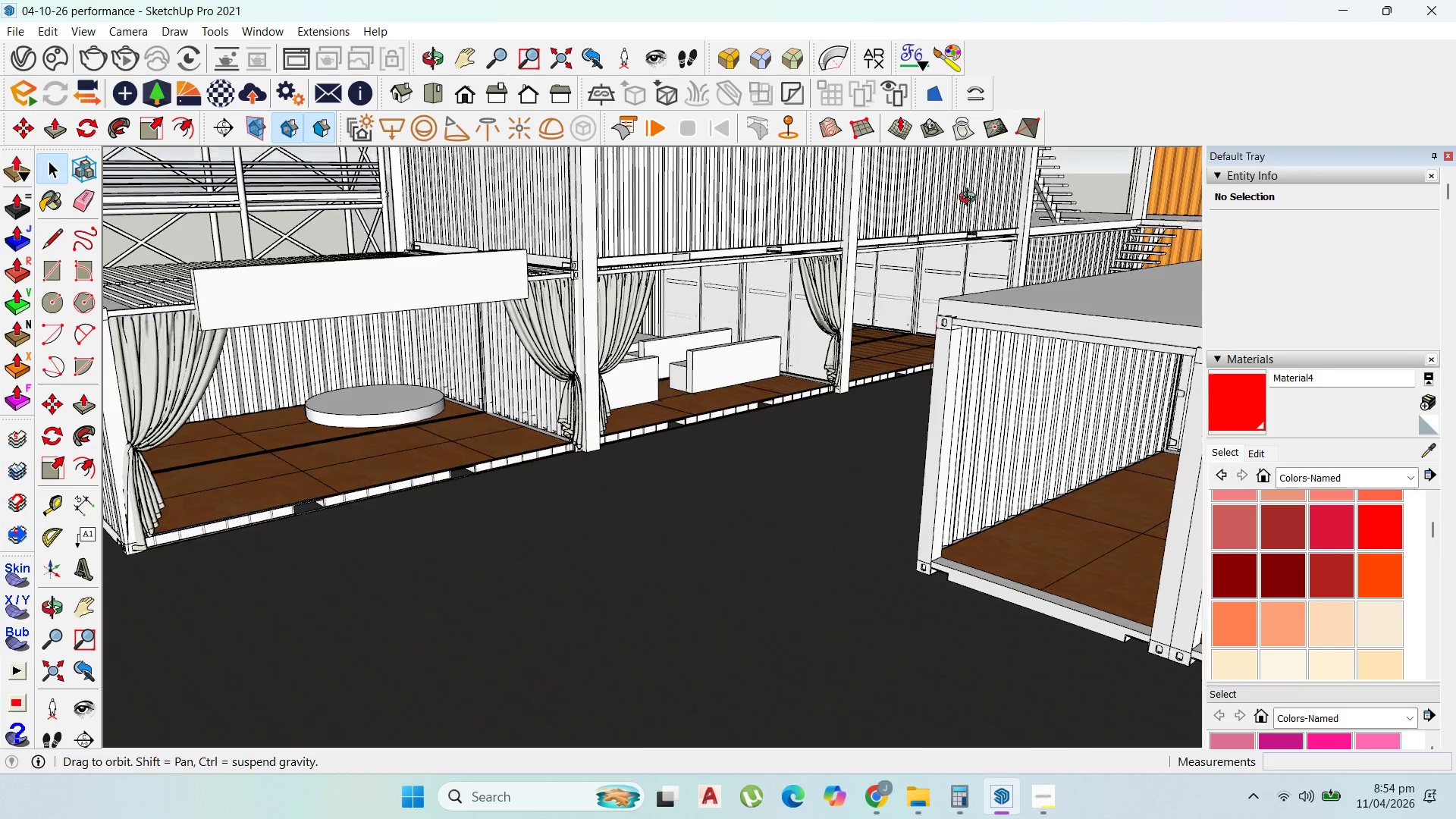 
scroll: coordinate [877, 299], scroll_direction: up, amount: 4.0
 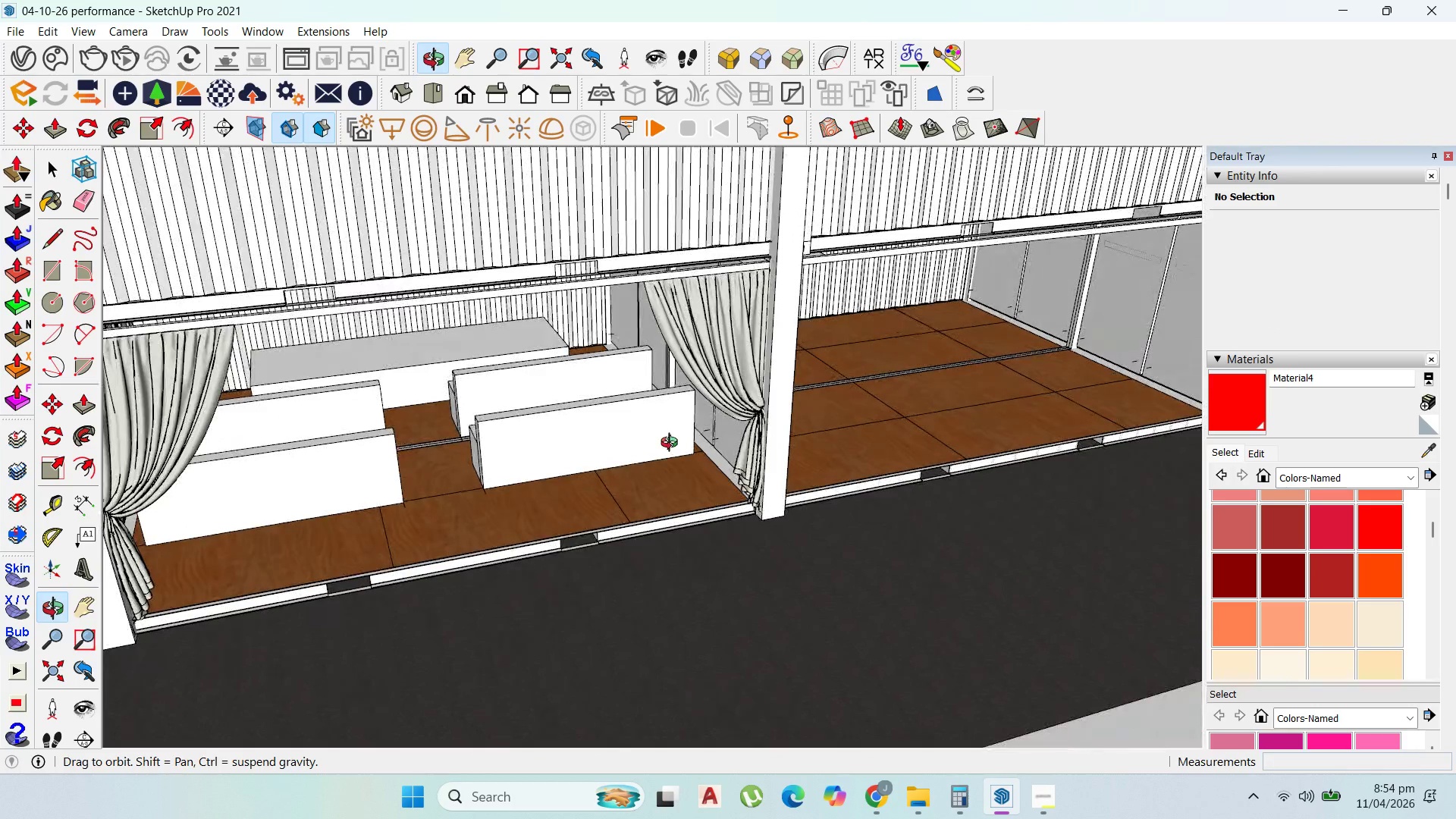 
scroll: coordinate [1021, 449], scroll_direction: down, amount: 12.0
 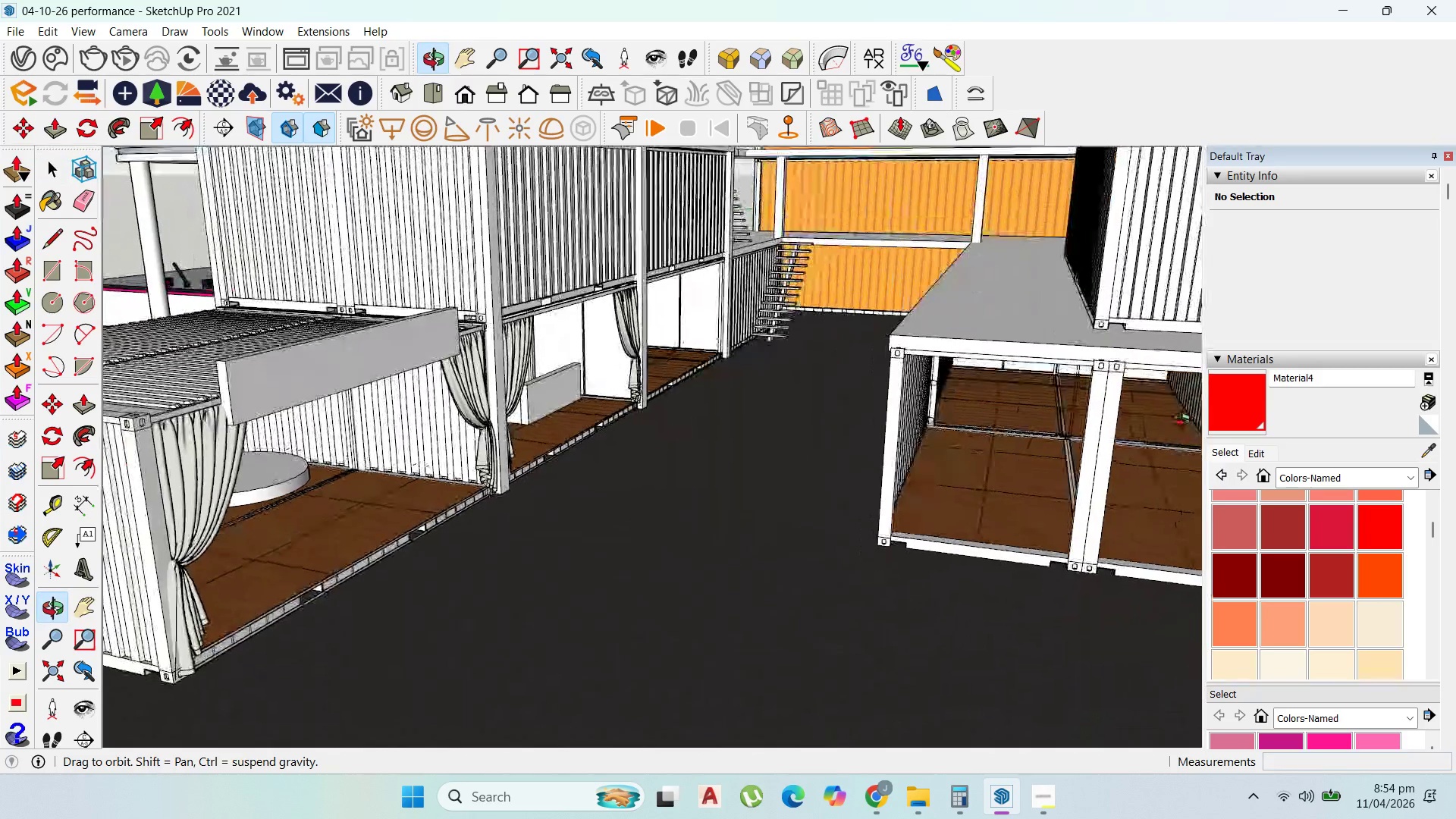 
scroll: coordinate [1018, 363], scroll_direction: up, amount: 4.0
 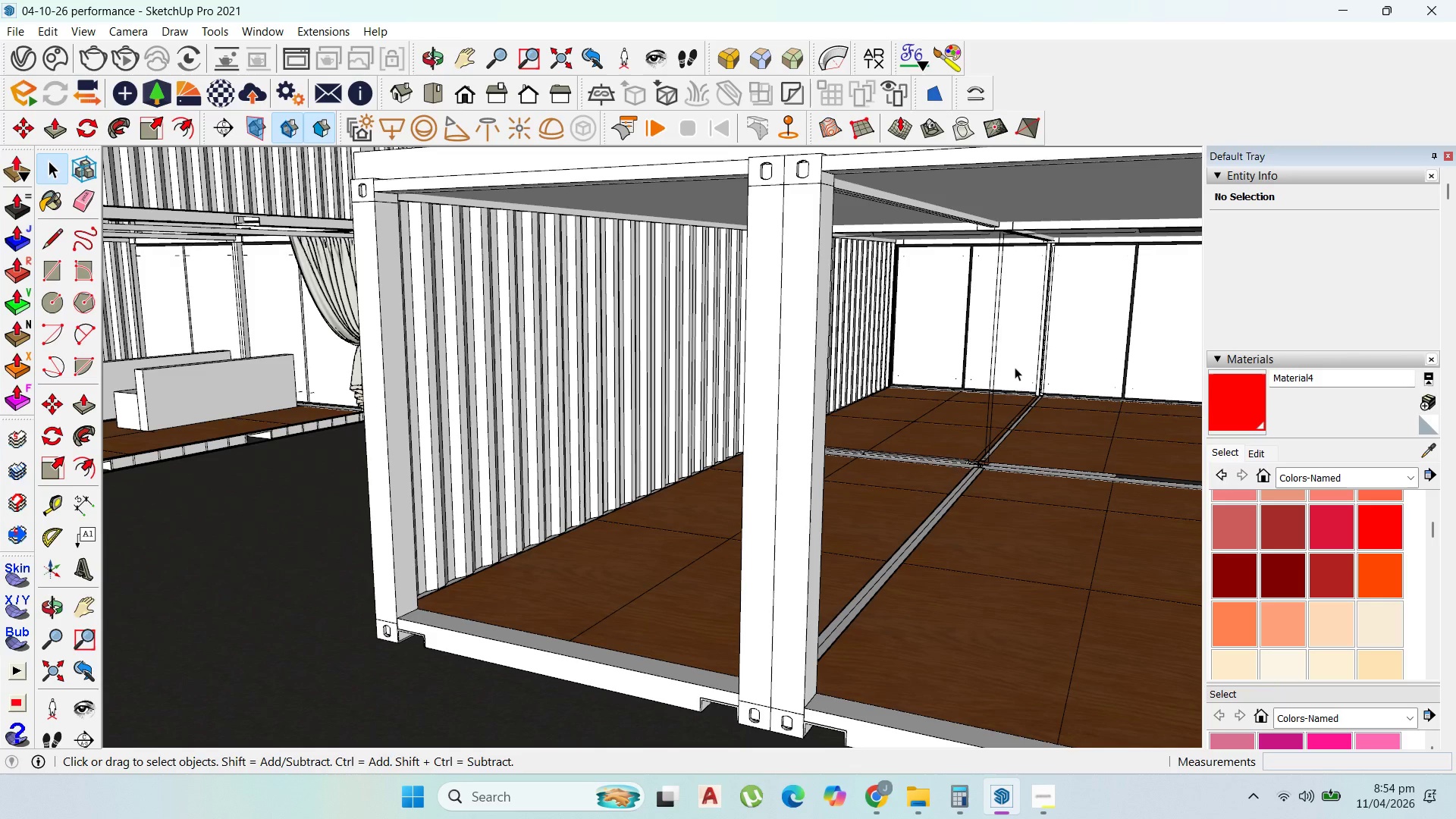 
scroll: coordinate [1013, 404], scroll_direction: down, amount: 2.0
 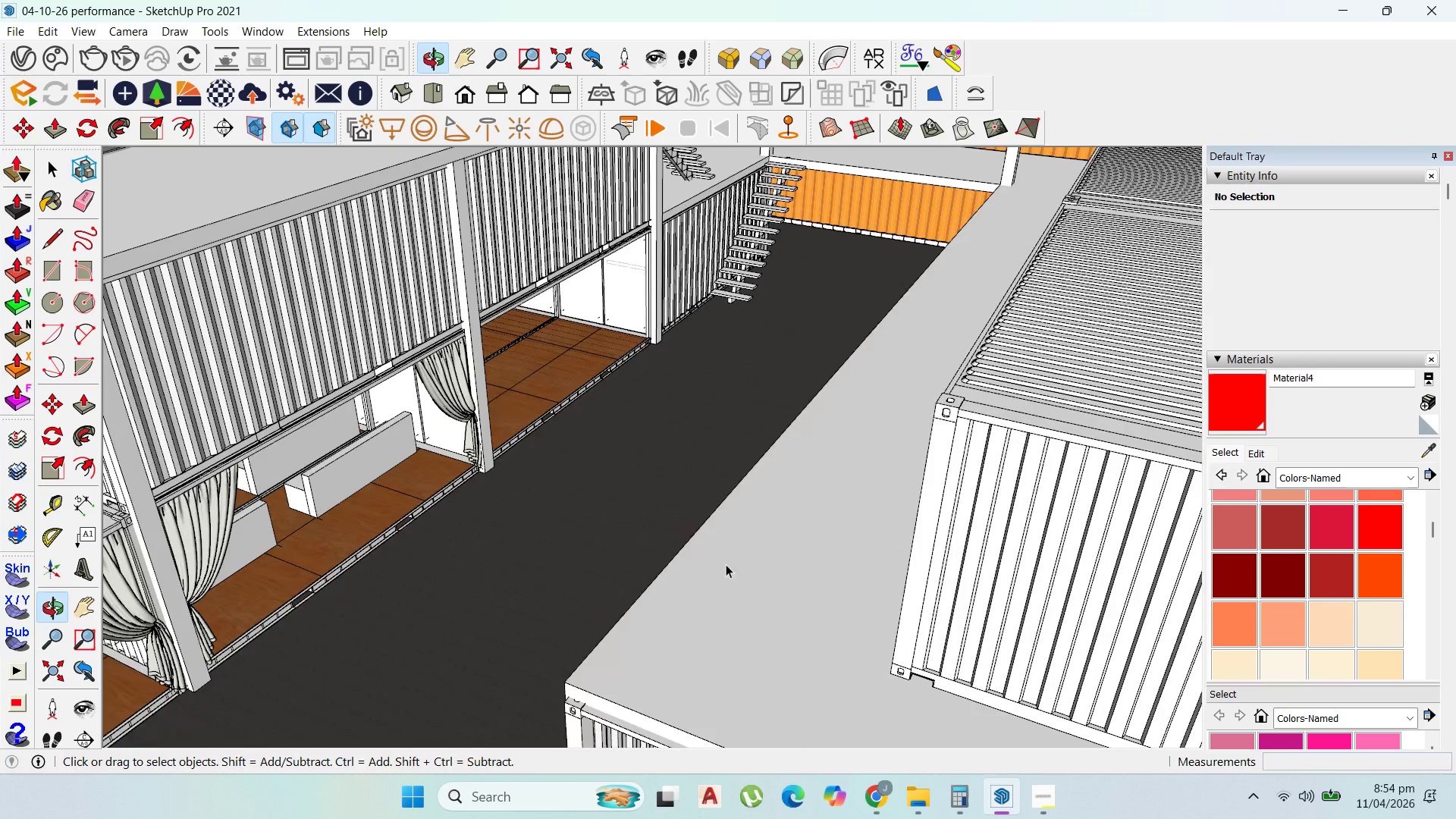 
scroll: coordinate [464, 458], scroll_direction: up, amount: 2.0
 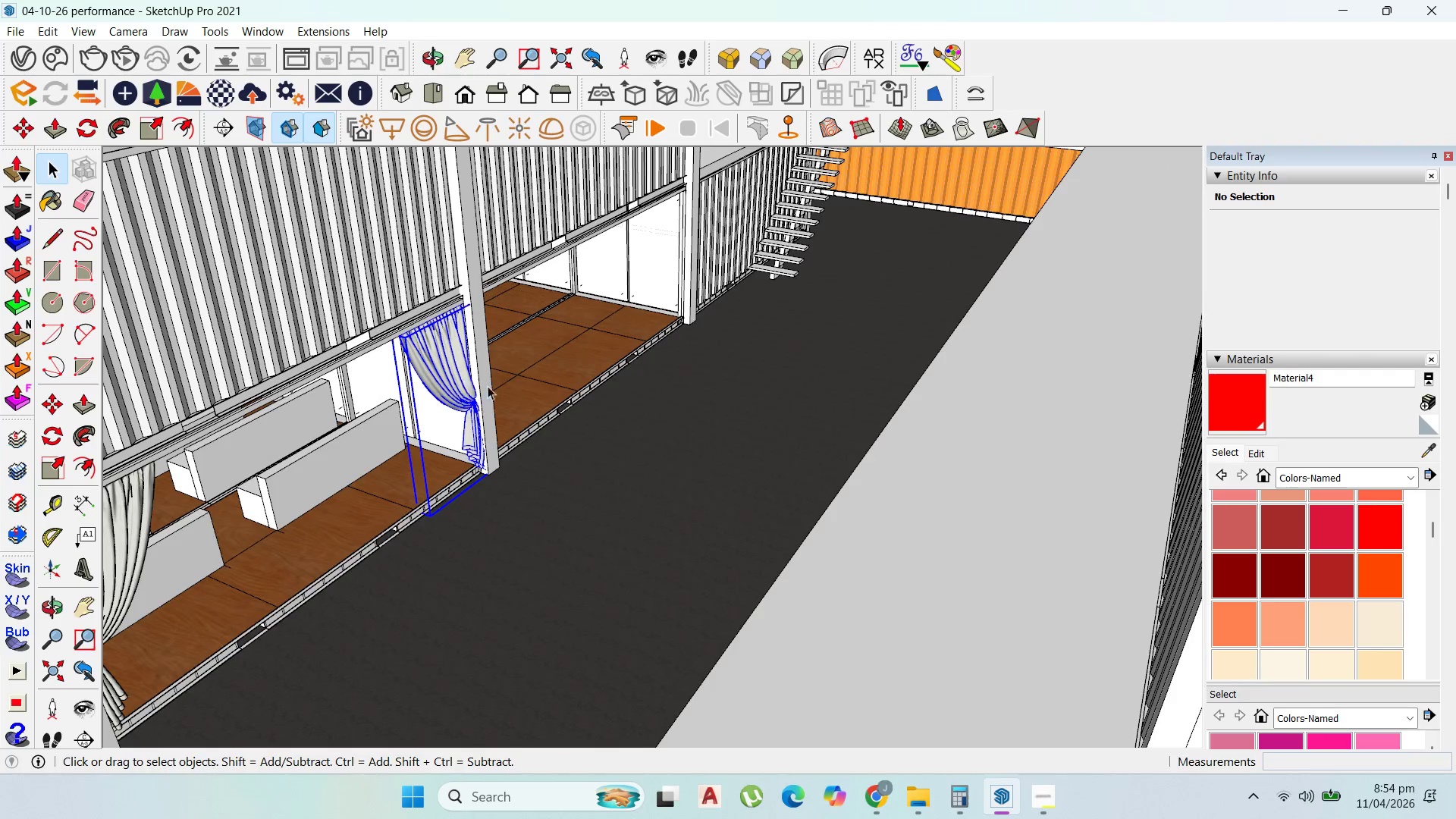 
scroll: coordinate [645, 422], scroll_direction: down, amount: 11.0
 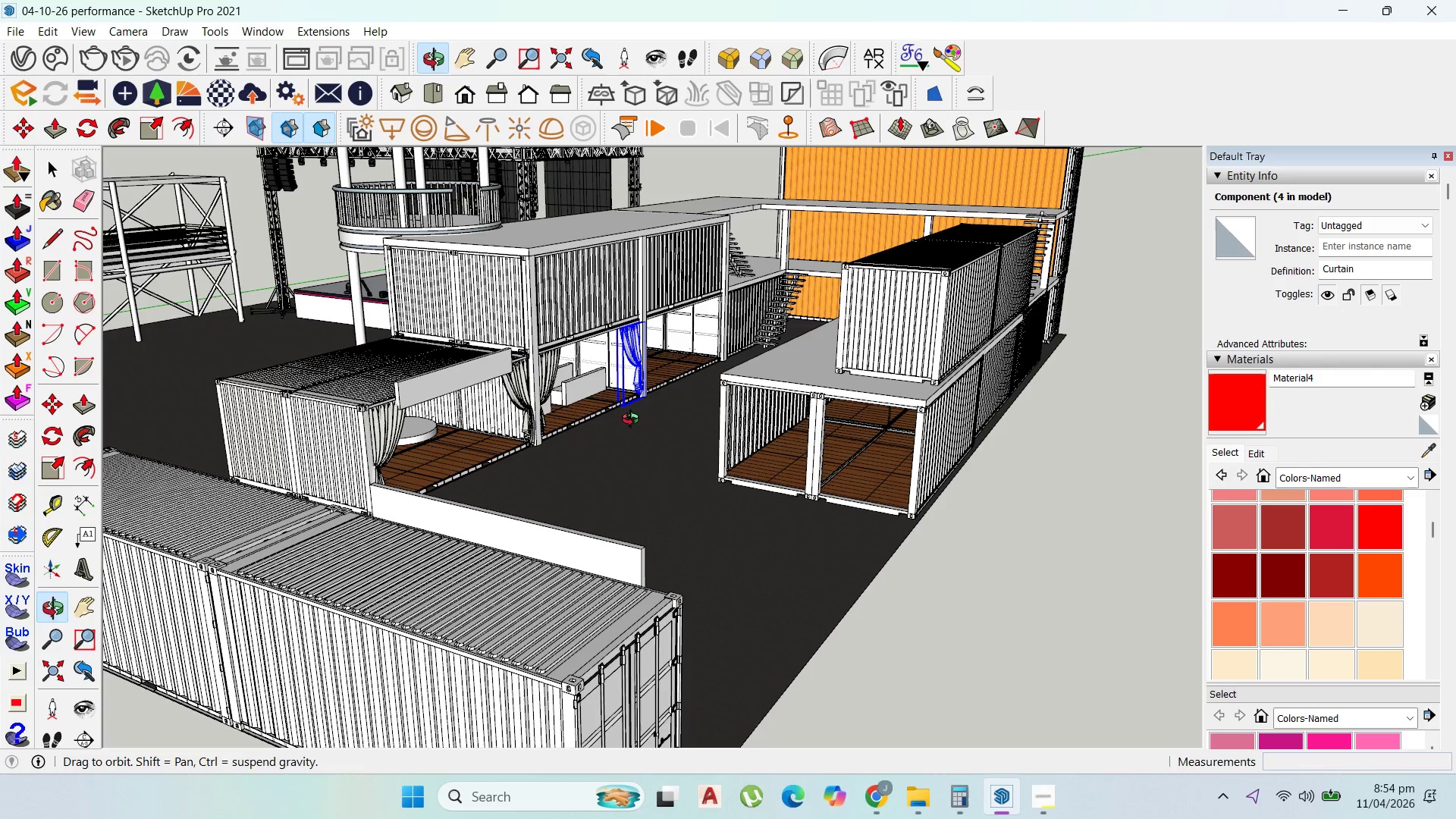 
scroll: coordinate [581, 377], scroll_direction: up, amount: 16.0
 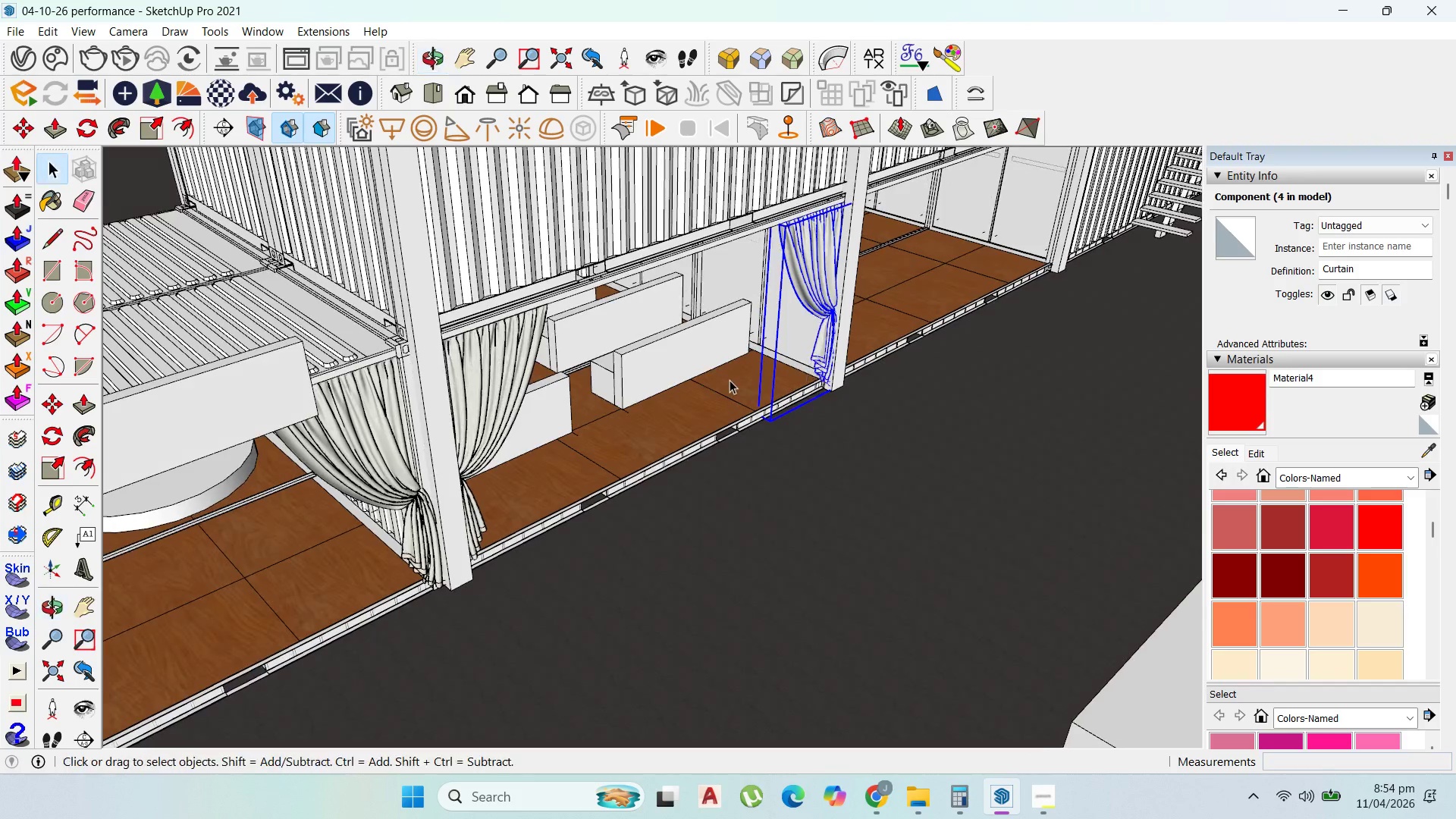 
scroll: coordinate [528, 345], scroll_direction: down, amount: 10.0
 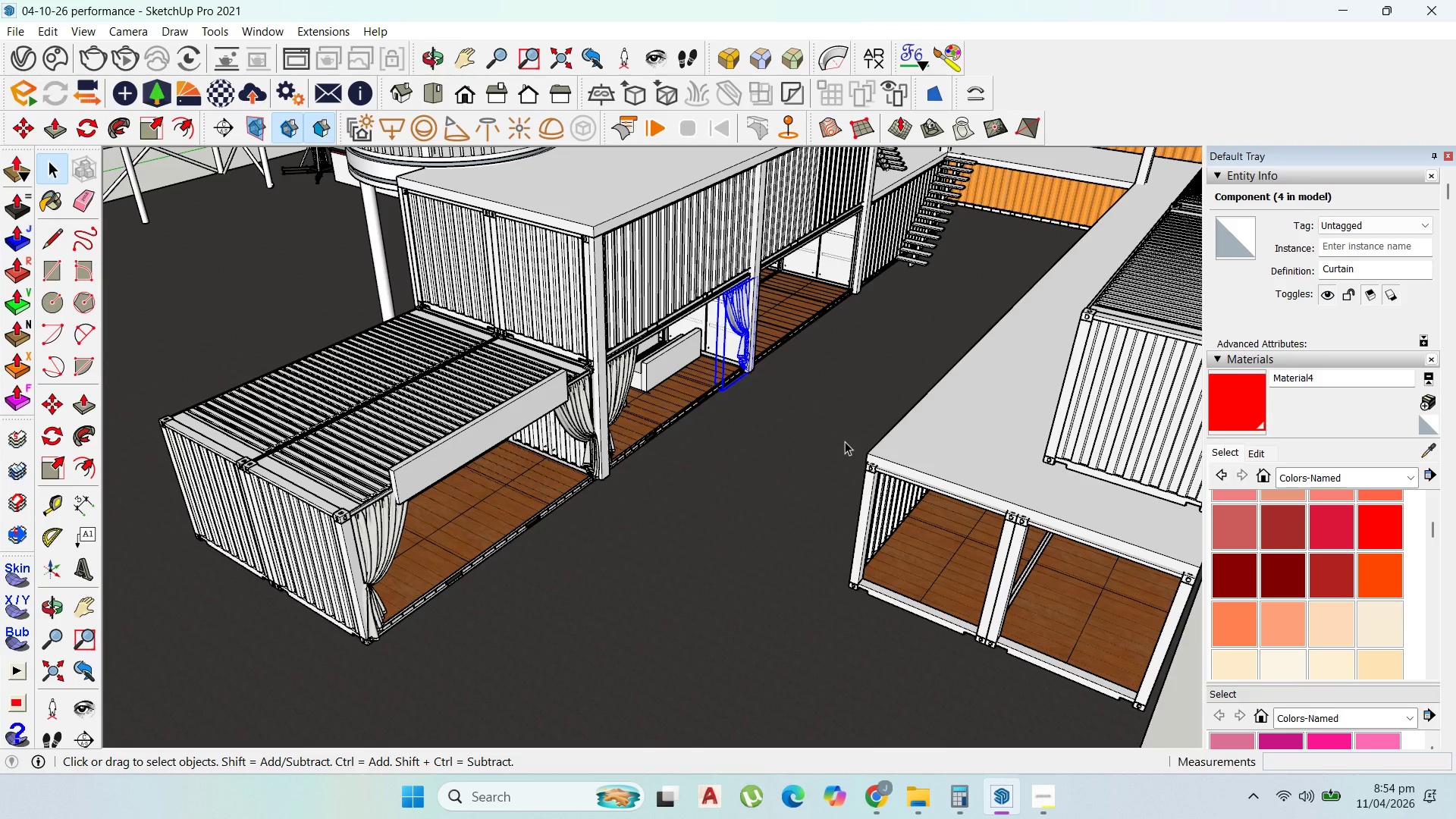 
wait(6.31)
 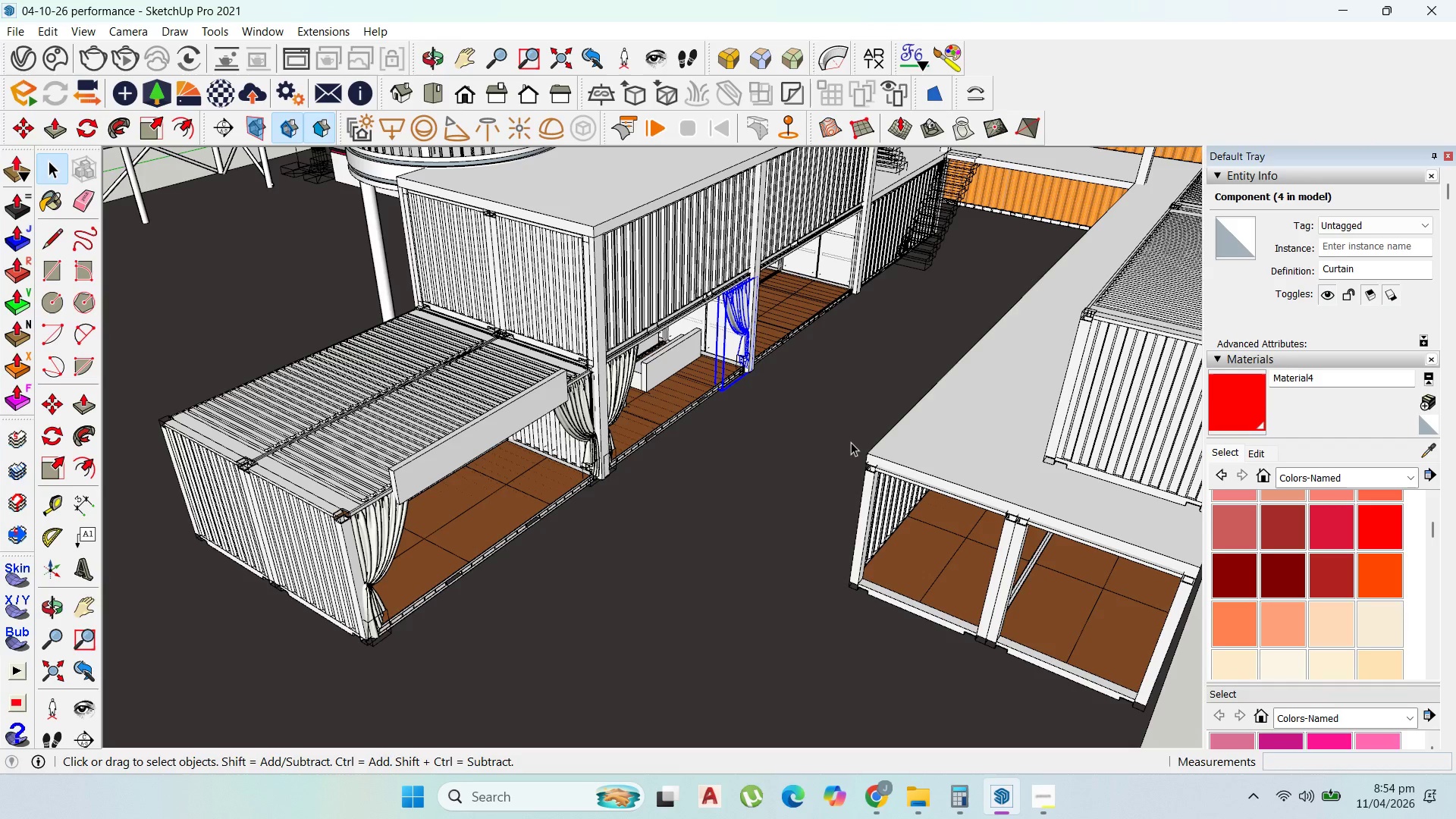 
scroll: coordinate [621, 400], scroll_direction: up, amount: 14.0
 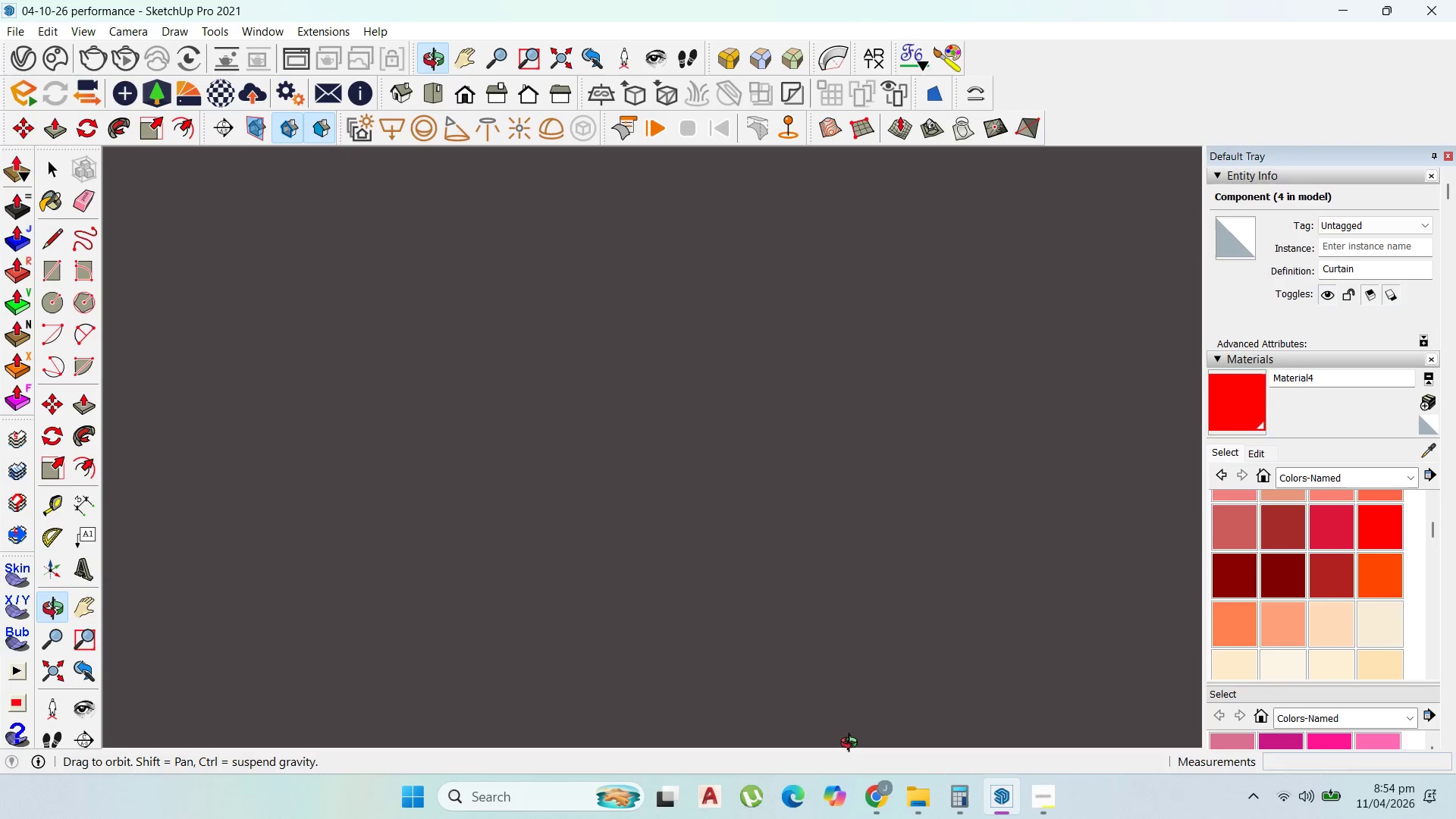 
scroll: coordinate [692, 443], scroll_direction: down, amount: 47.0
 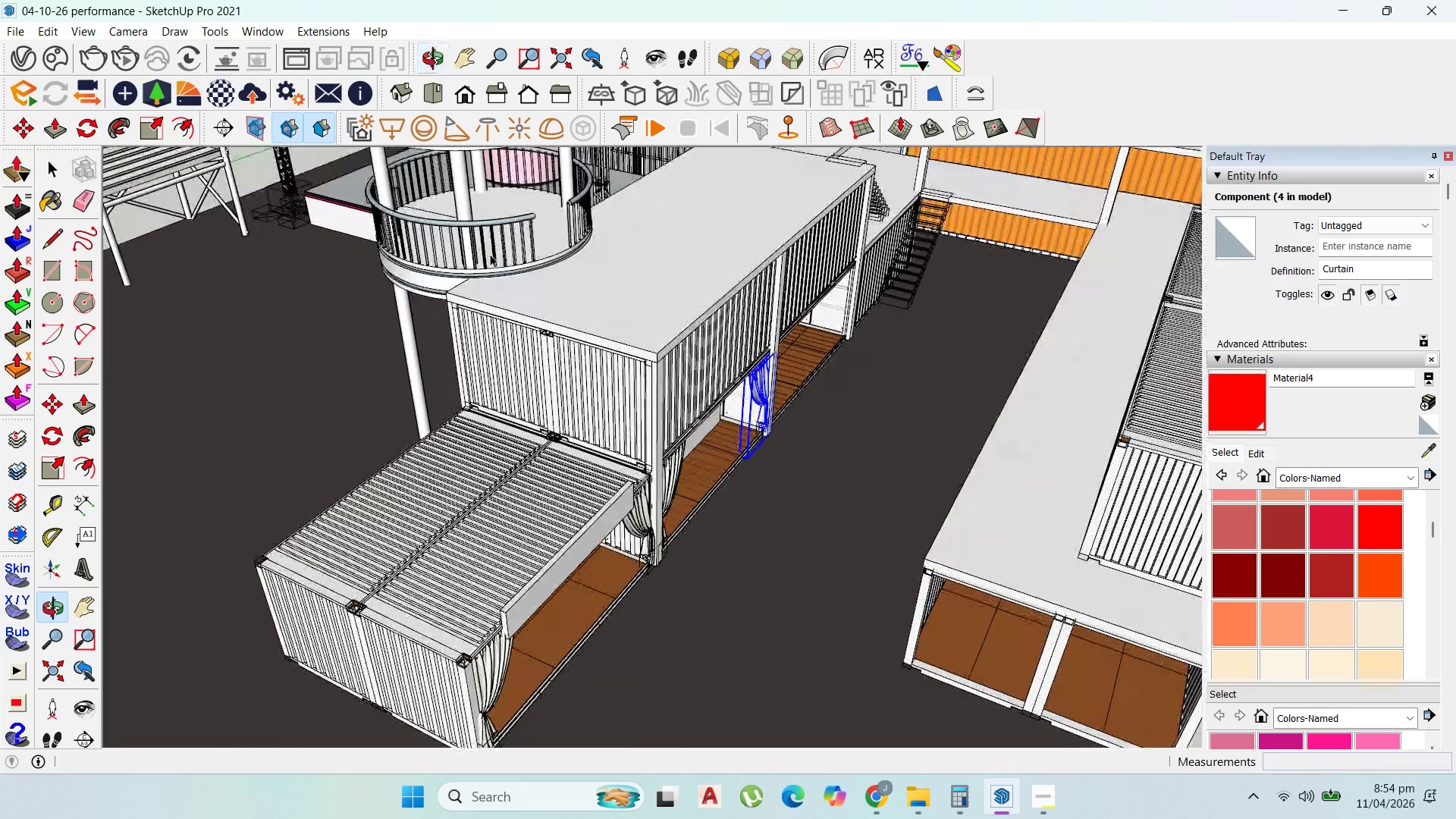 
scroll: coordinate [722, 236], scroll_direction: up, amount: 4.0
 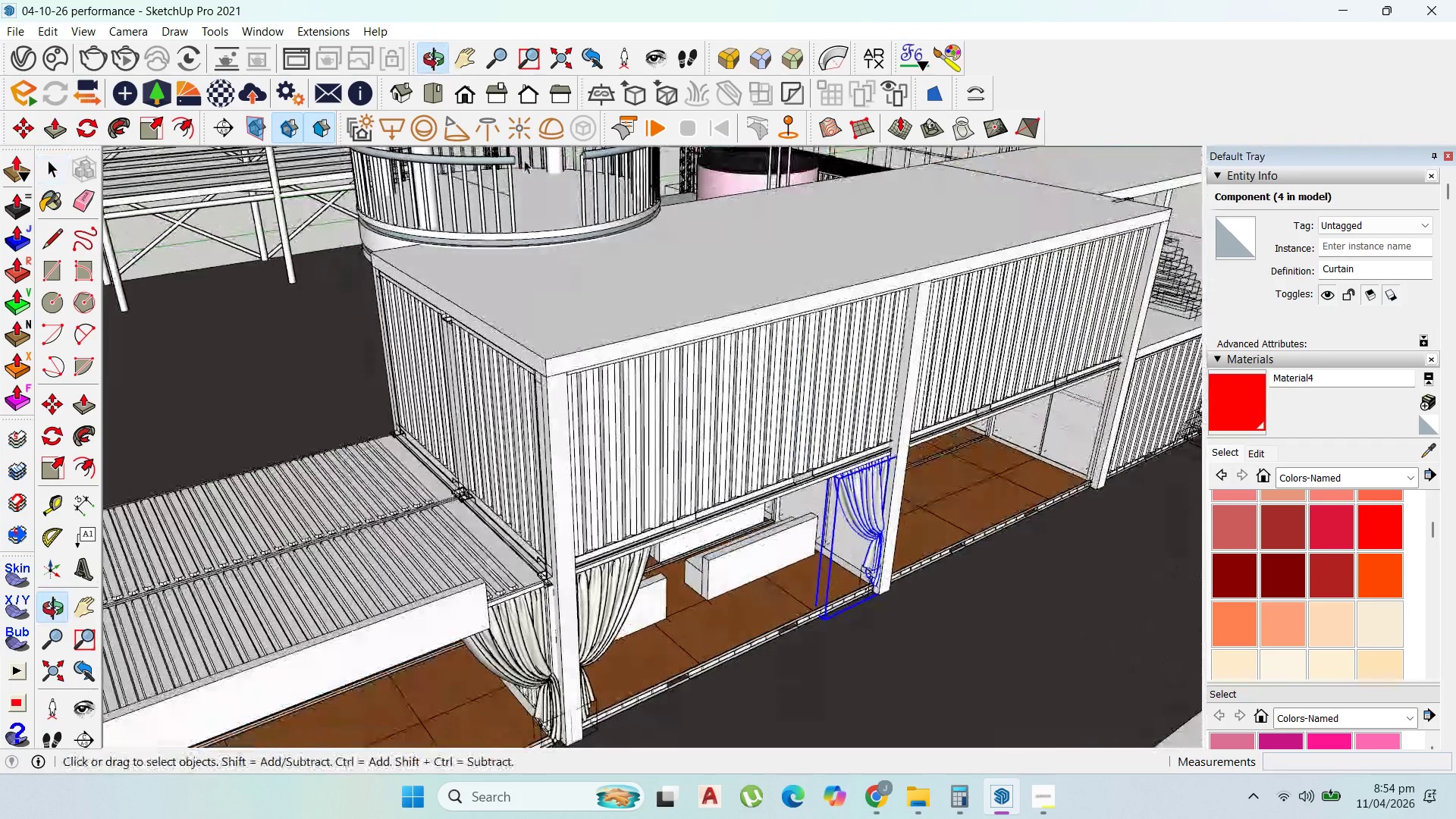 
scroll: coordinate [487, 271], scroll_direction: down, amount: 4.0
 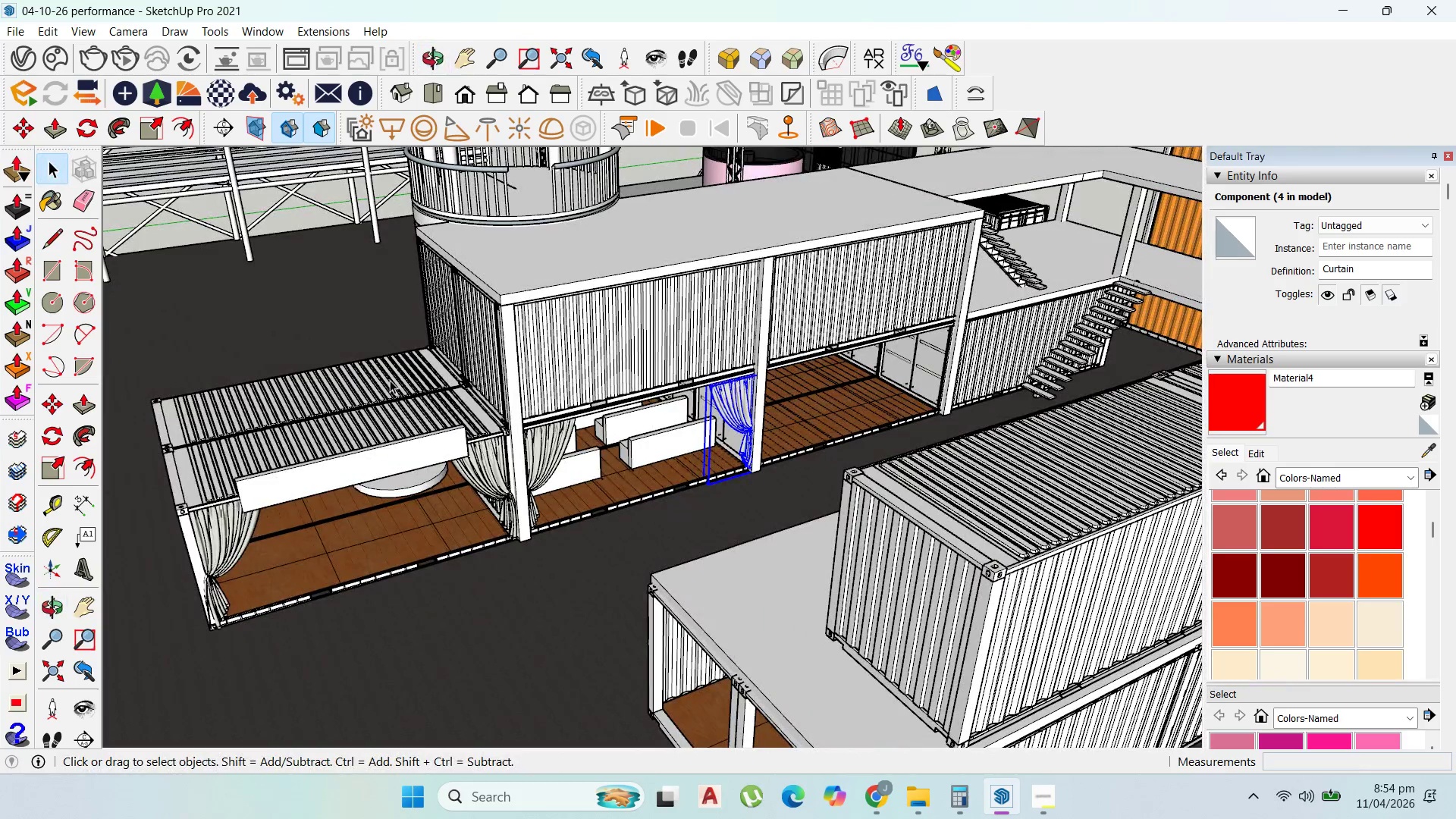 
wait(9.8)
 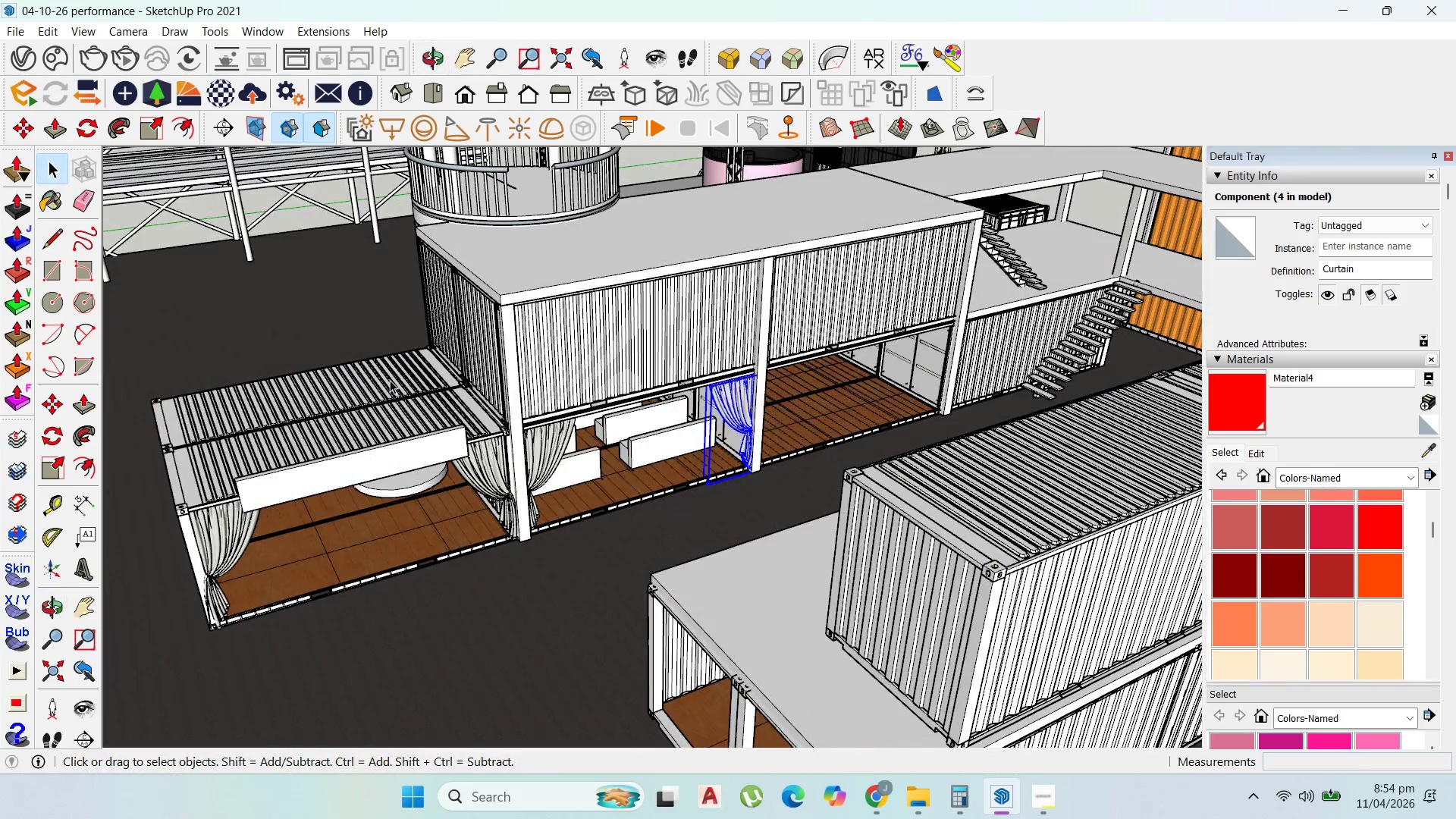 
scroll: coordinate [623, 404], scroll_direction: up, amount: 5.0
 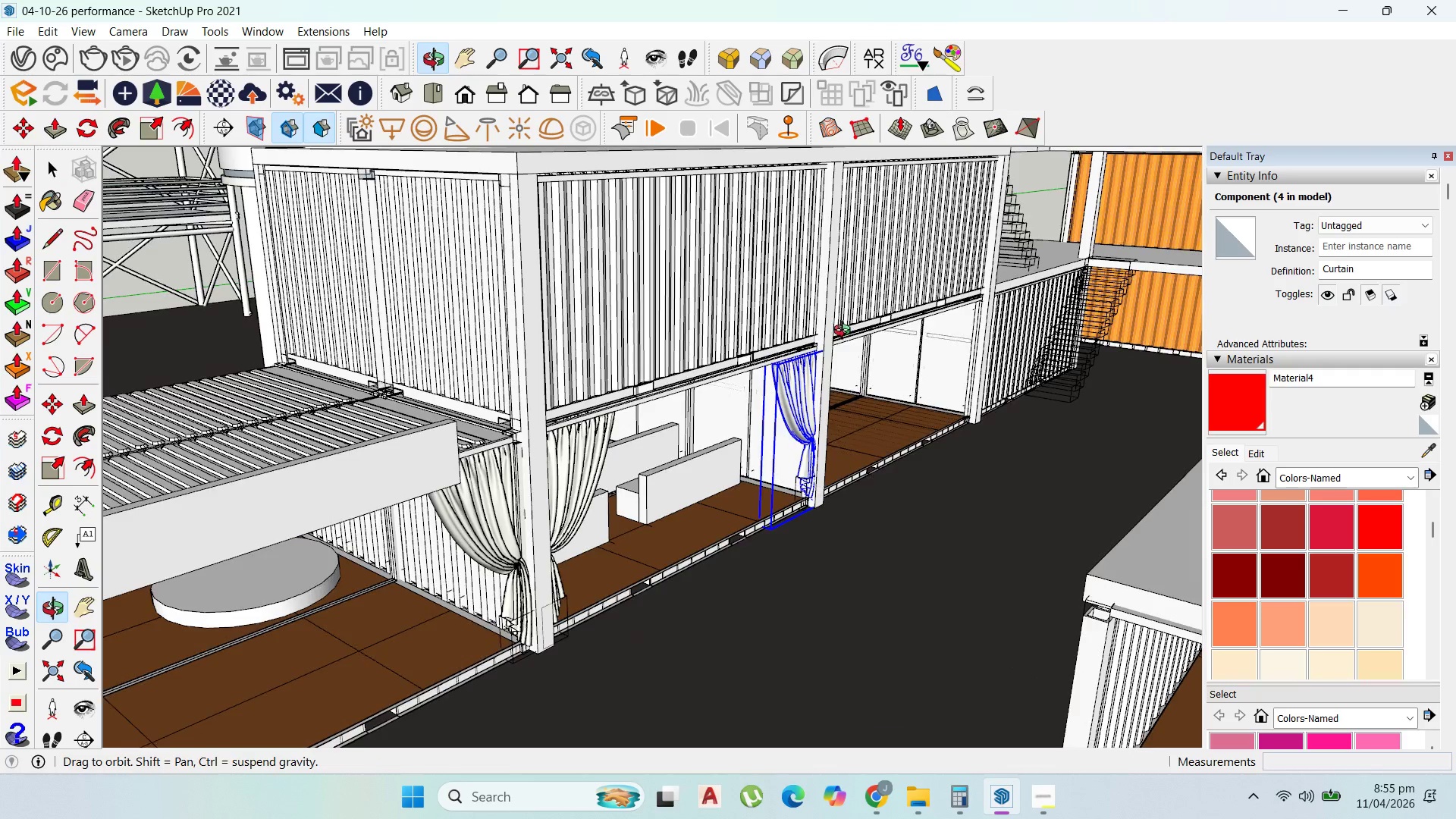 
scroll: coordinate [739, 349], scroll_direction: down, amount: 3.0
 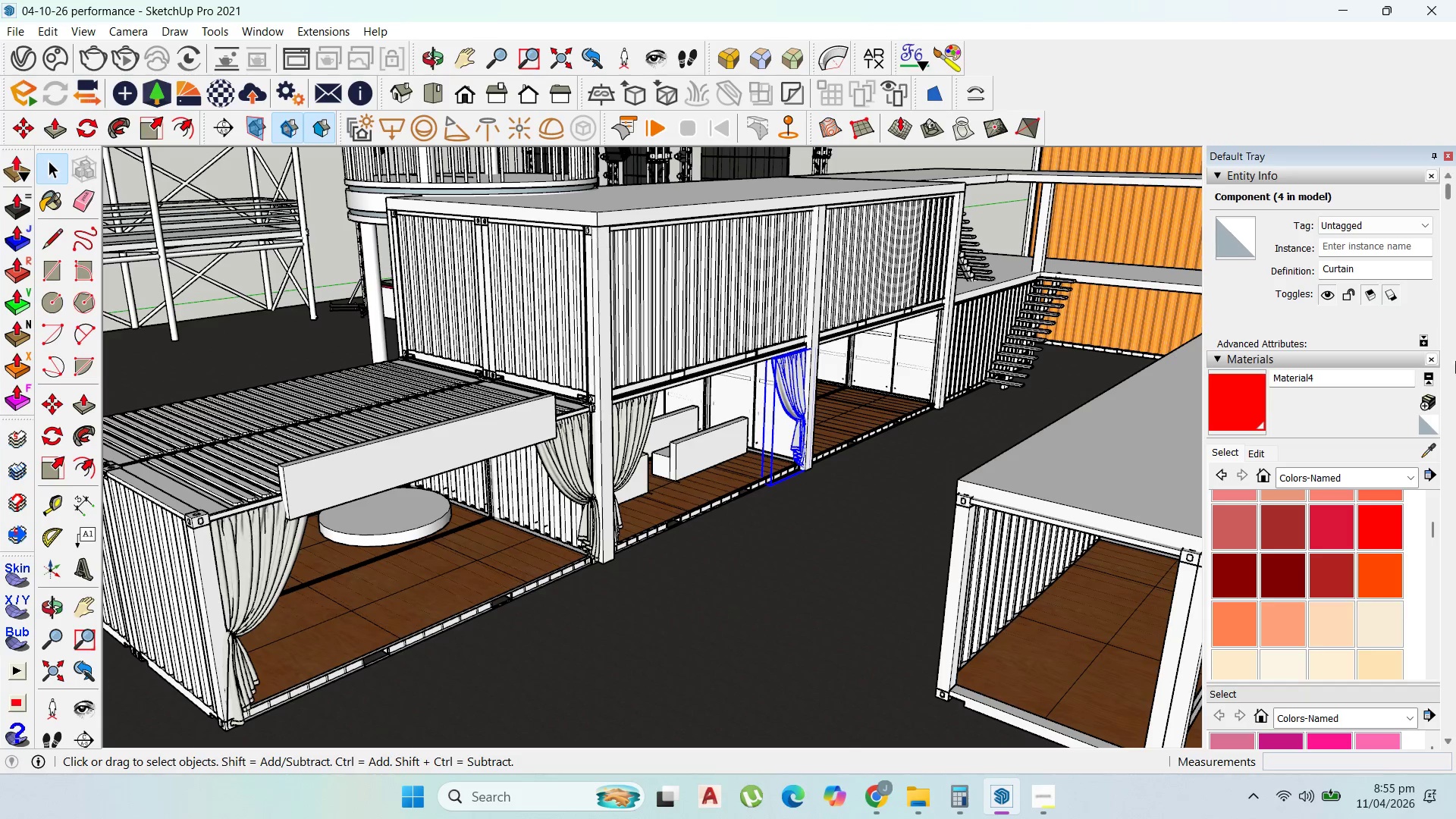 
wait(19.55)
 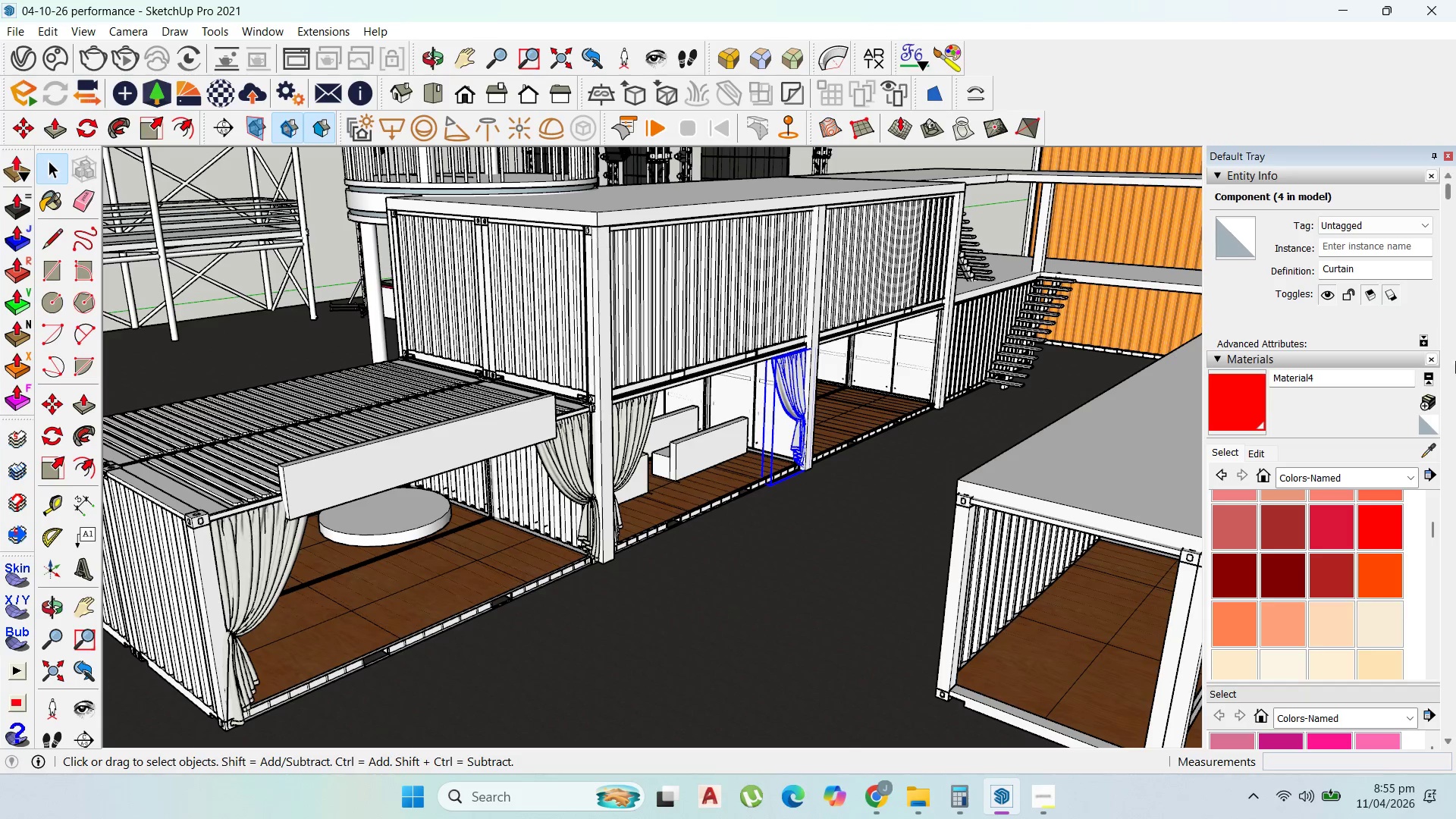 
left_click([52, 171])
 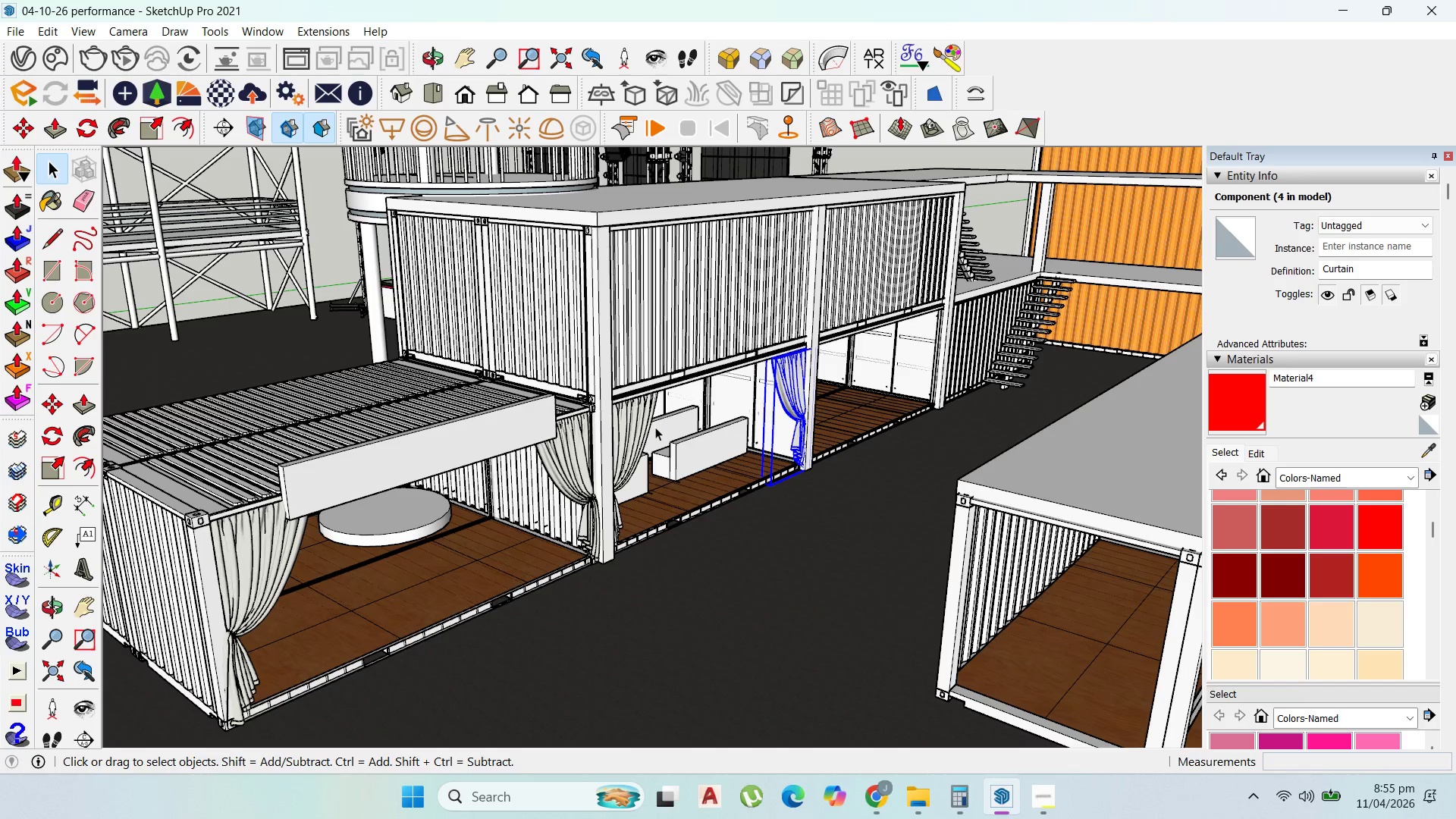 
hold_key(key=ShiftLeft, duration=0.72)
scroll: coordinate [773, 509], scroll_direction: up, amount: 1.0
 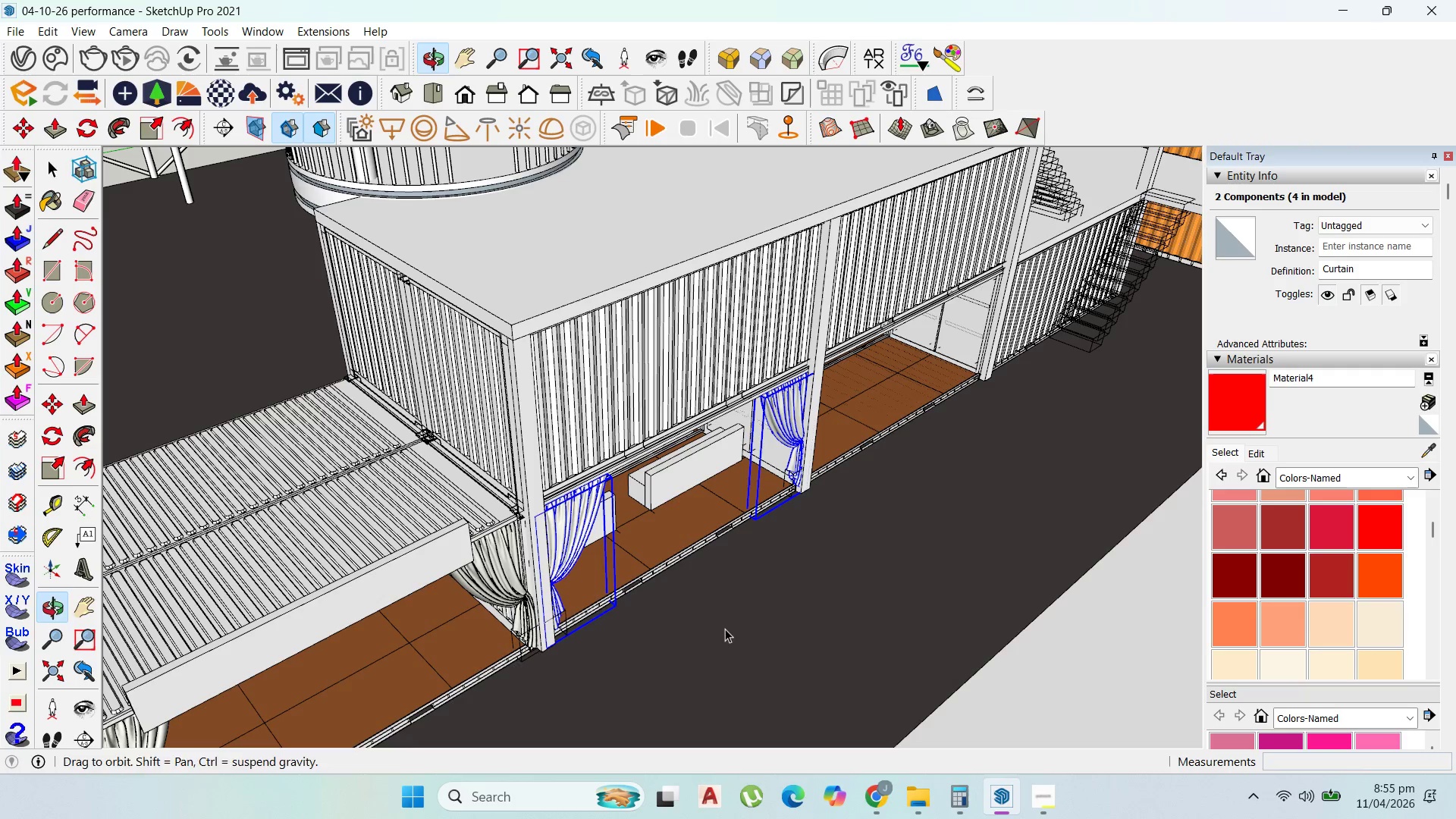 
key(M)
 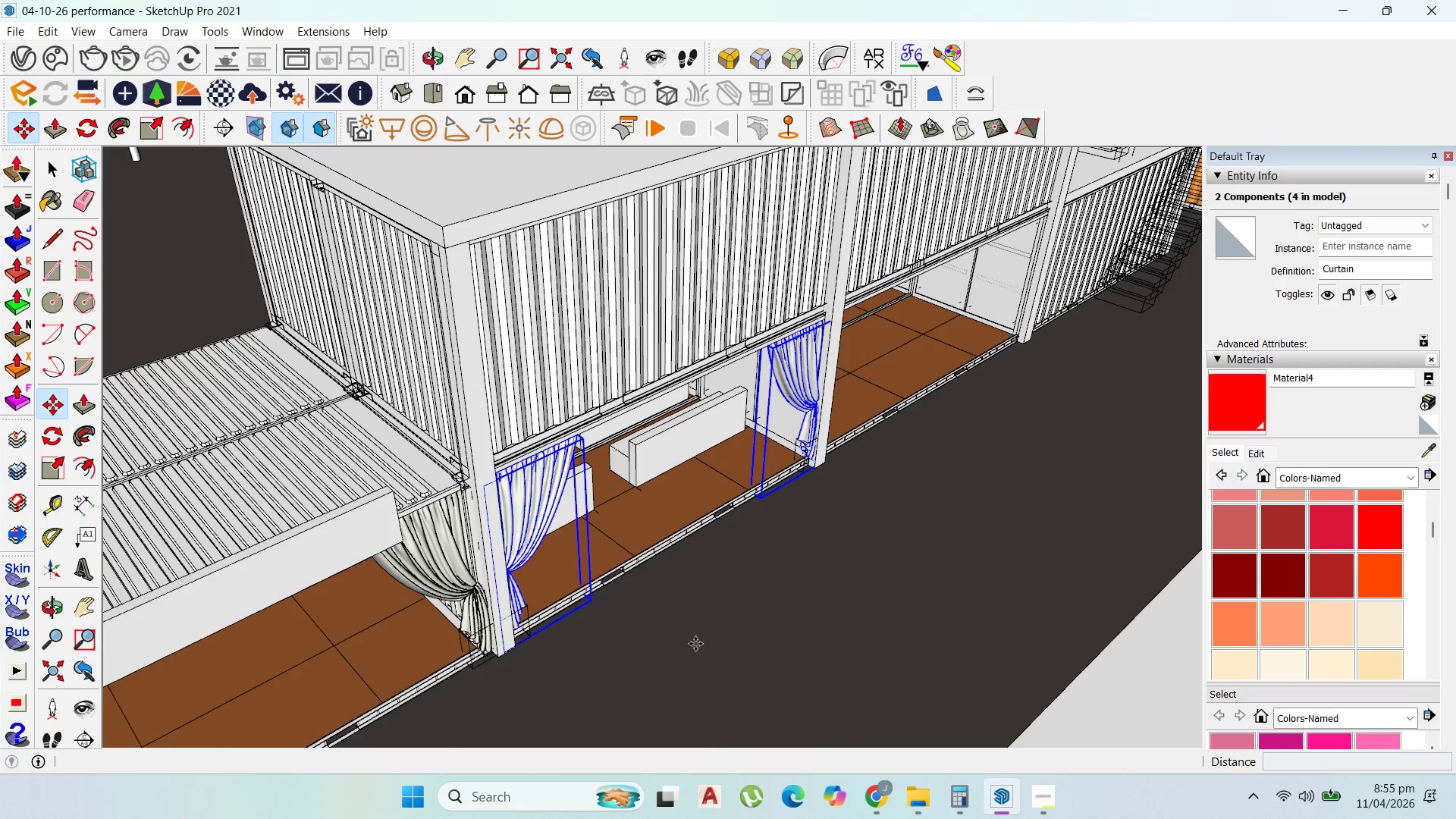 
scroll: coordinate [726, 631], scroll_direction: up, amount: 2.0
 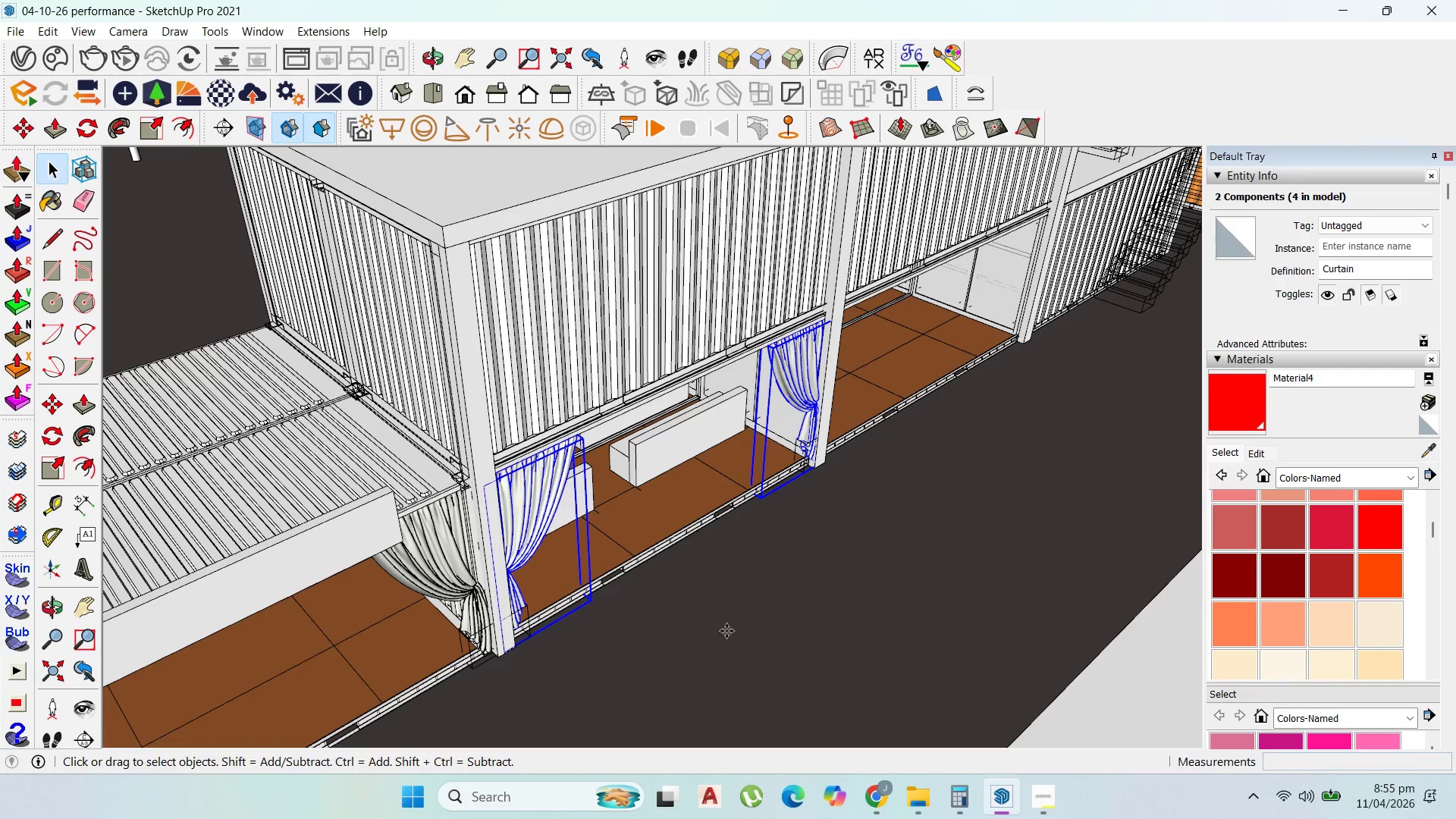 
key(Control+ControlLeft)
 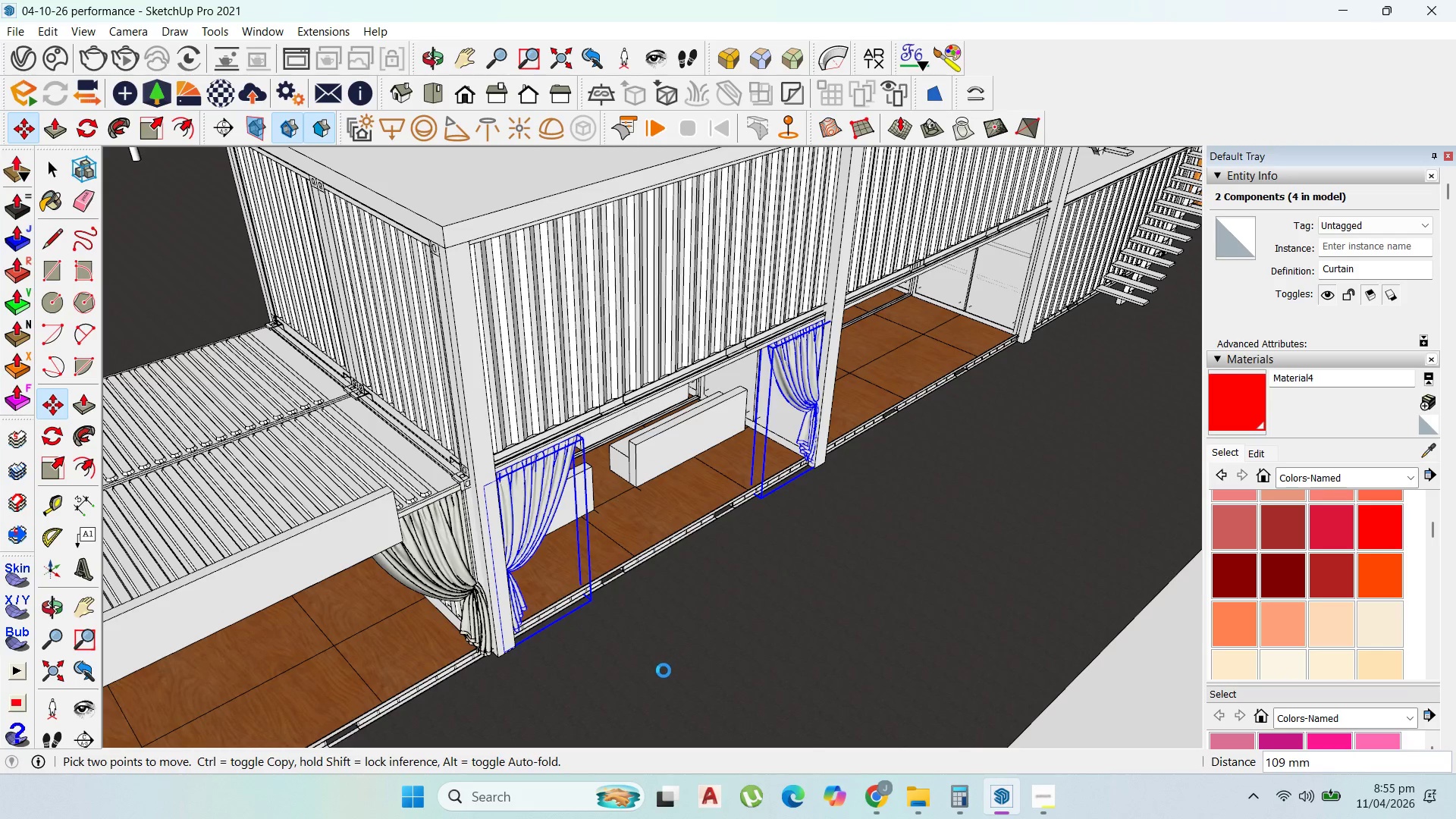 
scroll: coordinate [664, 673], scroll_direction: down, amount: 7.0
 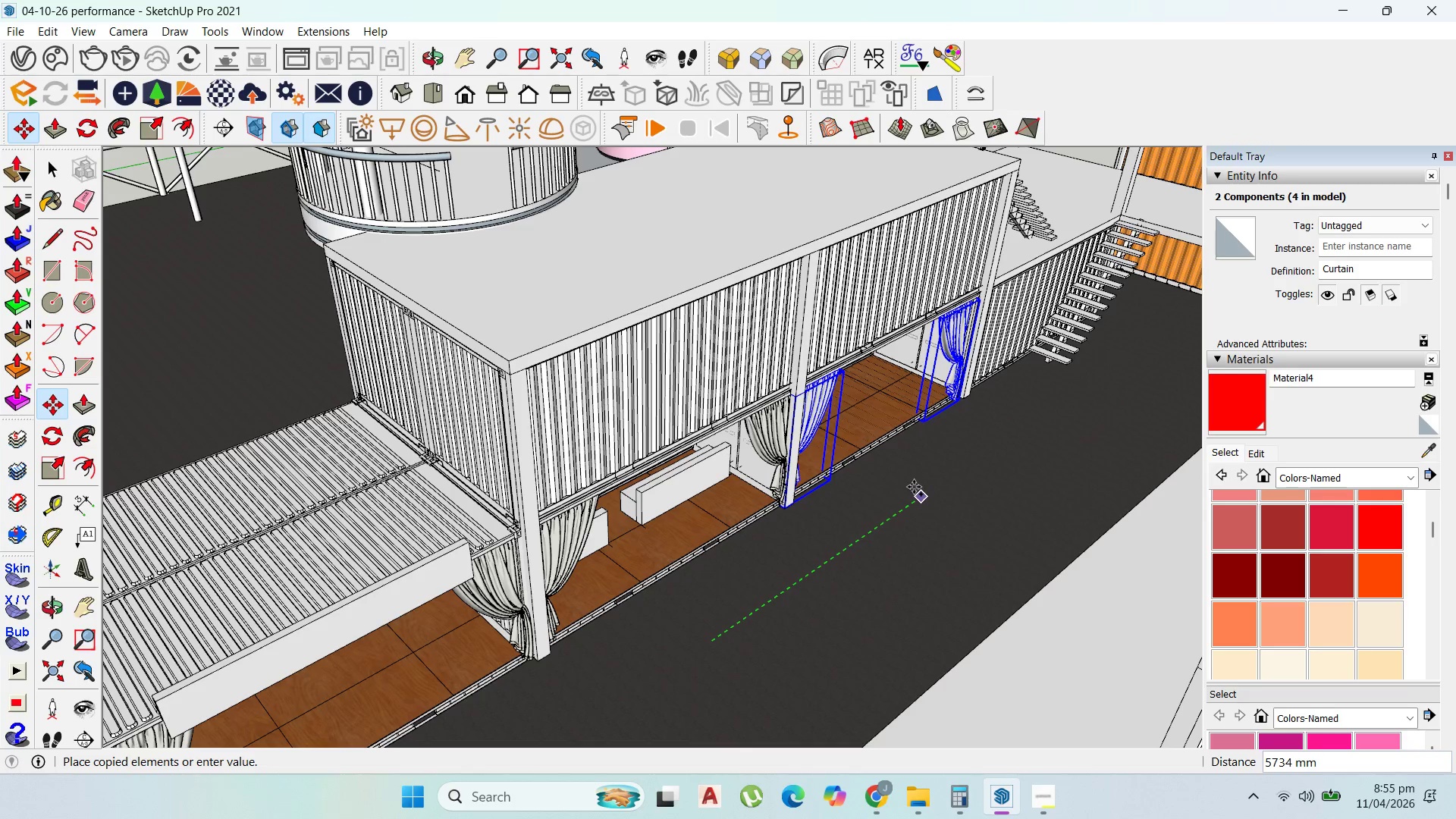 
wait(5.61)
 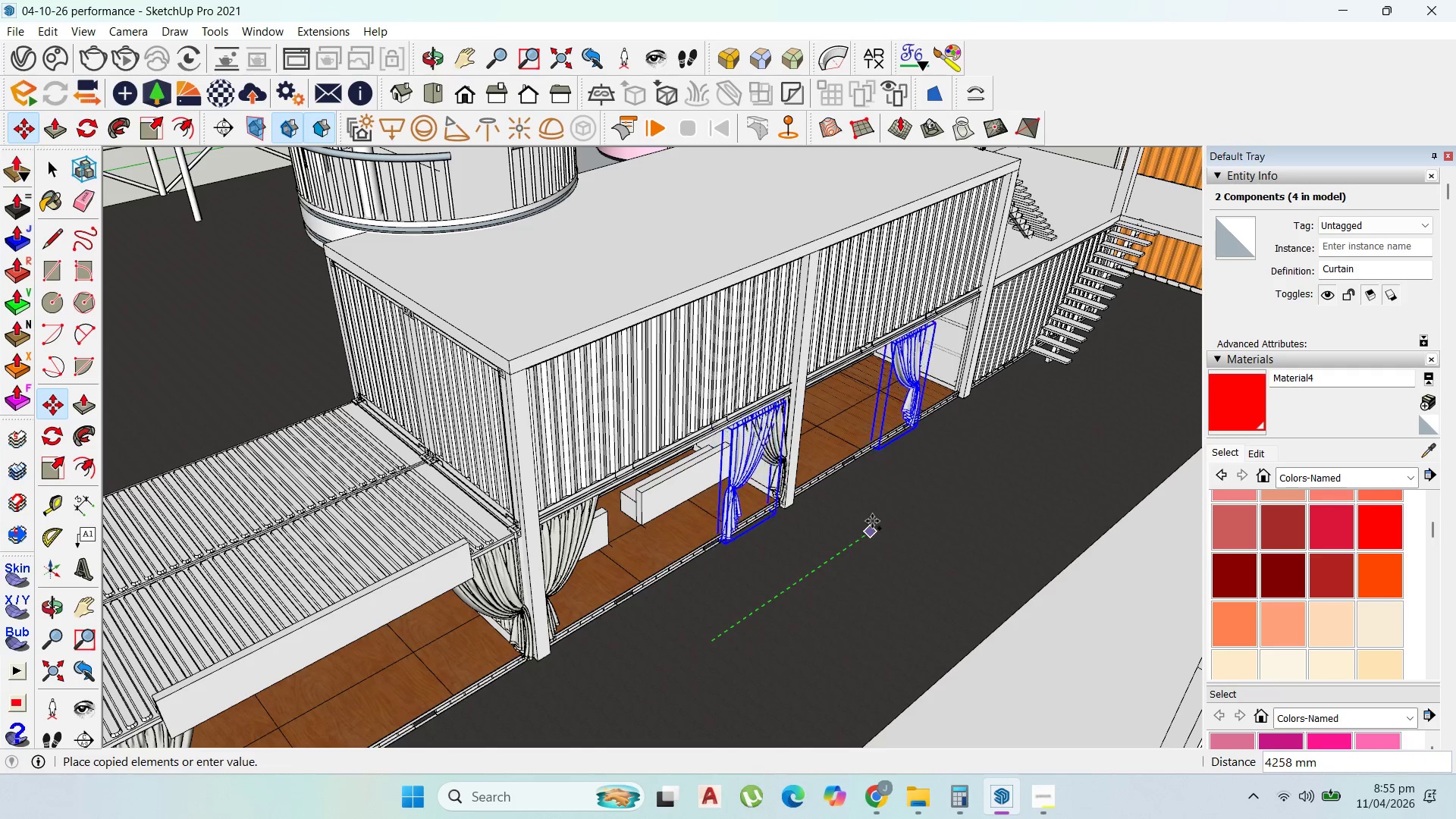 
left_click([916, 485])
 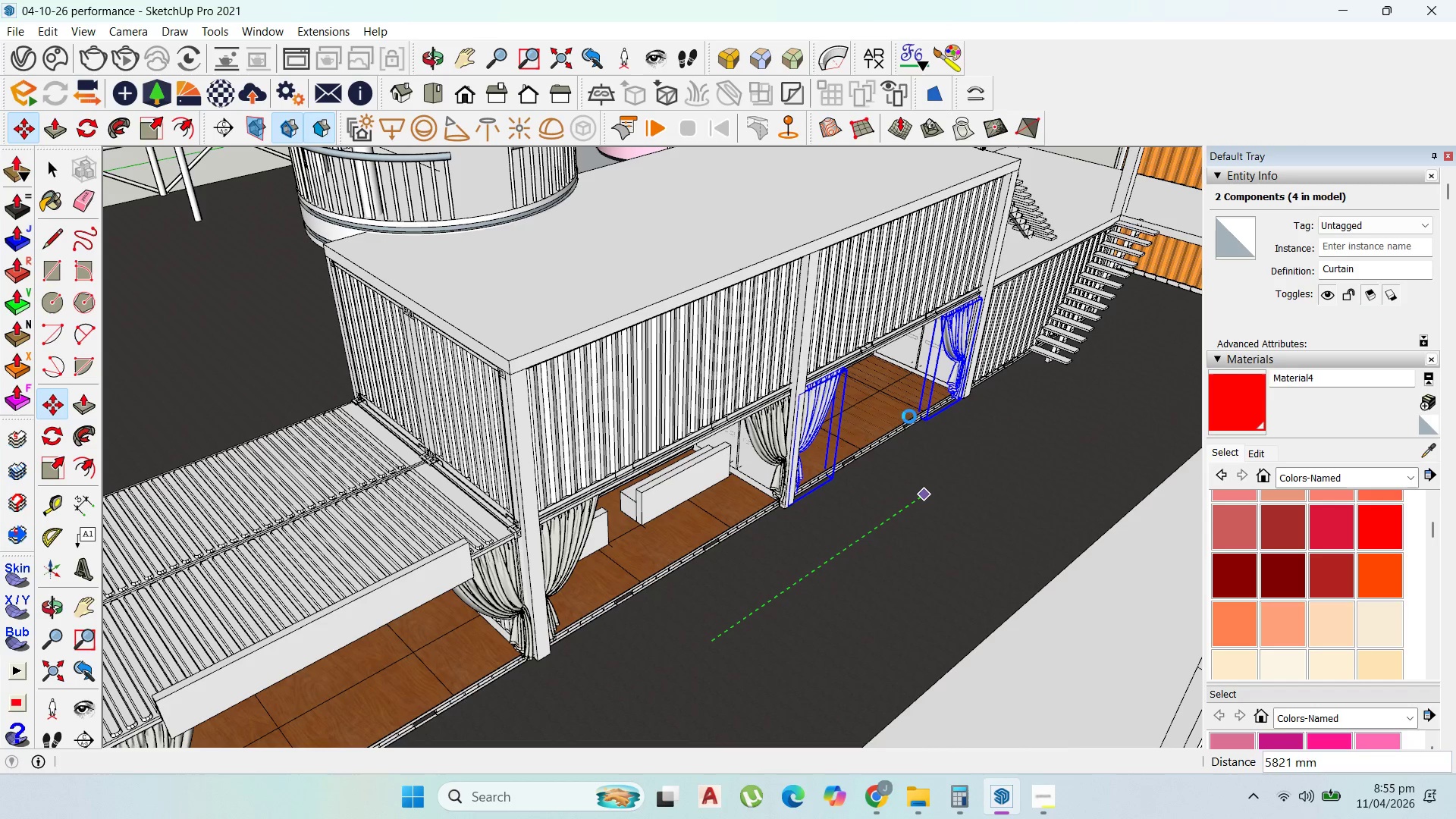 
scroll: coordinate [865, 429], scroll_direction: up, amount: 13.0
 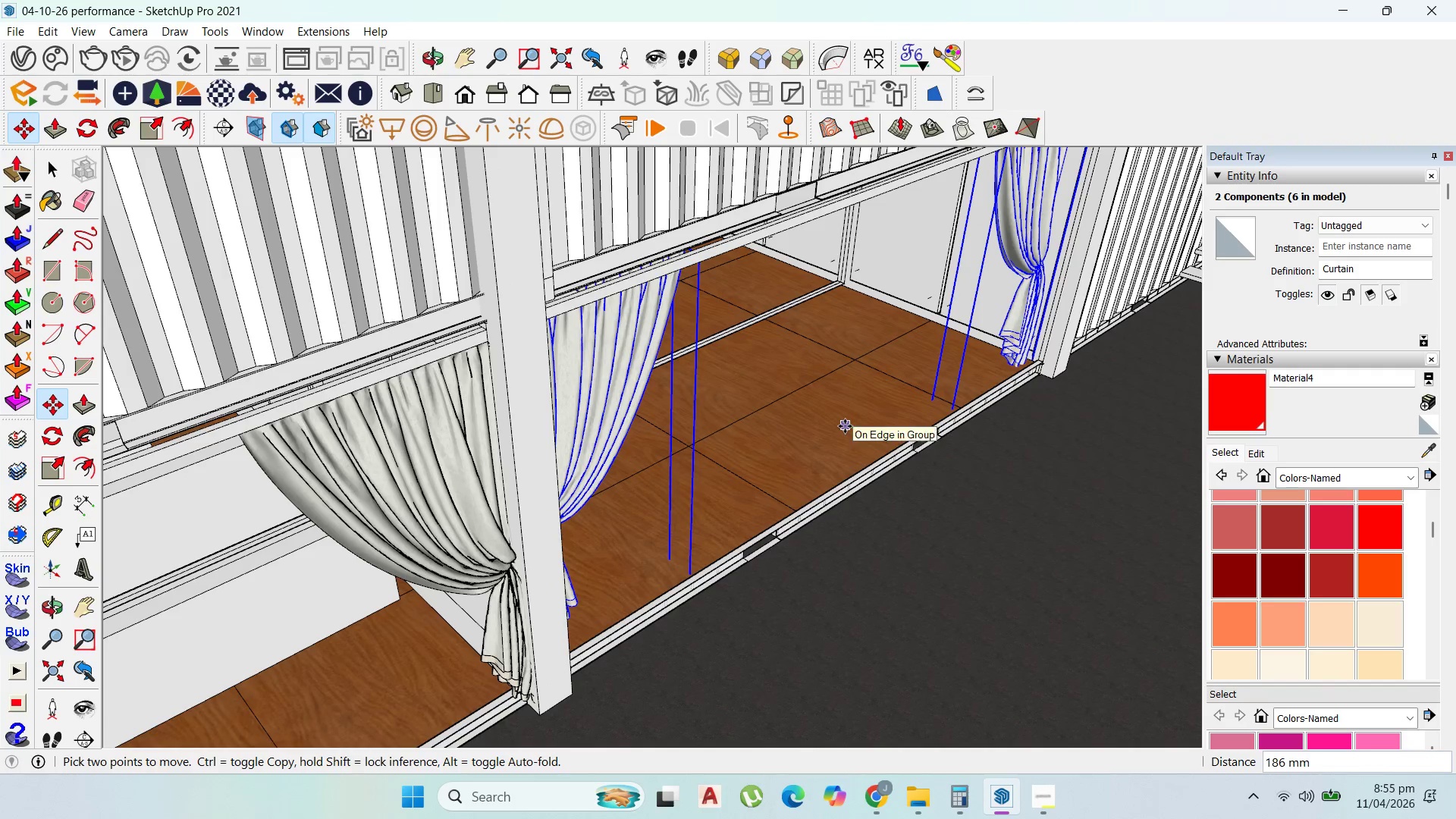 
left_click([845, 426])
 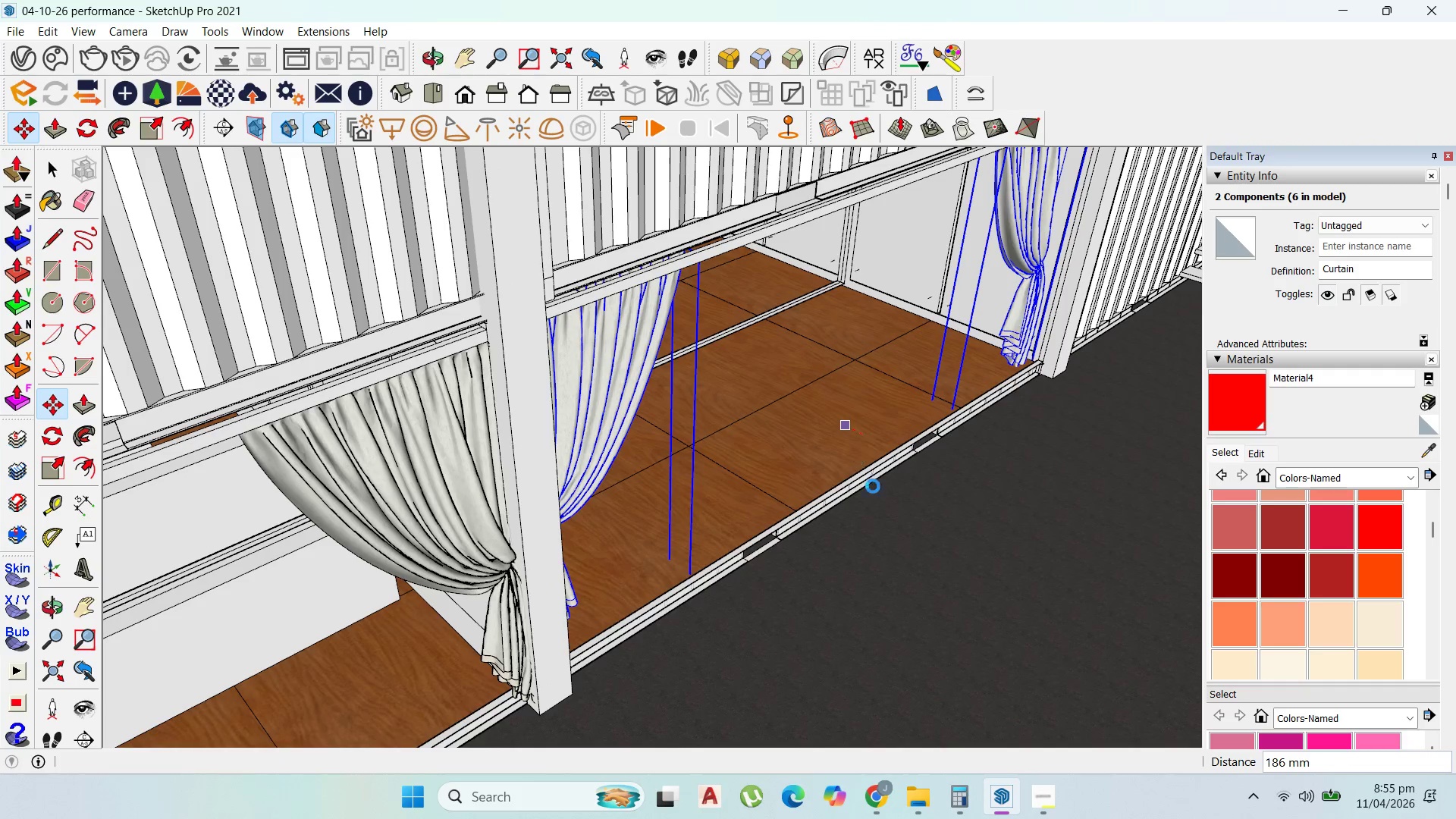 
scroll: coordinate [698, 529], scroll_direction: down, amount: 9.0
 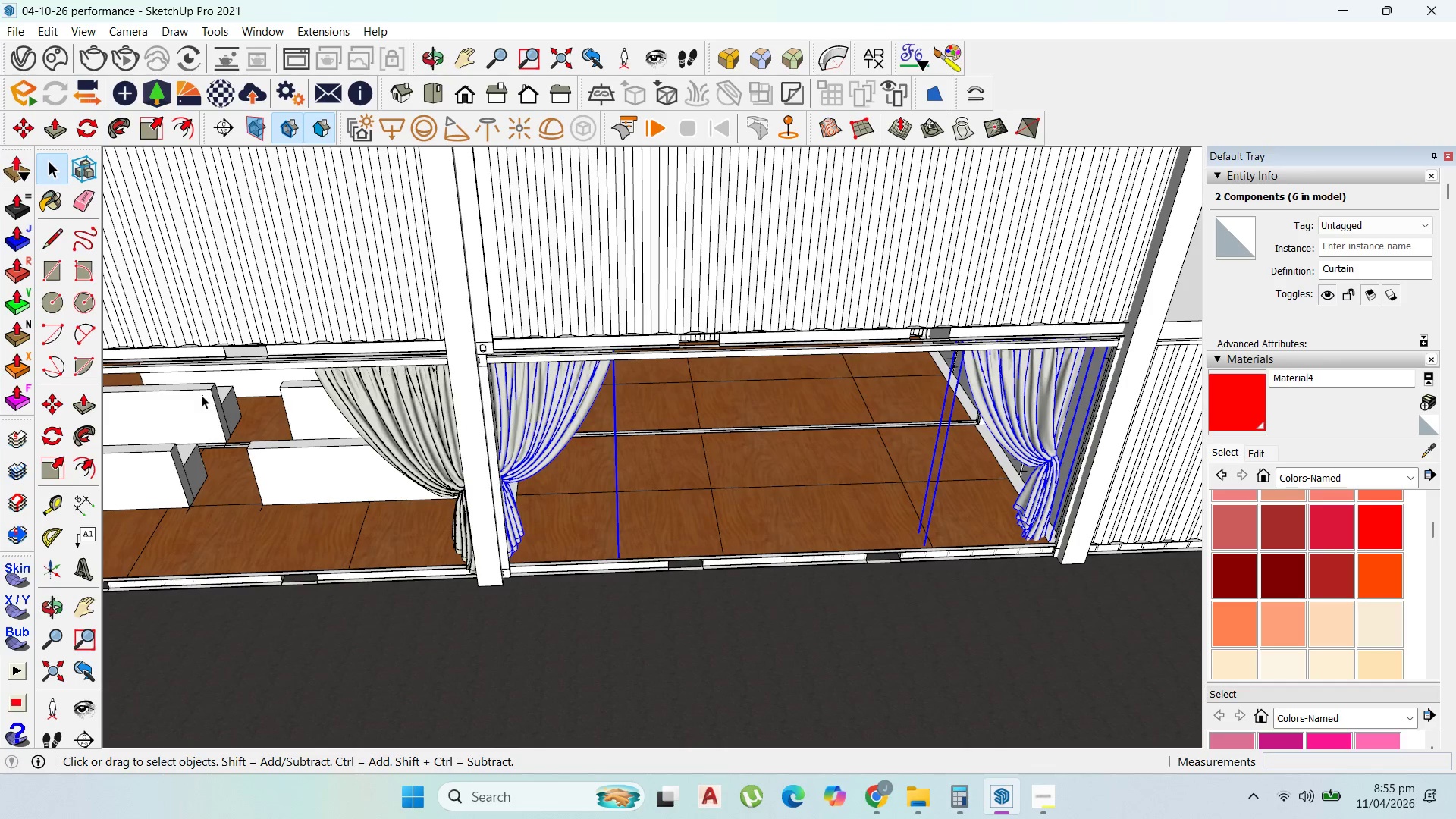 
scroll: coordinate [254, 405], scroll_direction: up, amount: 5.0
 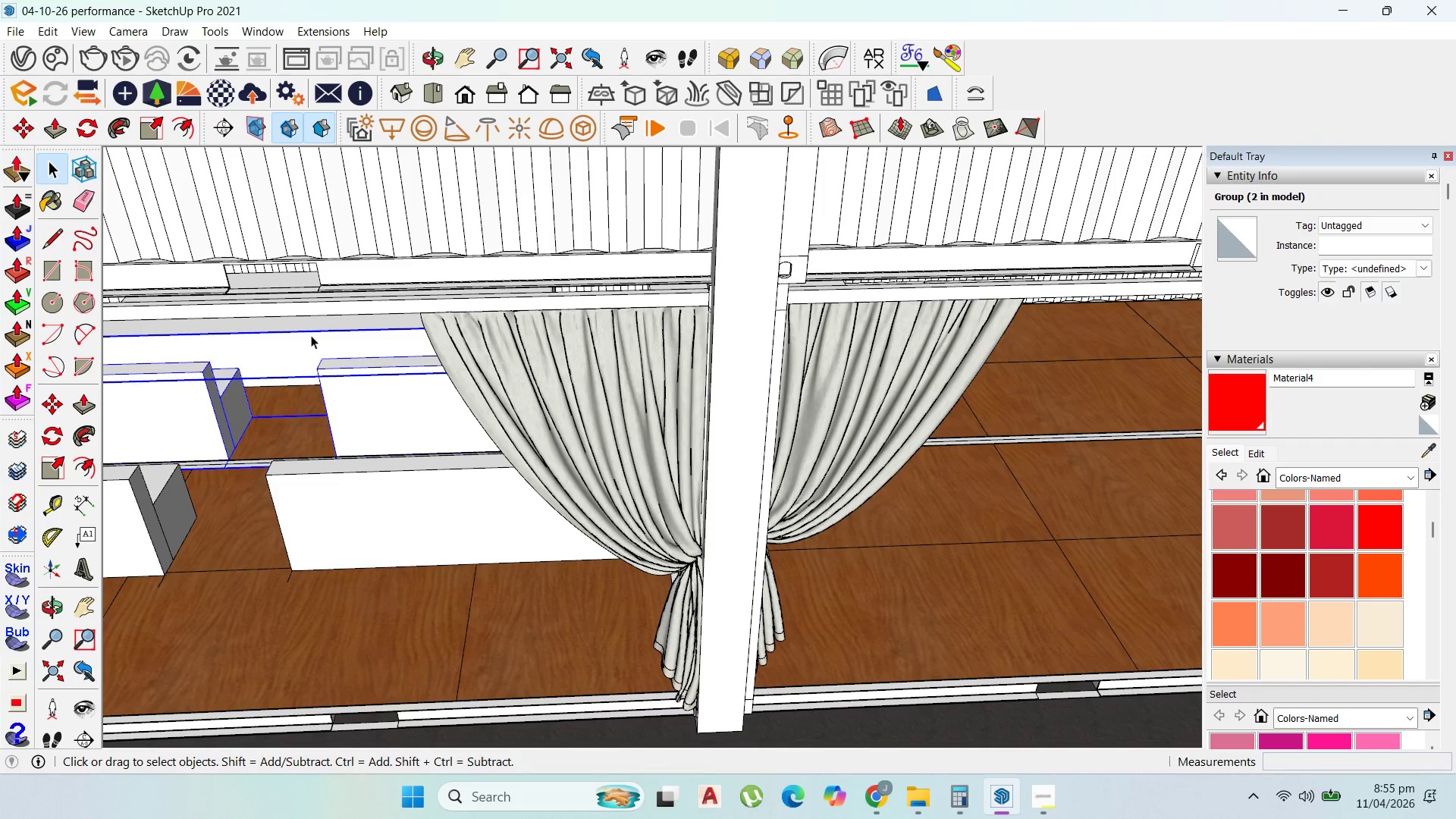 
hold_key(key=ShiftLeft, duration=0.39)
 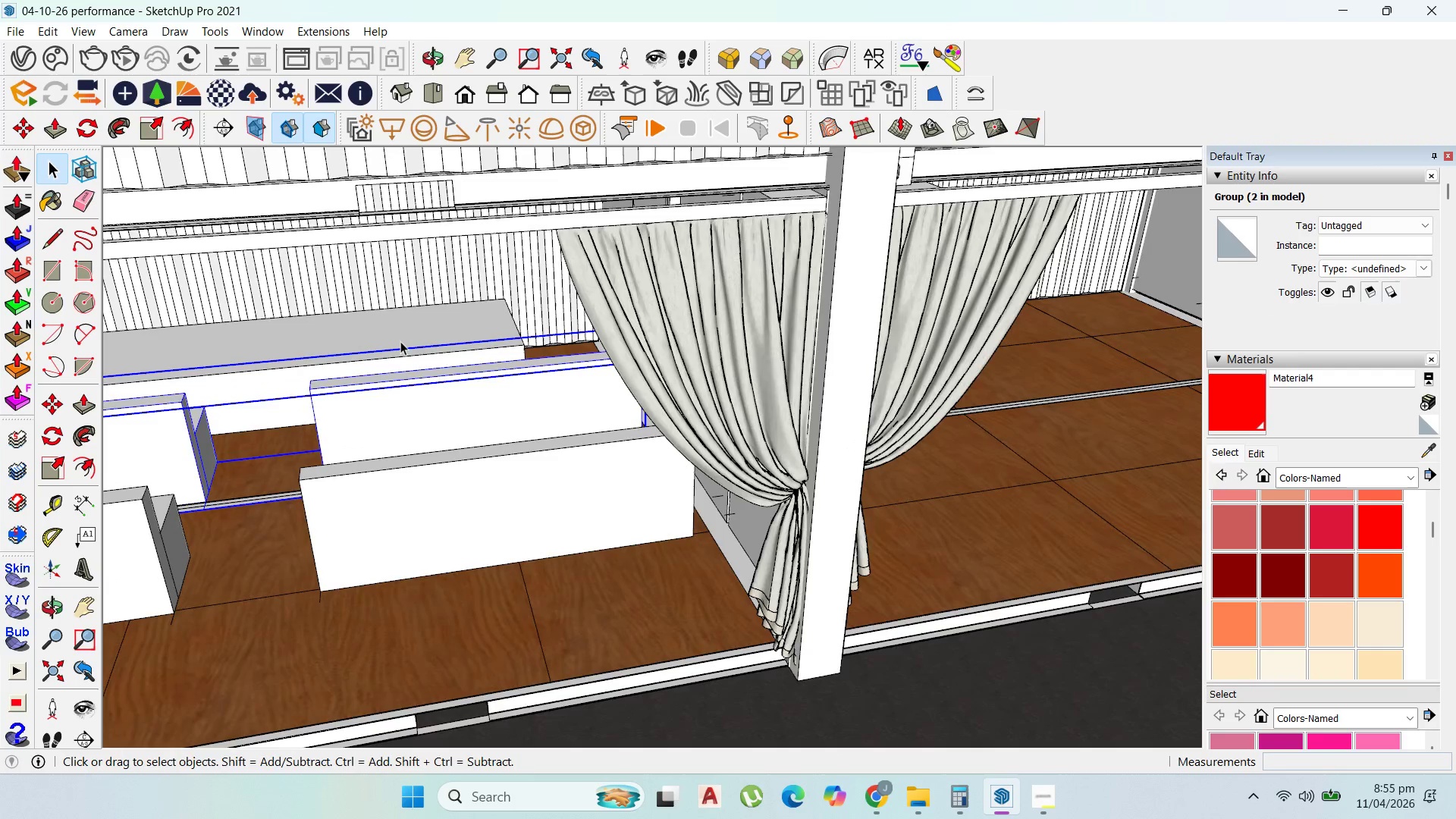 
hold_key(key=ShiftLeft, duration=1.09)
left_click([401, 342])
 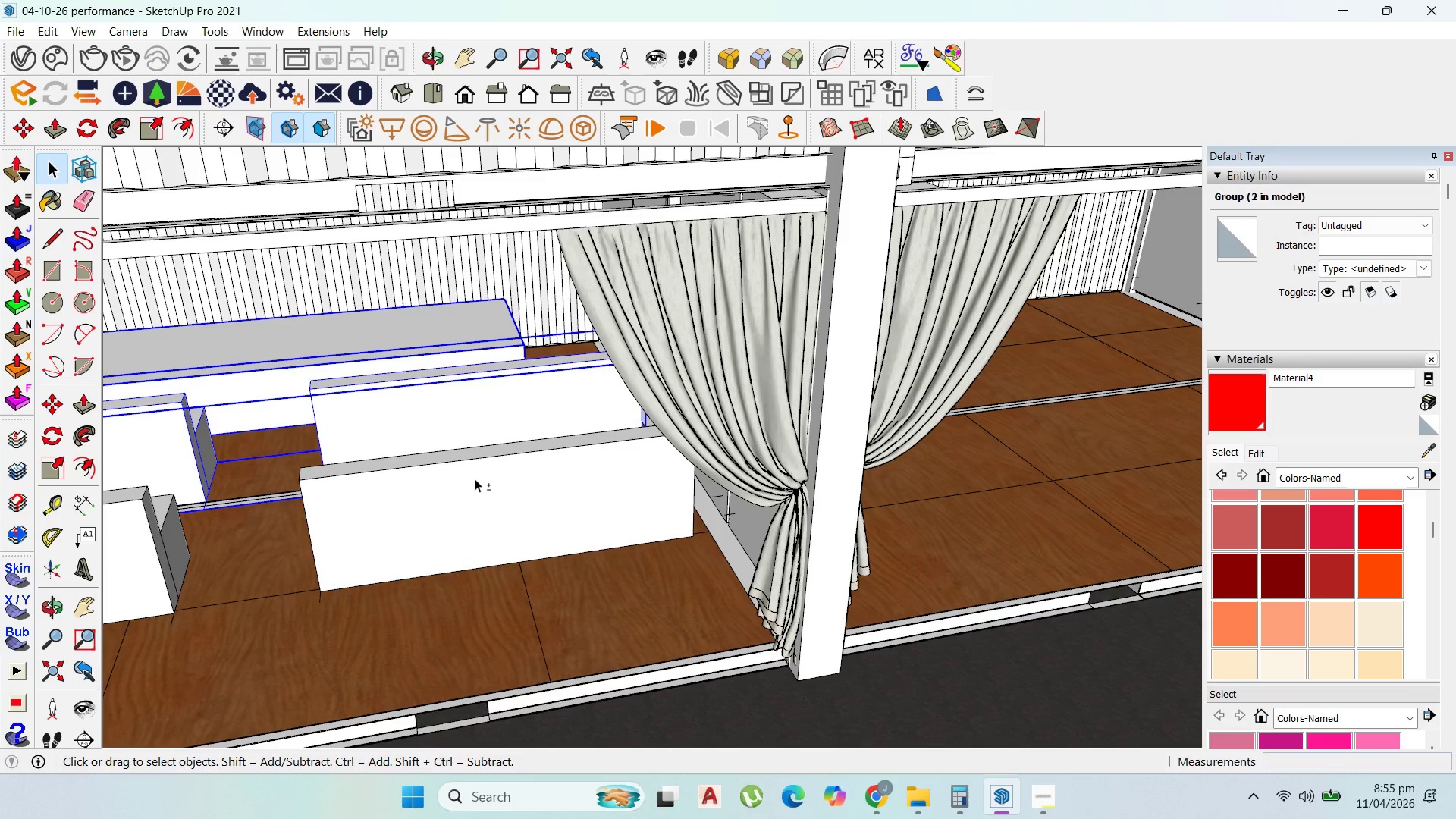 
double_click([475, 479])
 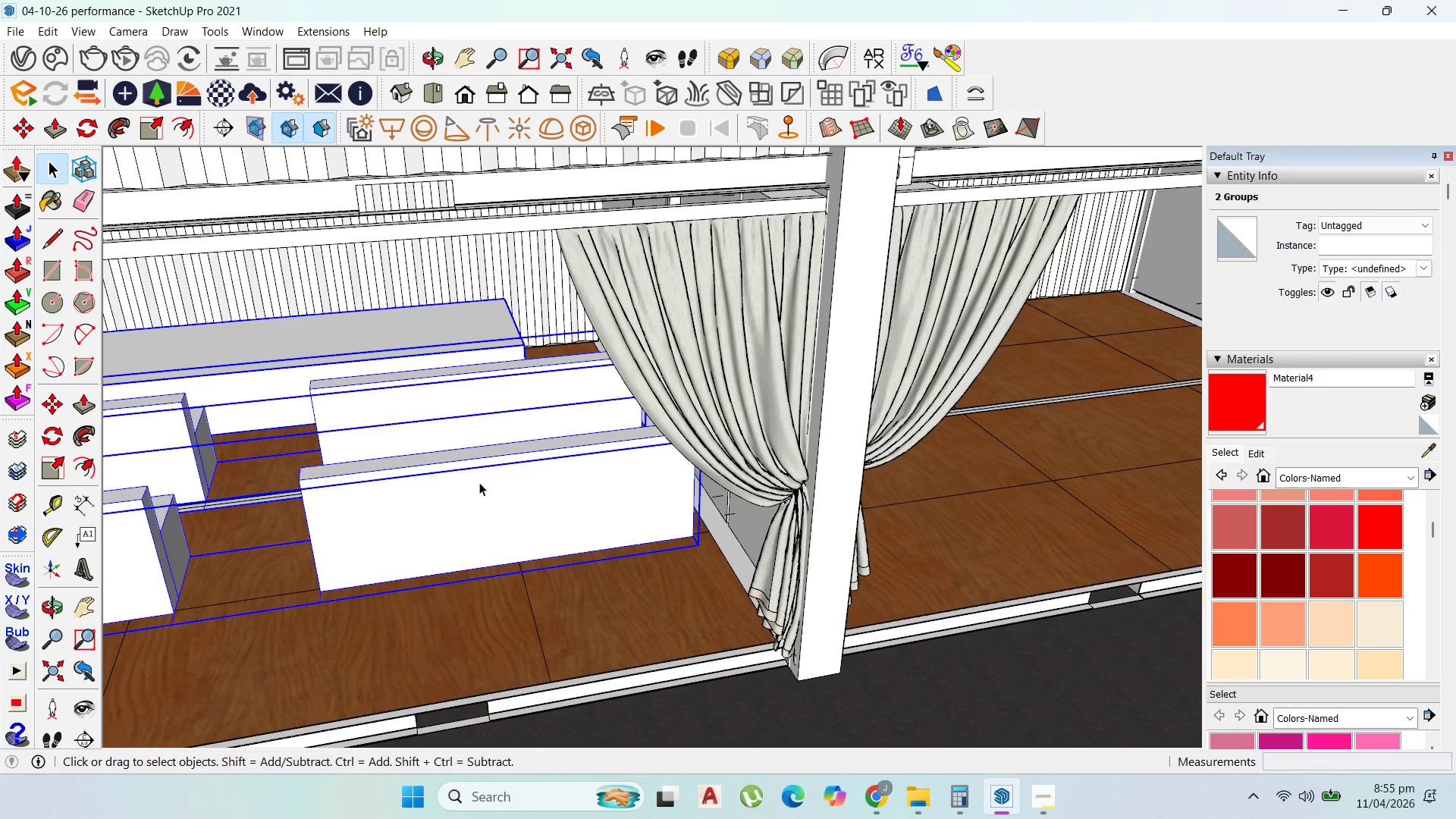 
right_click([479, 482])
 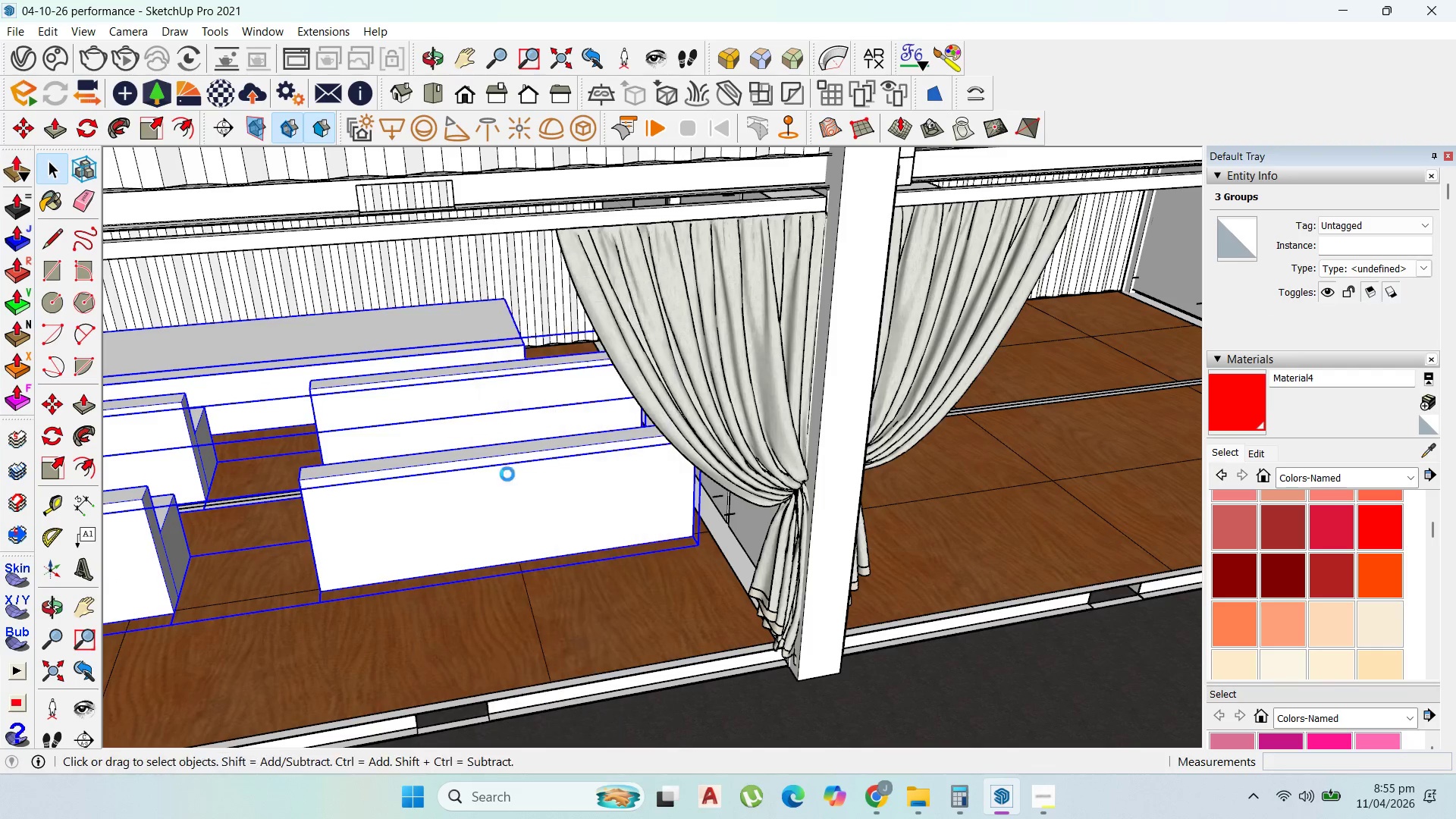 
scroll: coordinate [488, 563], scroll_direction: down, amount: 7.0
 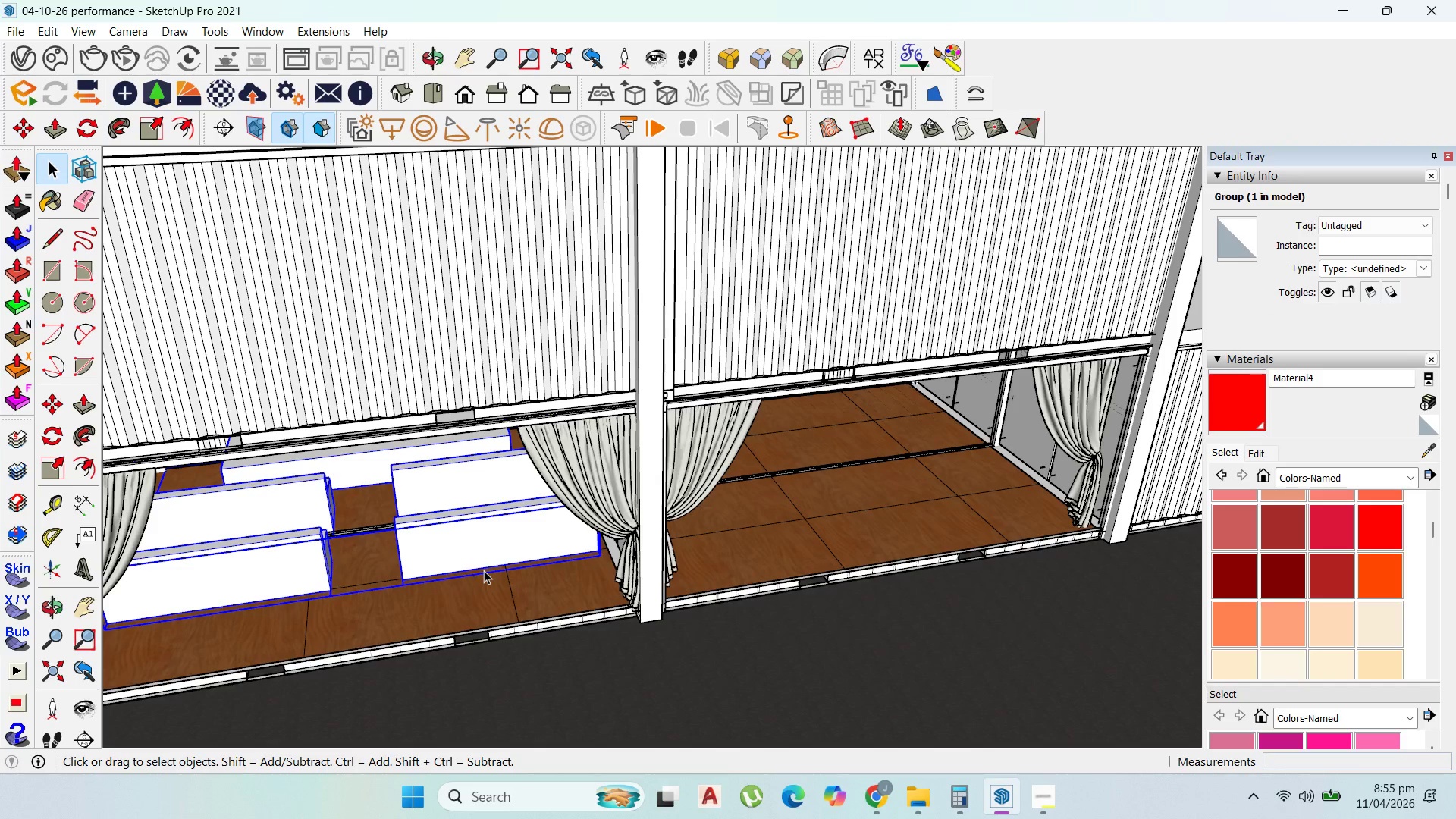 
key(M)
 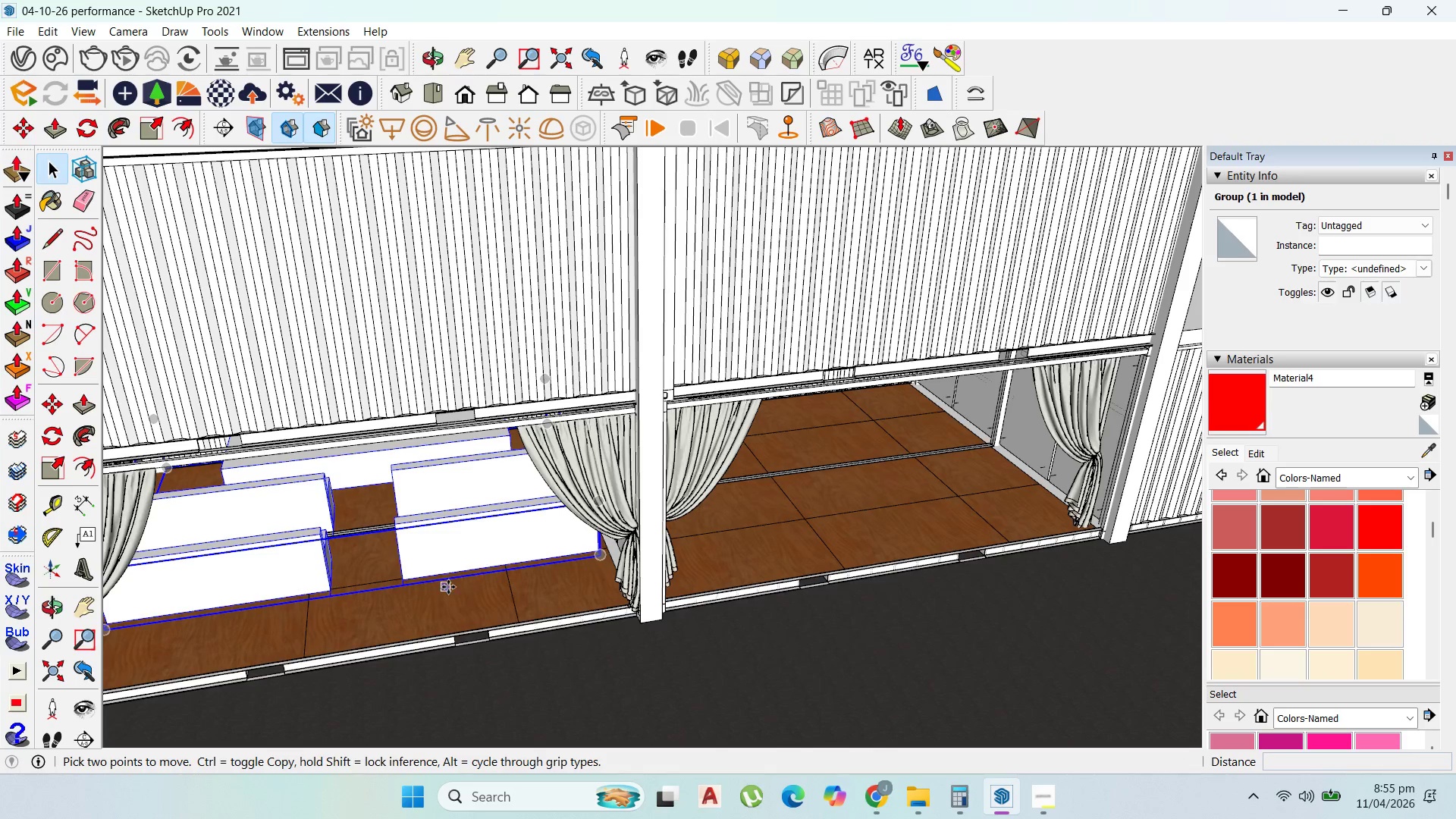 
left_click([448, 587])
 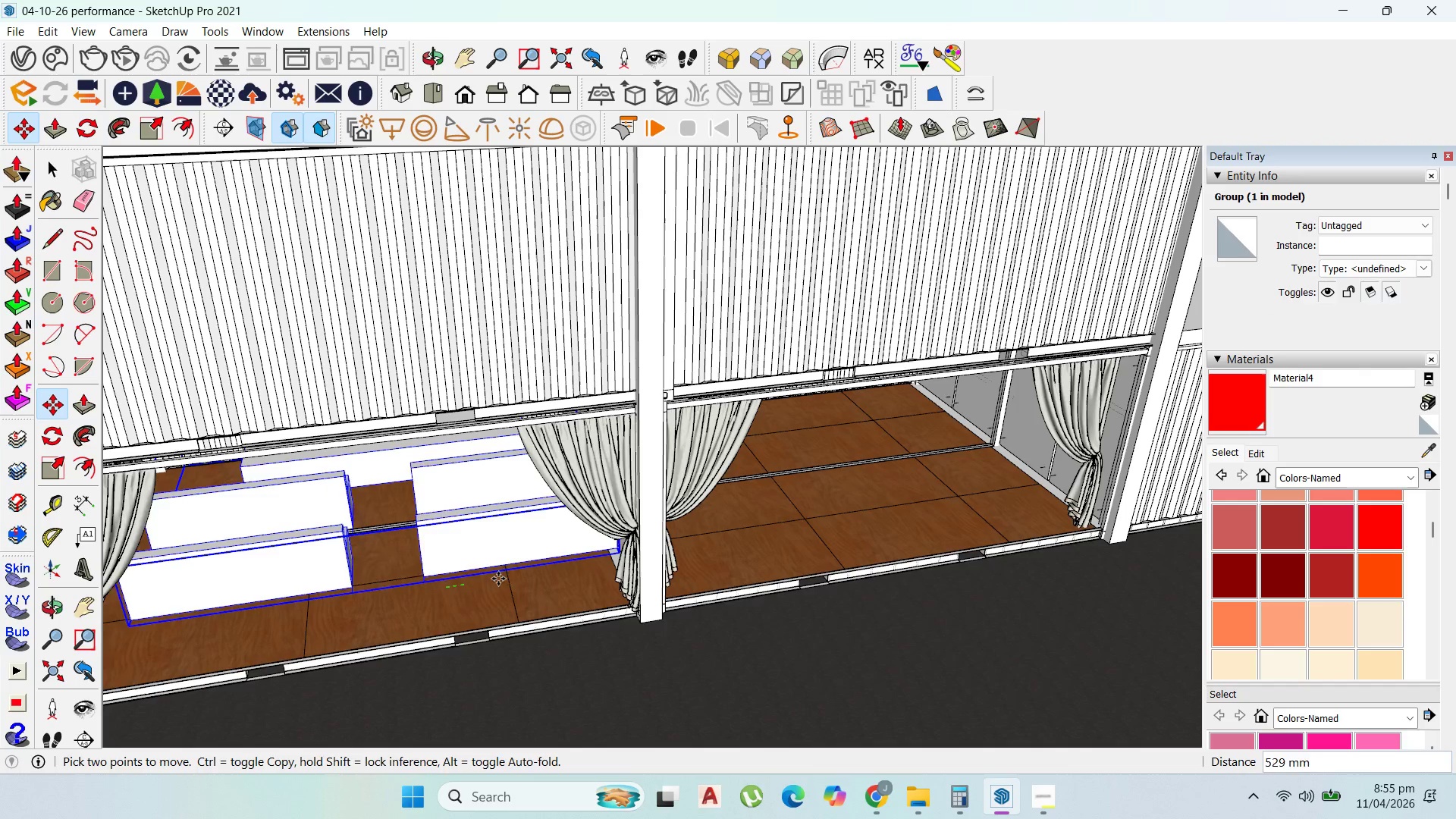 
key(Control+ControlLeft)
 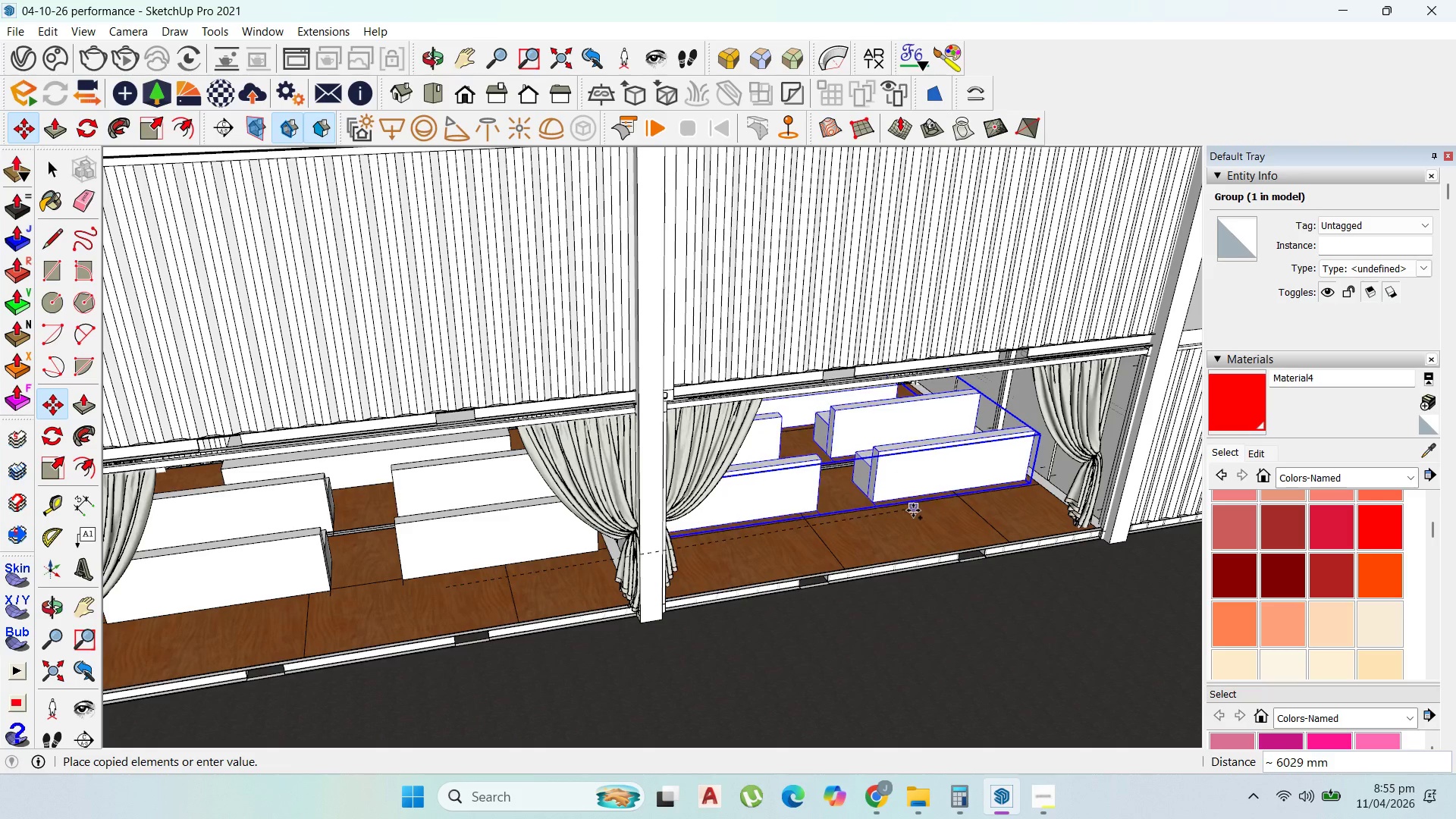 
key(ArrowRight)
 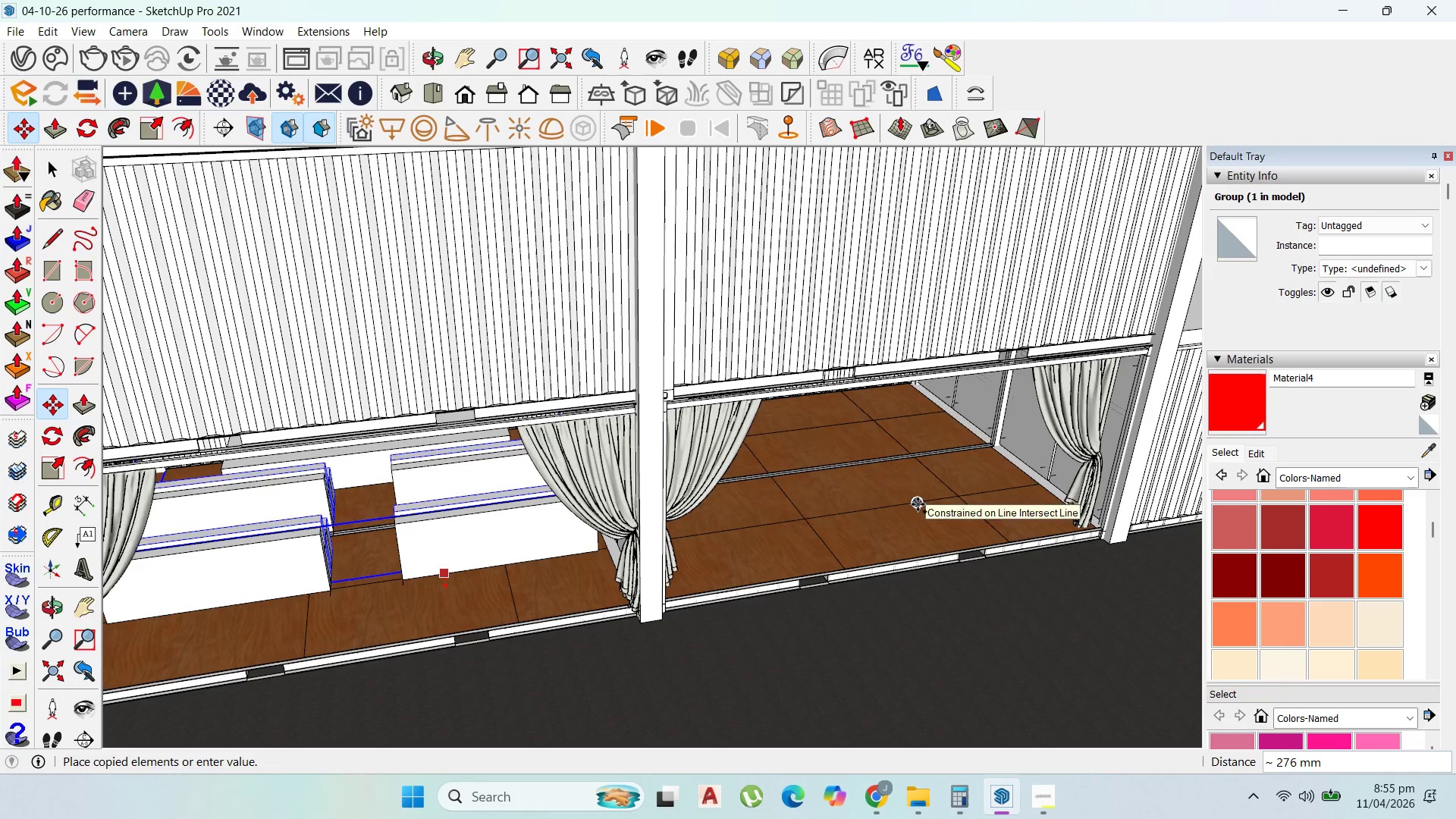 
key(ArrowLeft)
 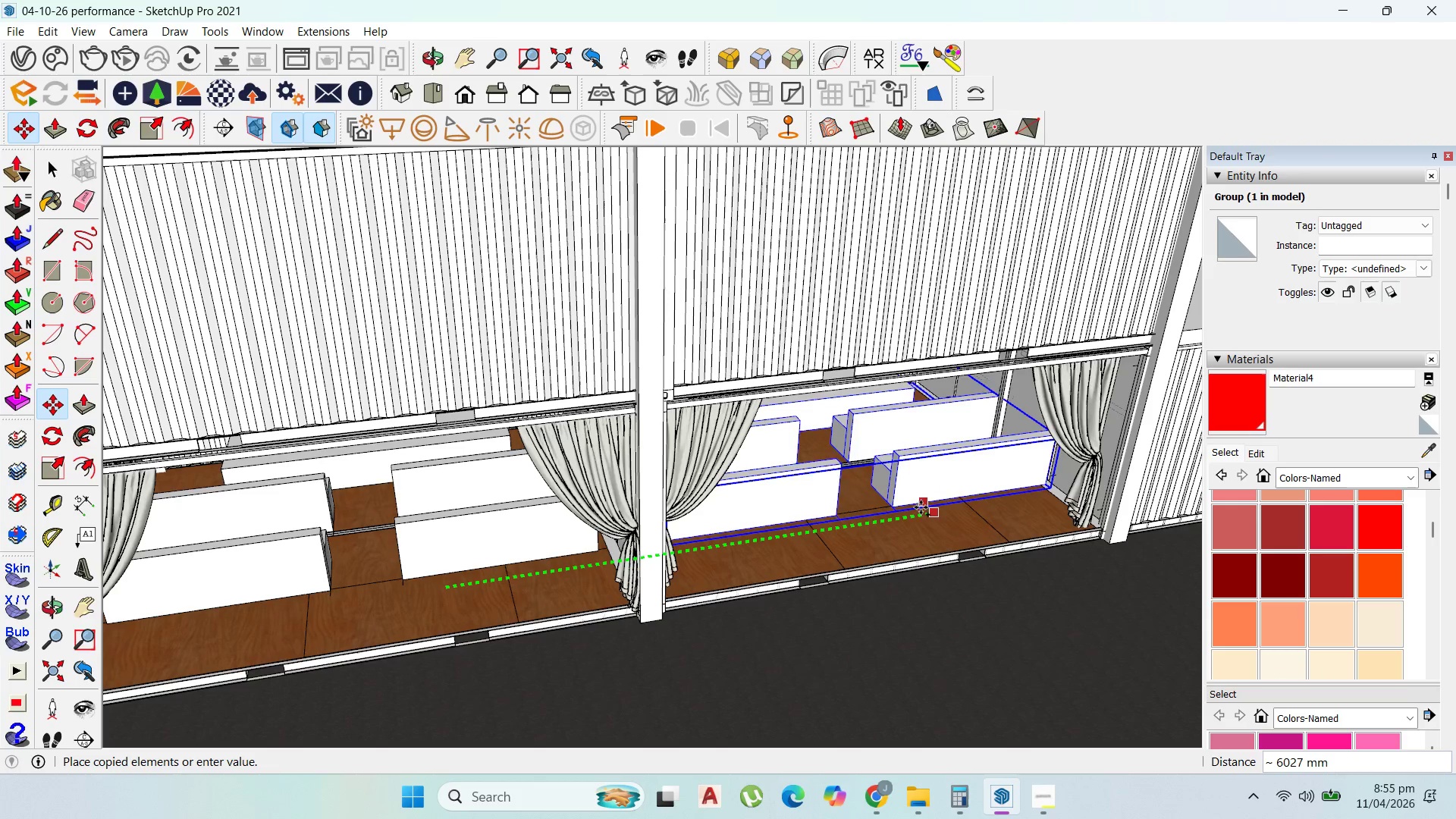 
left_click([919, 509])
 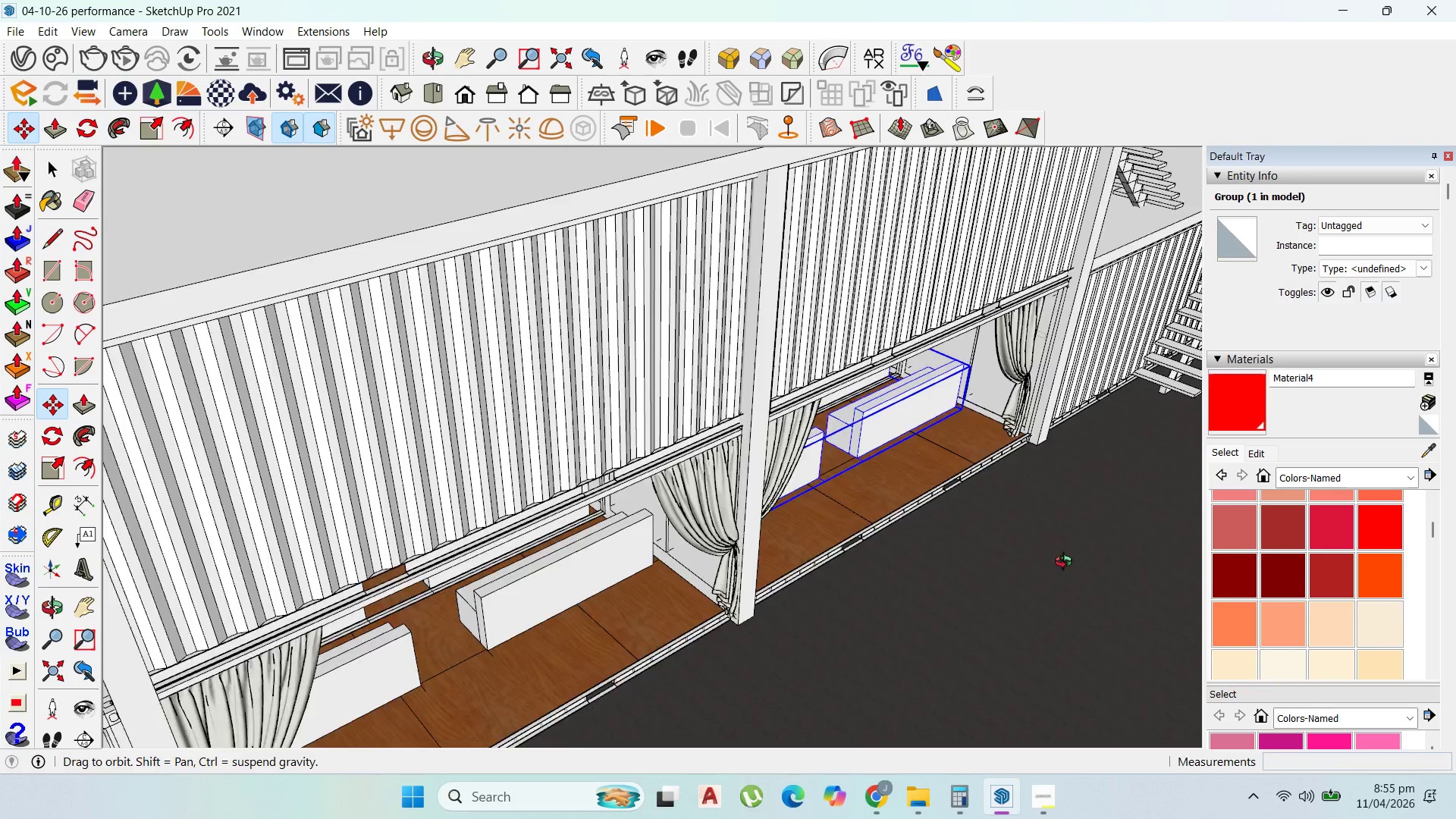 
scroll: coordinate [382, 224], scroll_direction: down, amount: 5.0
 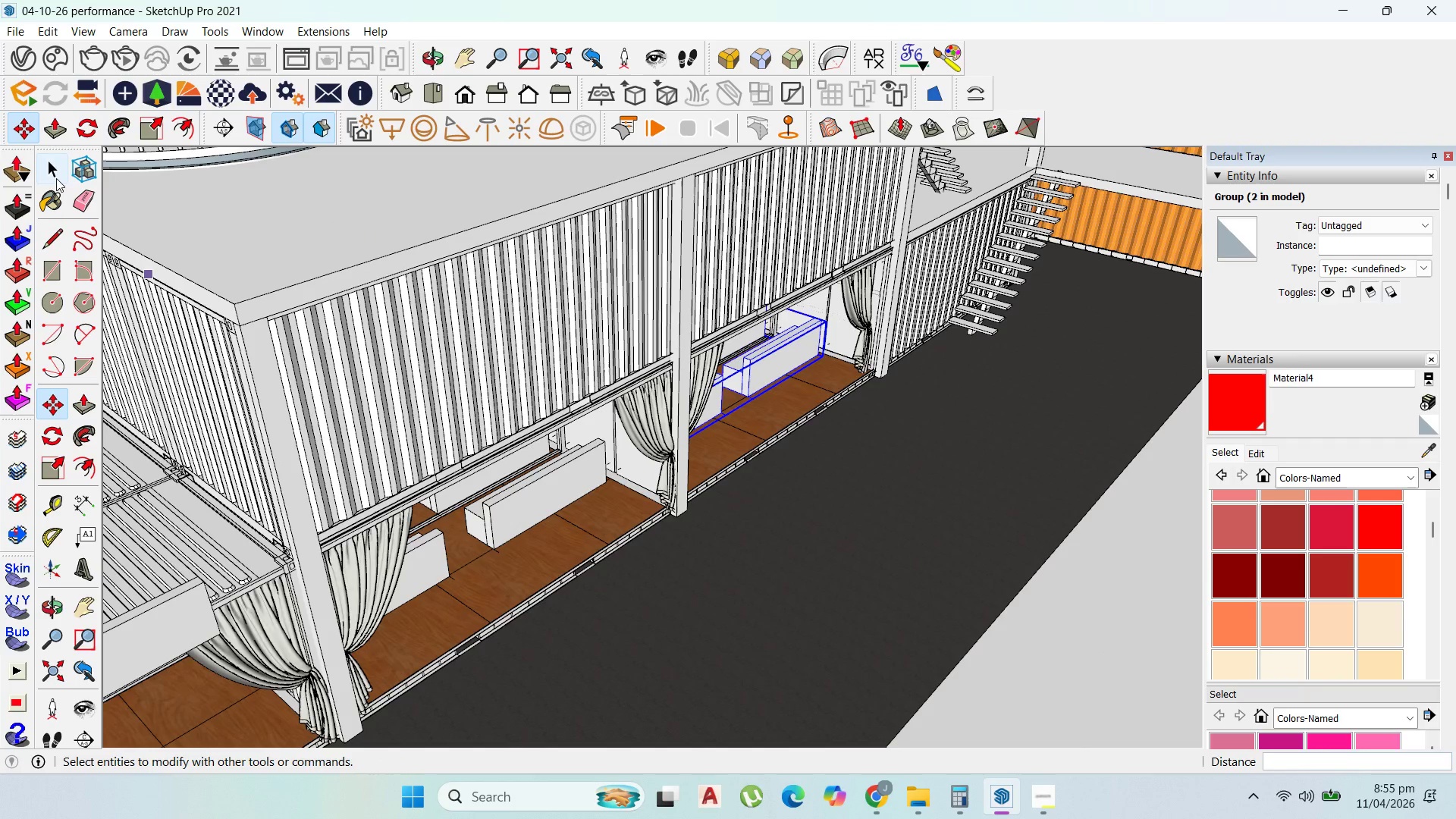 
left_click([55, 174])
 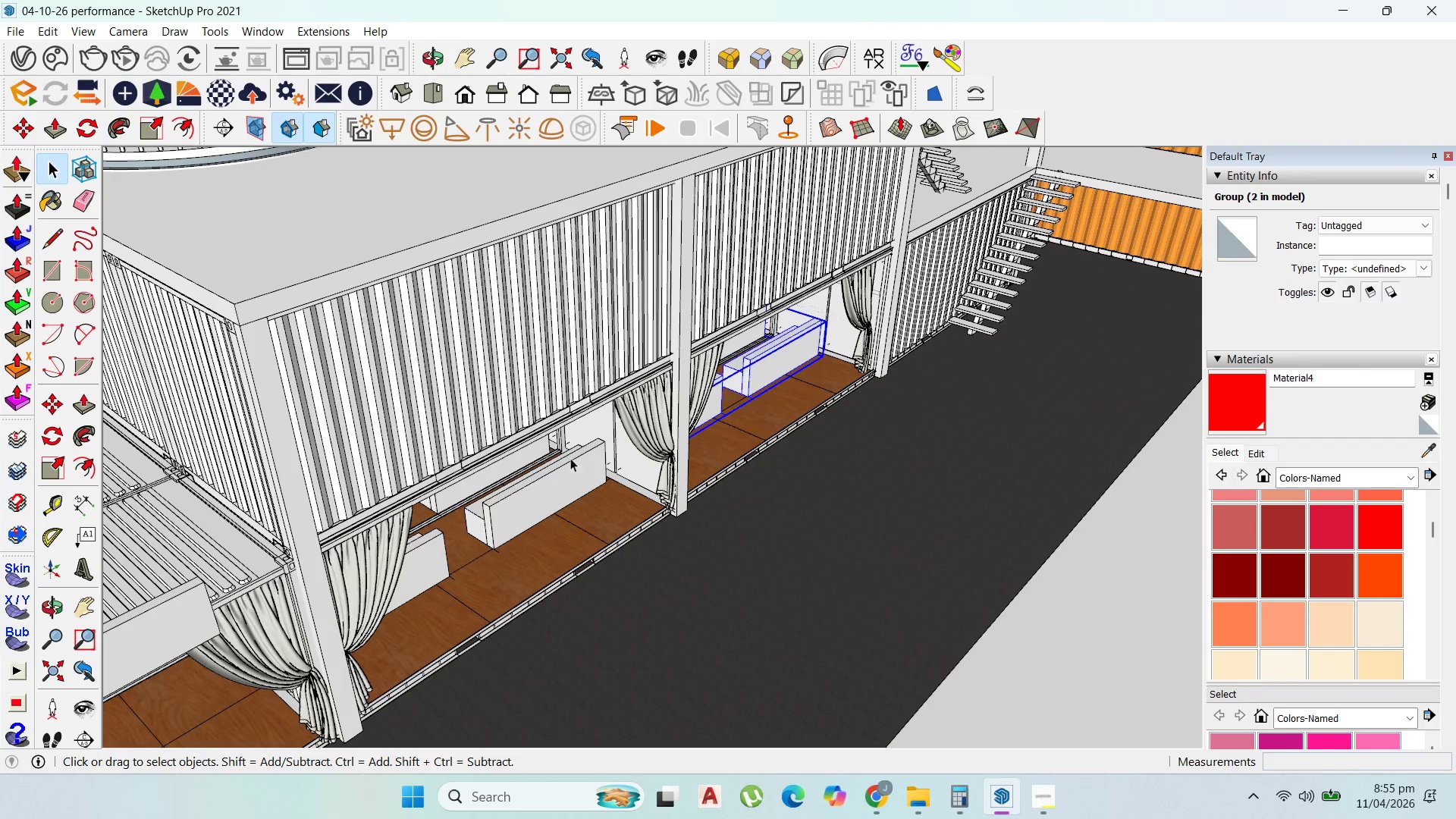 
scroll: coordinate [595, 562], scroll_direction: down, amount: 7.0
 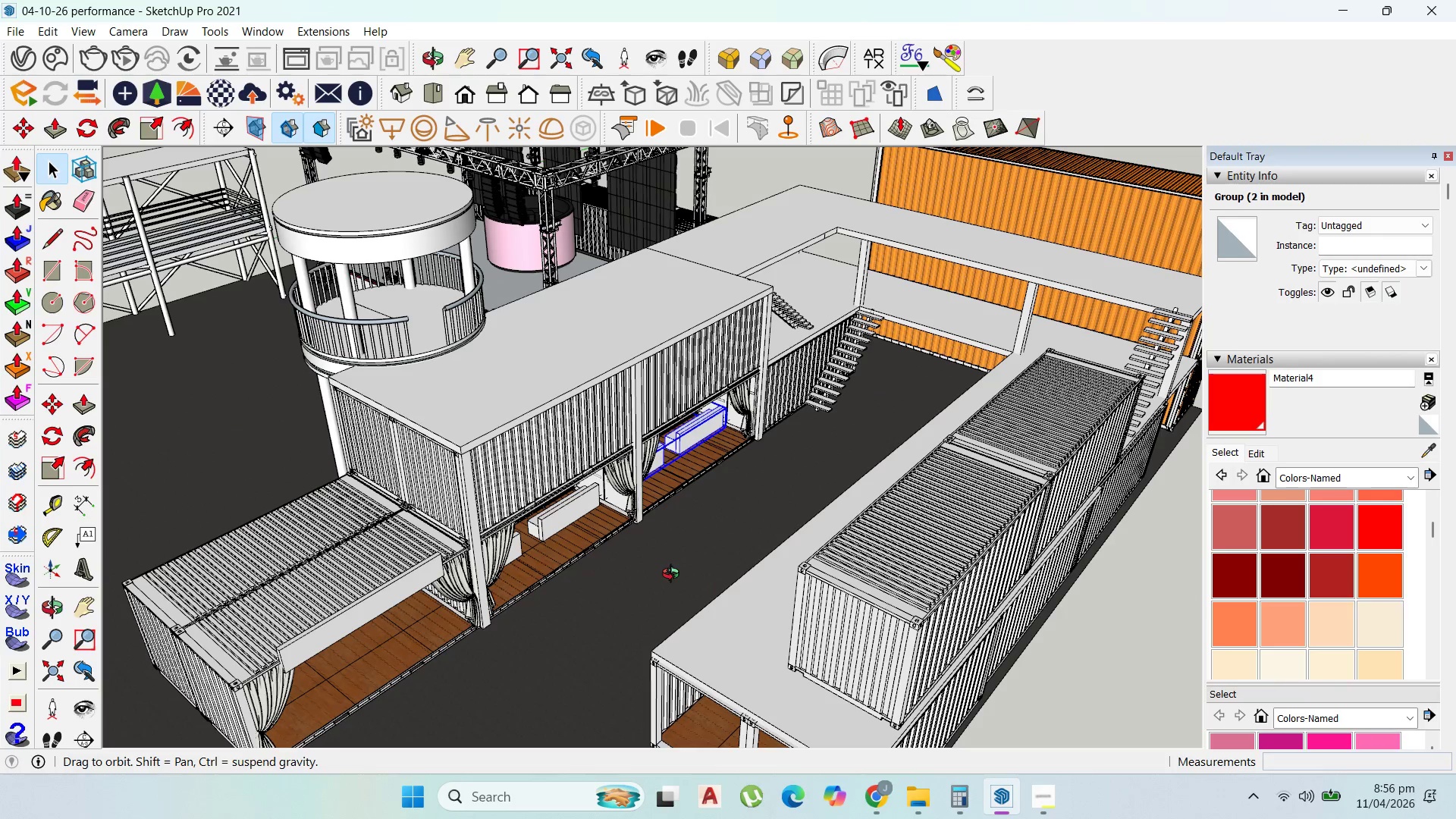 
scroll: coordinate [876, 244], scroll_direction: up, amount: 15.0
 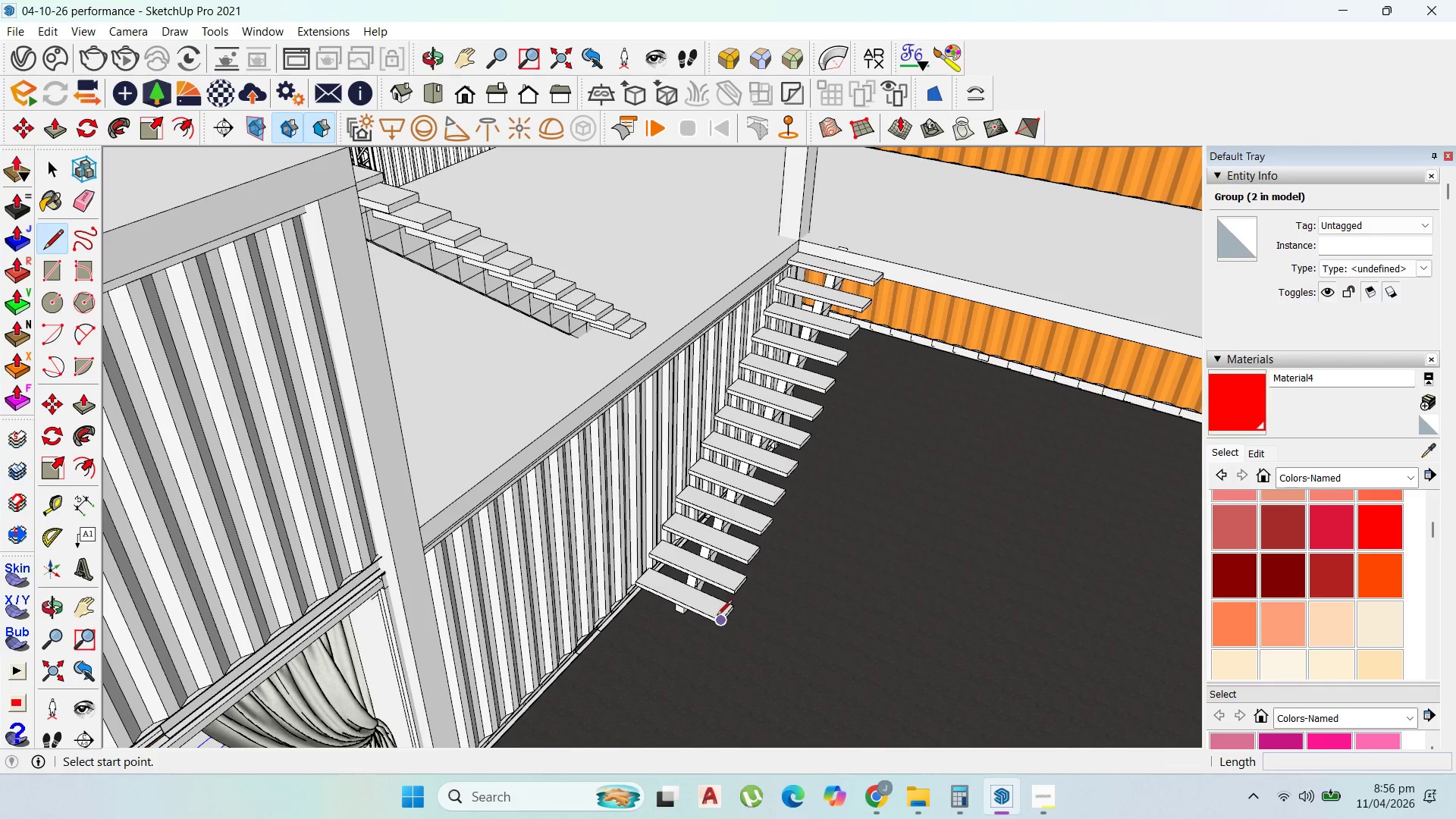 
left_click([717, 617])
 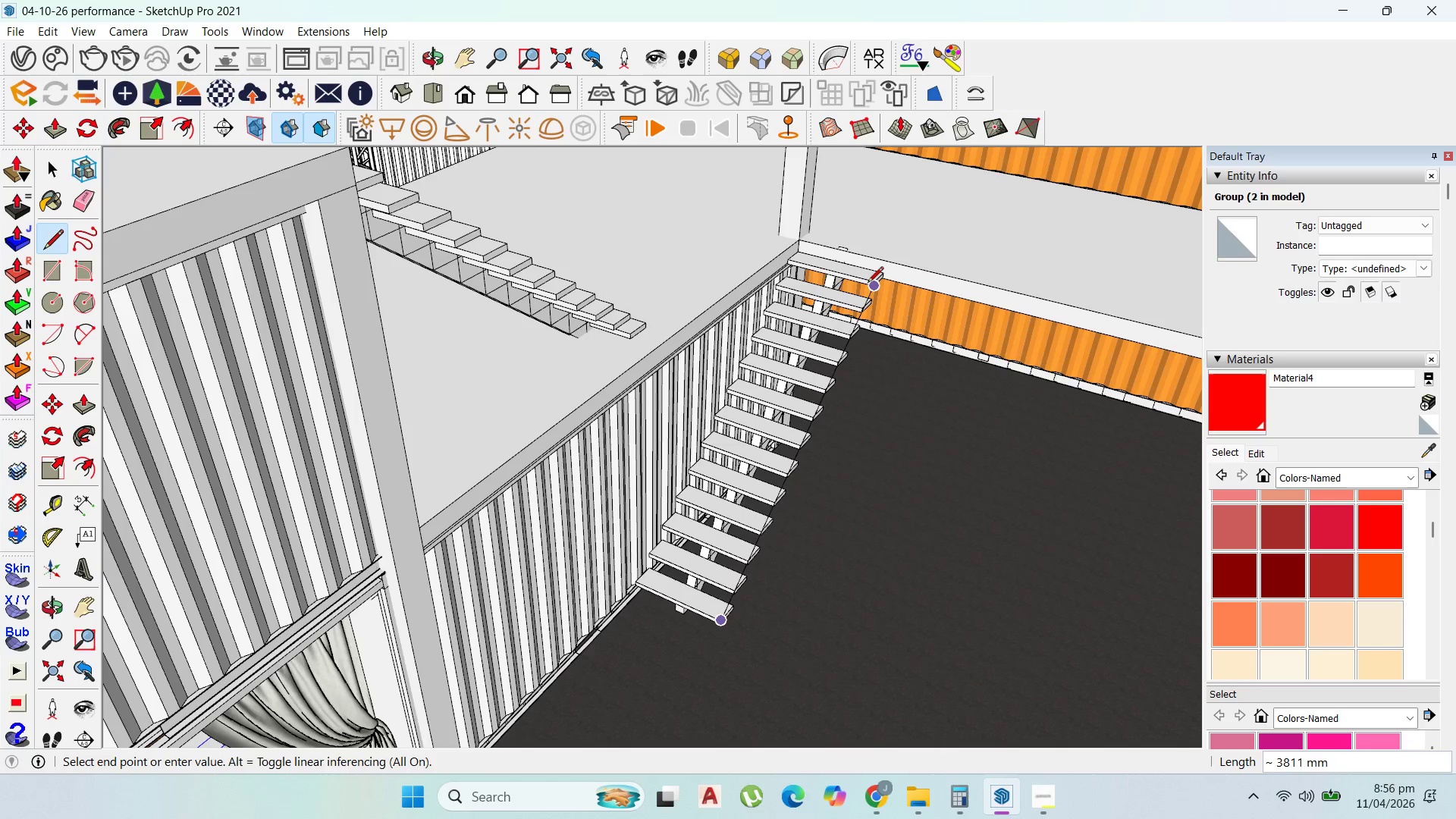 
left_click([868, 283])
 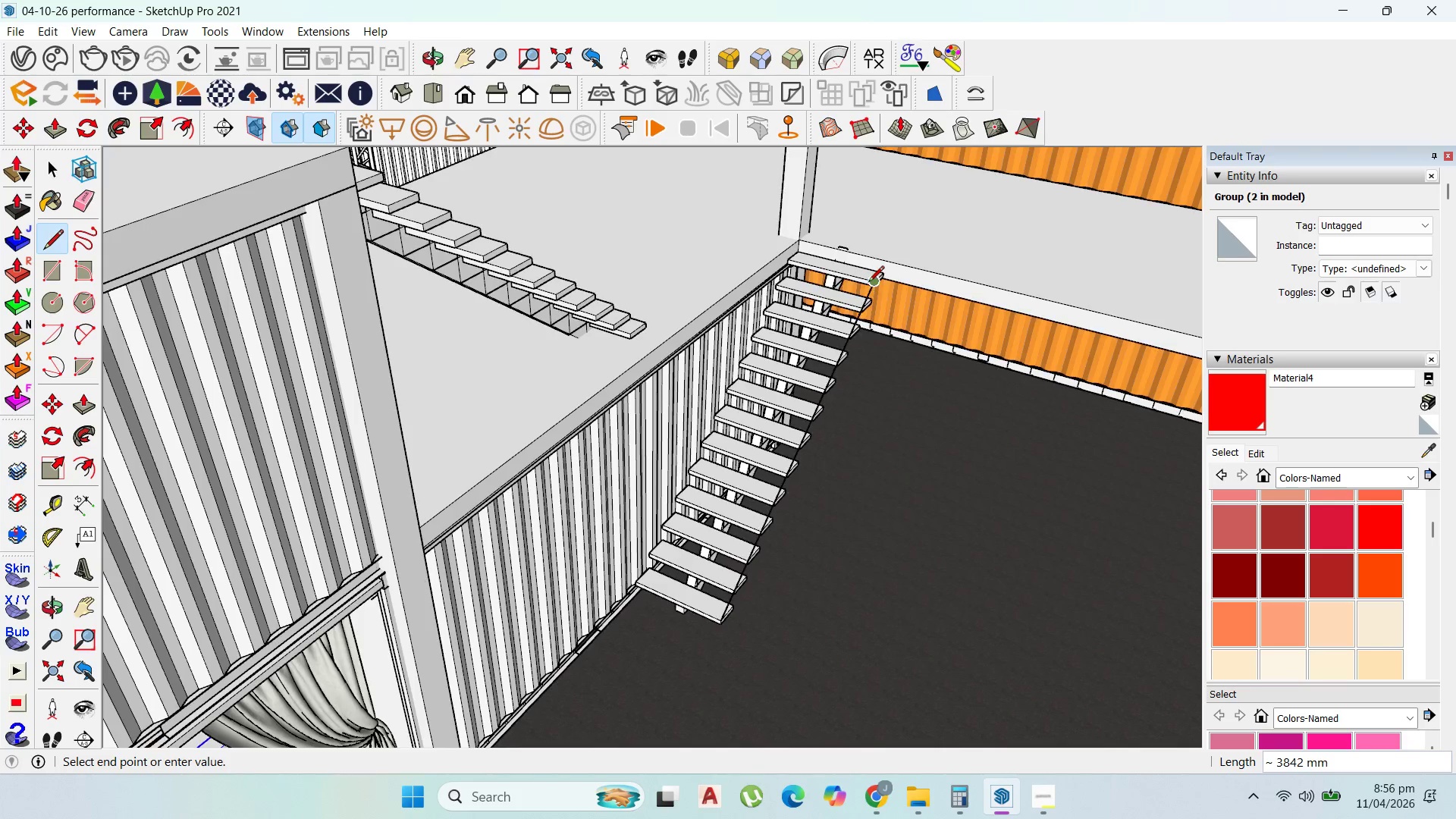 
scroll: coordinate [883, 255], scroll_direction: up, amount: 7.0
 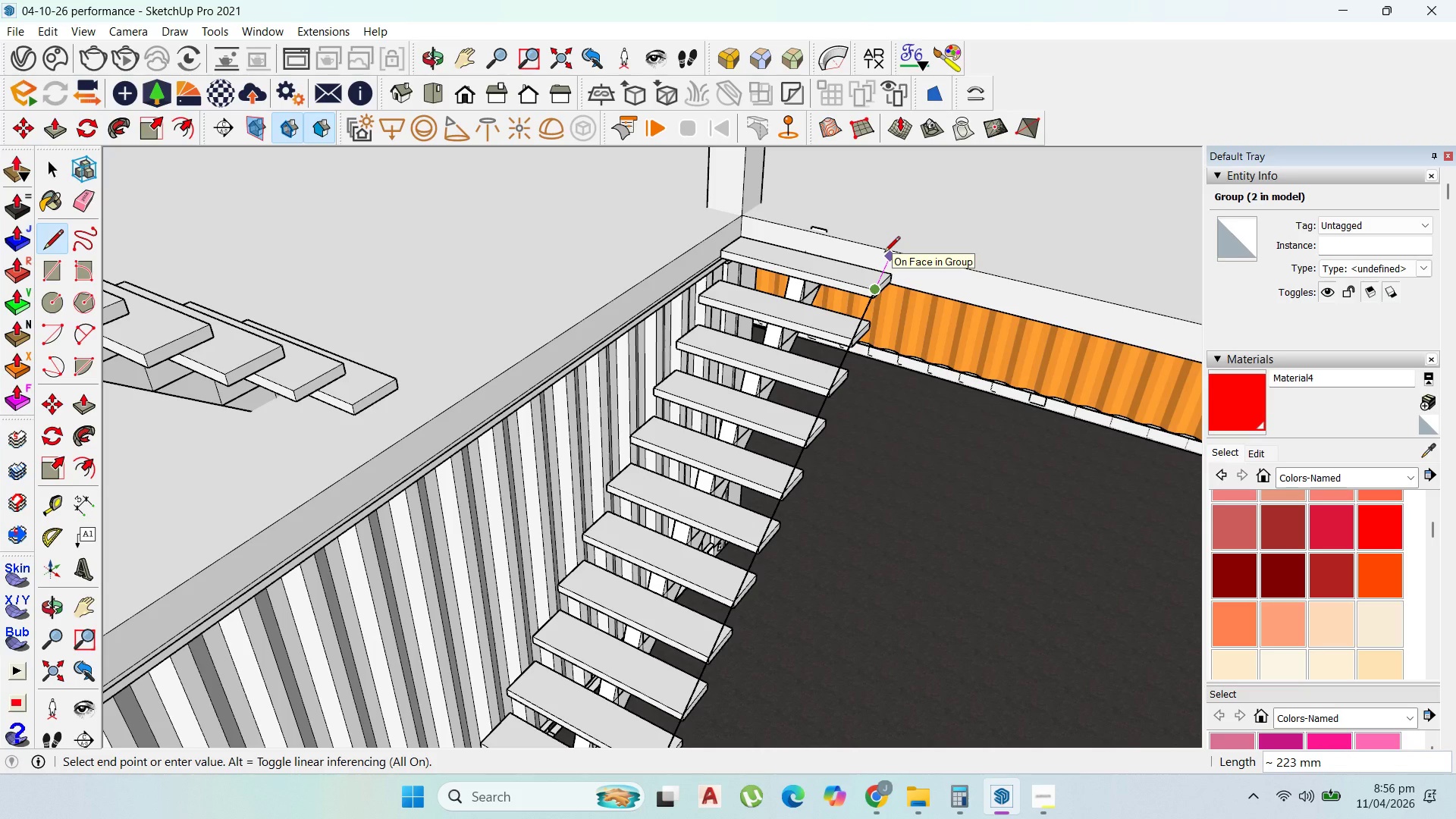 
hold_key(key=ShiftLeft, duration=0.7)
 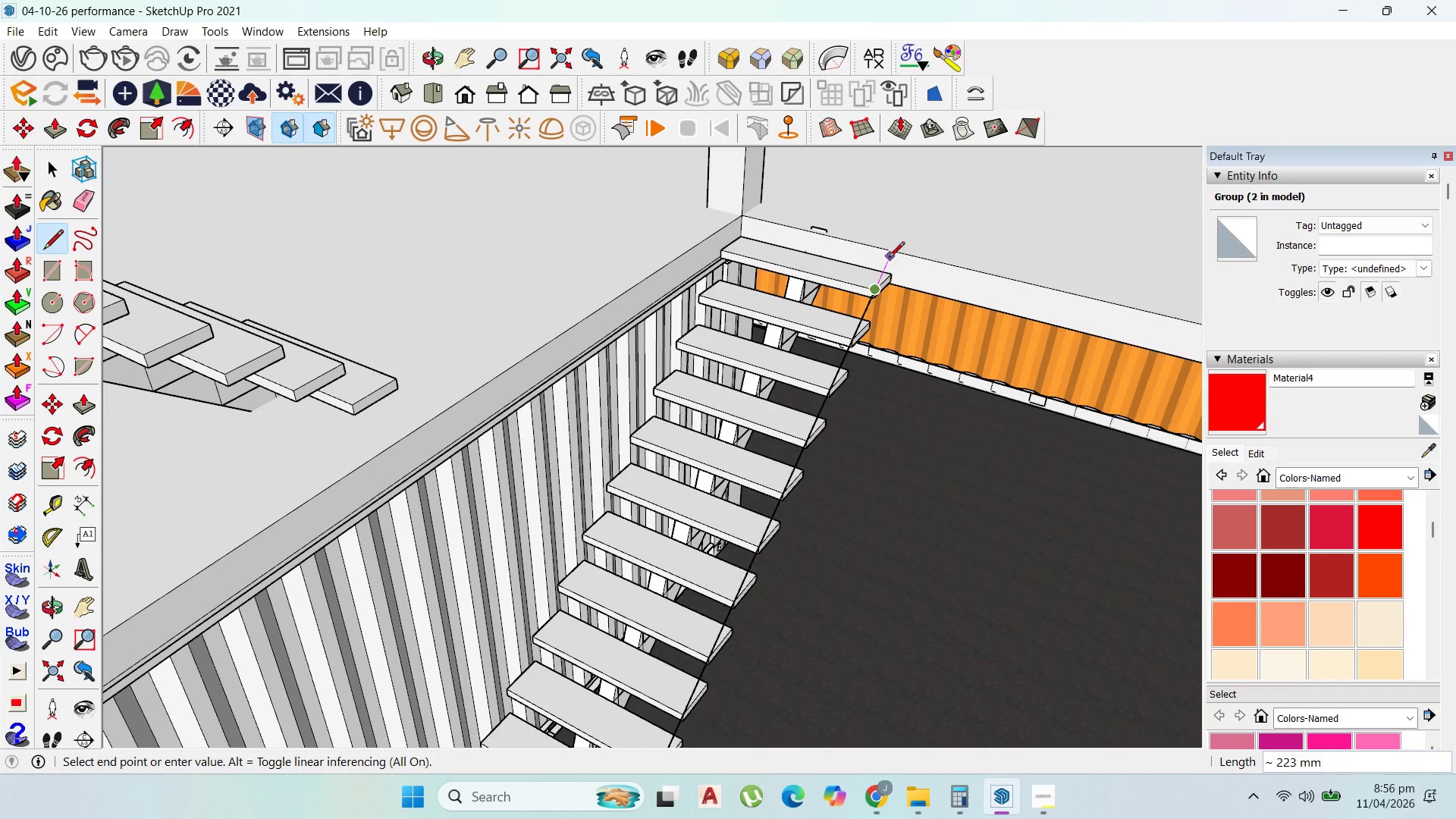 
scroll: coordinate [889, 259], scroll_direction: up, amount: 2.0
 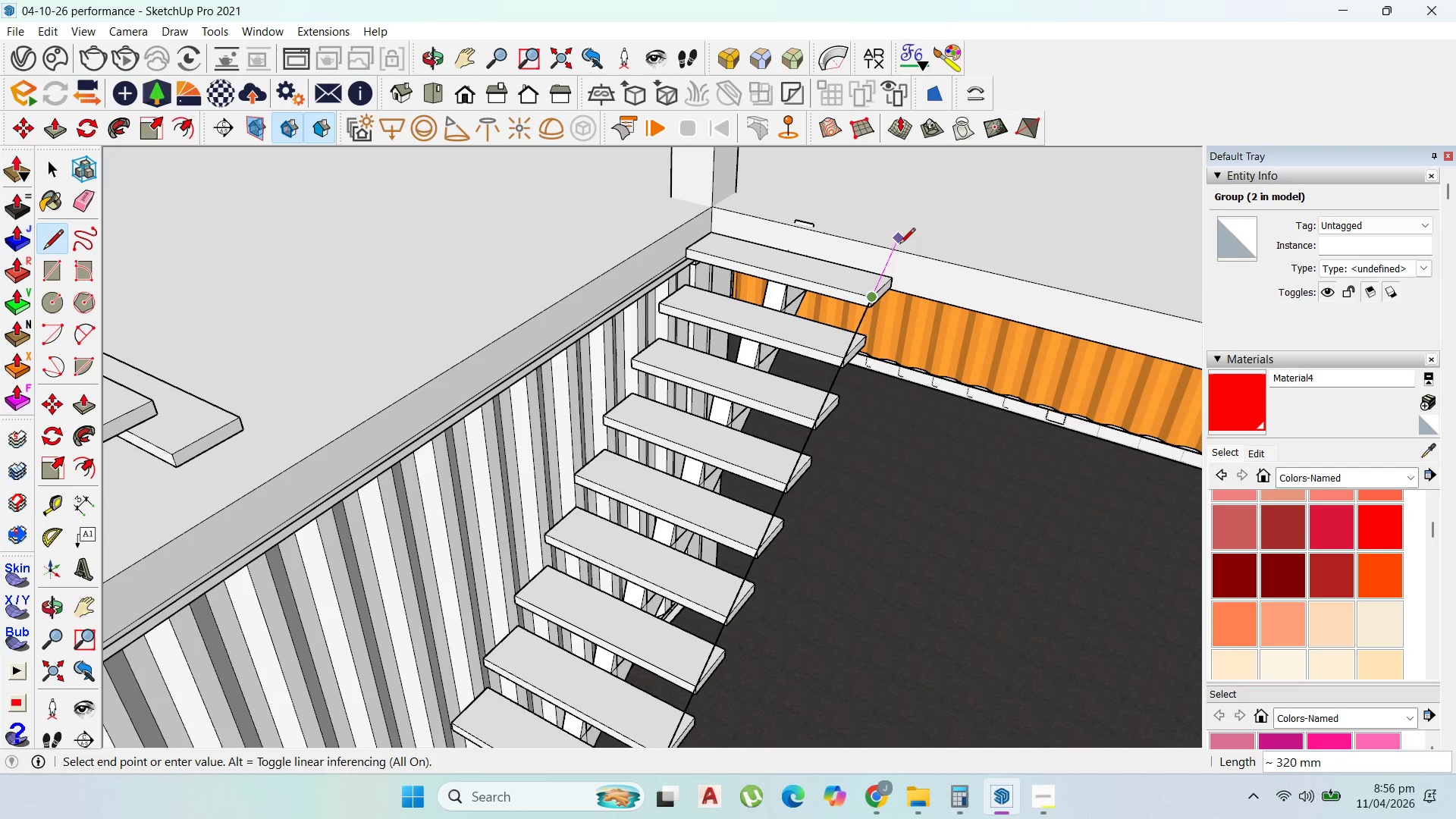 
hold_key(key=ShiftLeft, duration=0.91)
 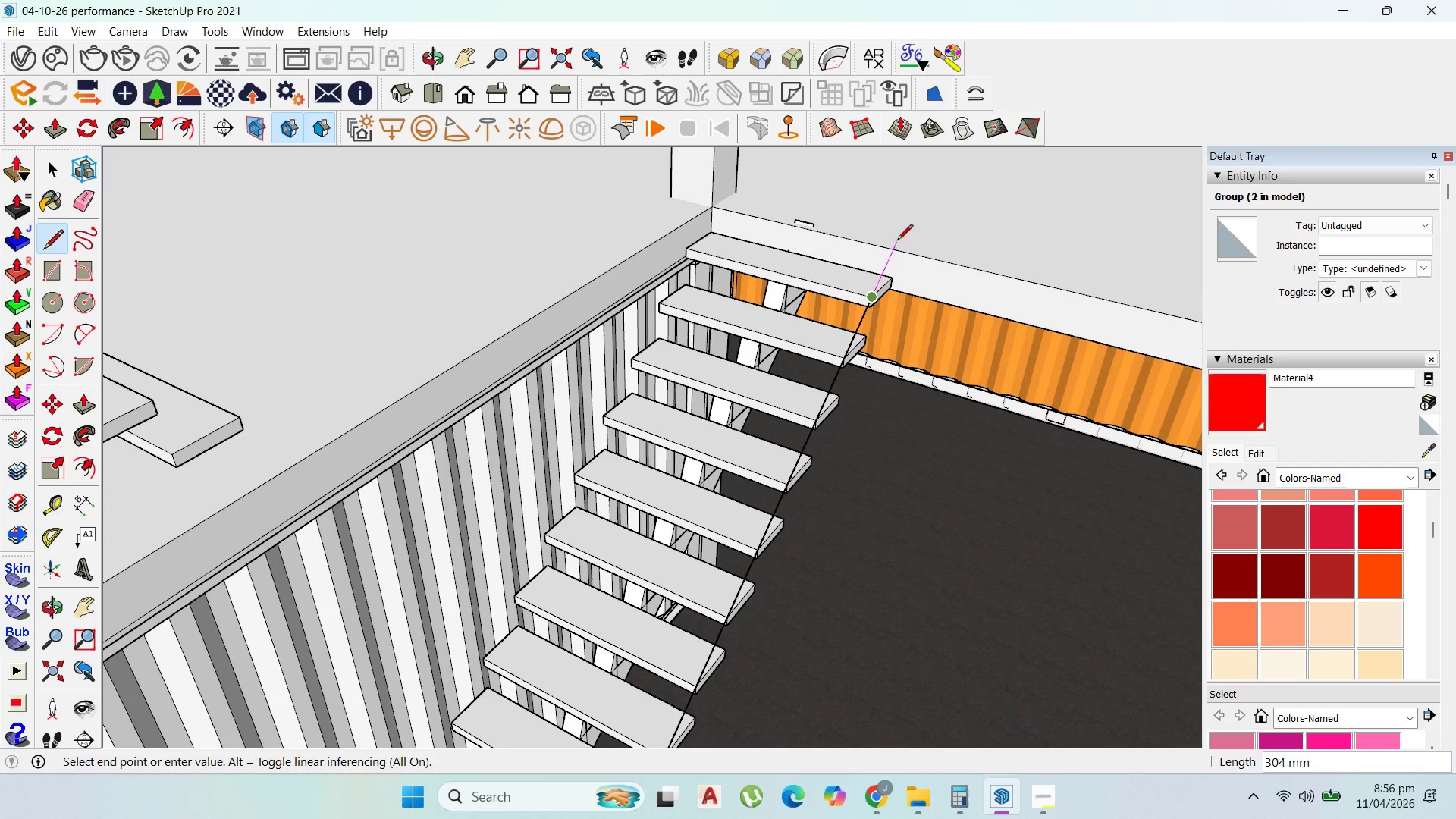 
hold_key(key=ShiftLeft, duration=0.8)
 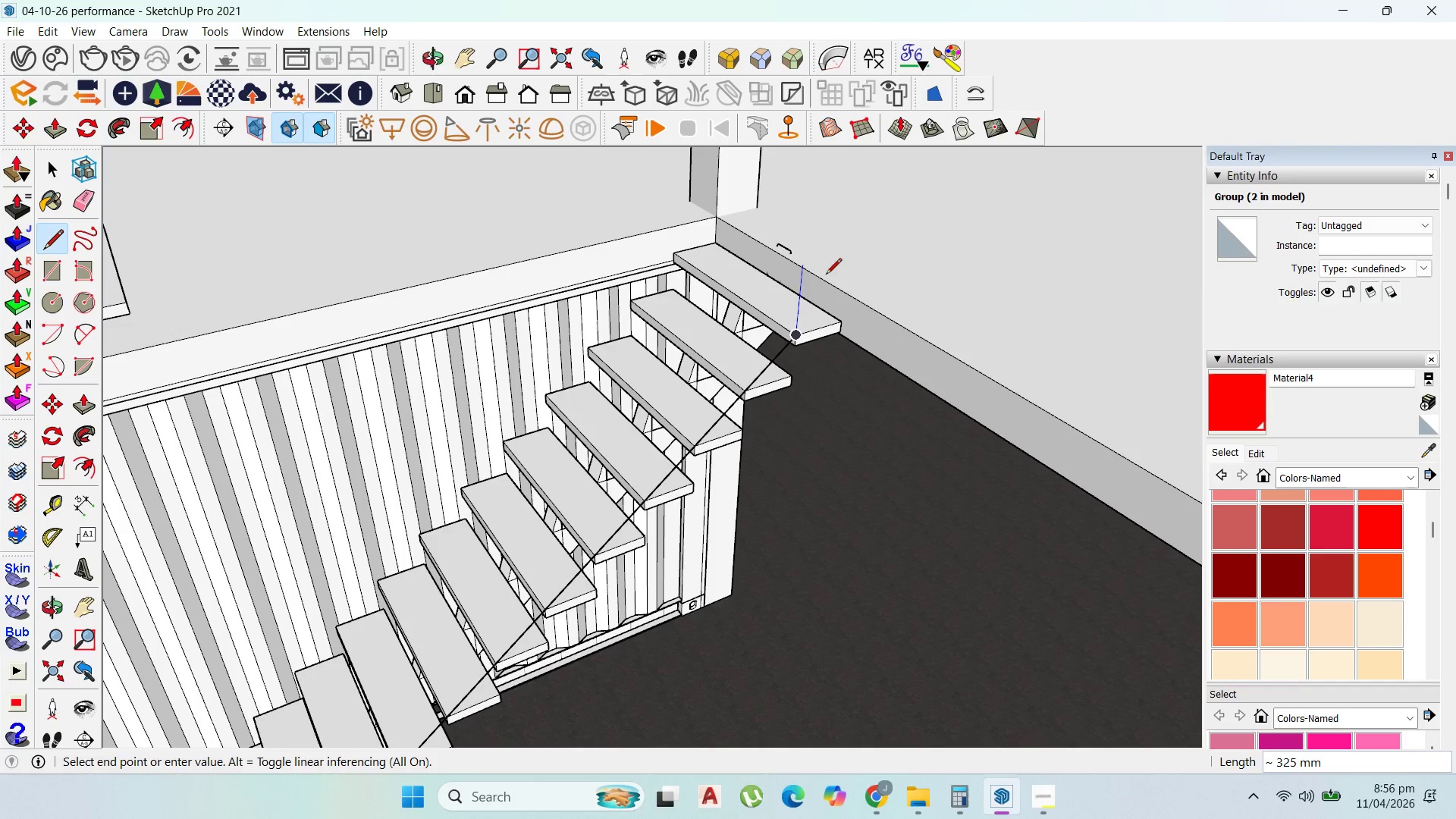 
scroll: coordinate [827, 291], scroll_direction: up, amount: 1.0
 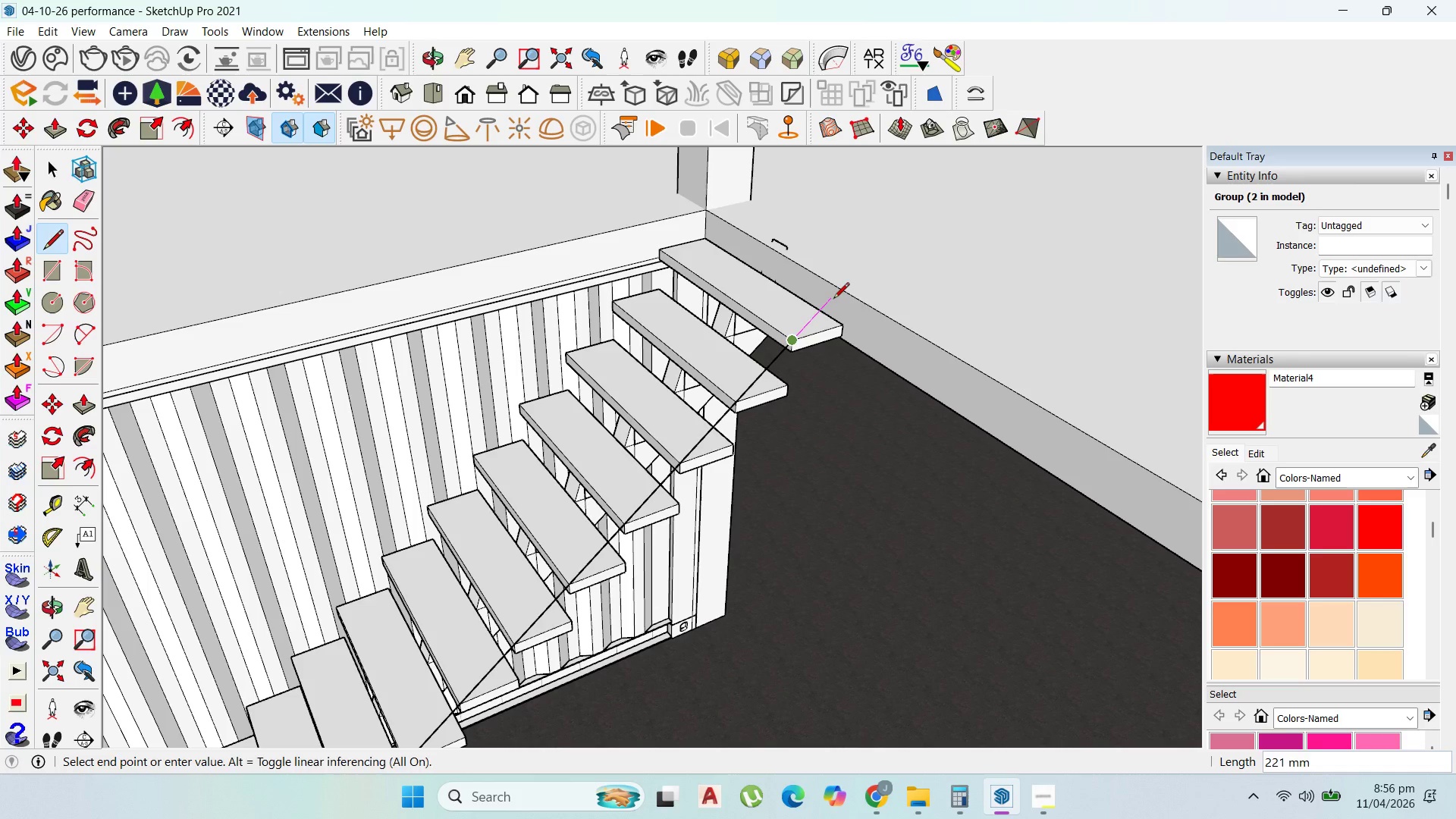 
hold_key(key=ShiftLeft, duration=1.5)
 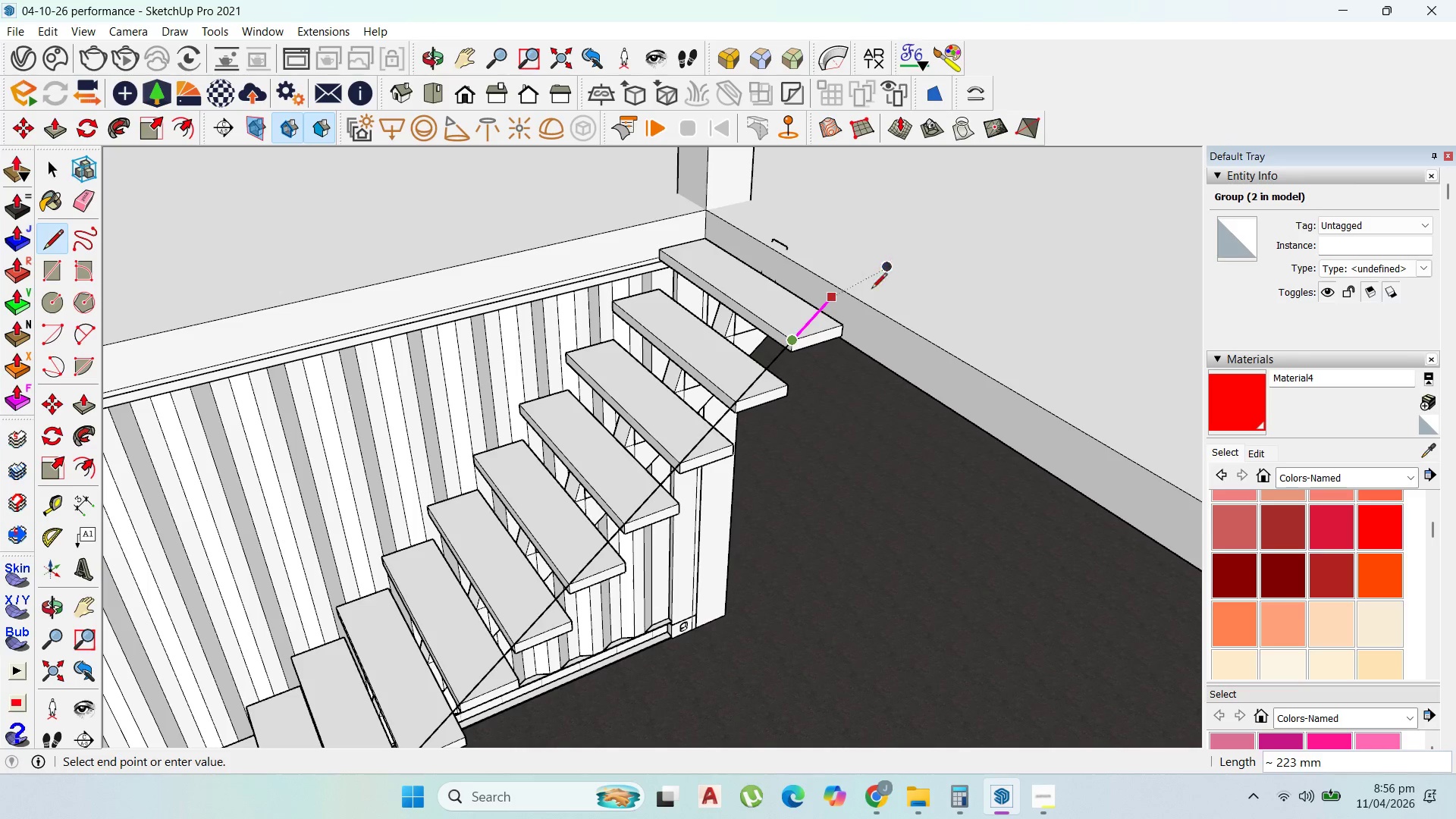 
hold_key(key=ShiftLeft, duration=0.64)
left_click([887, 268])
 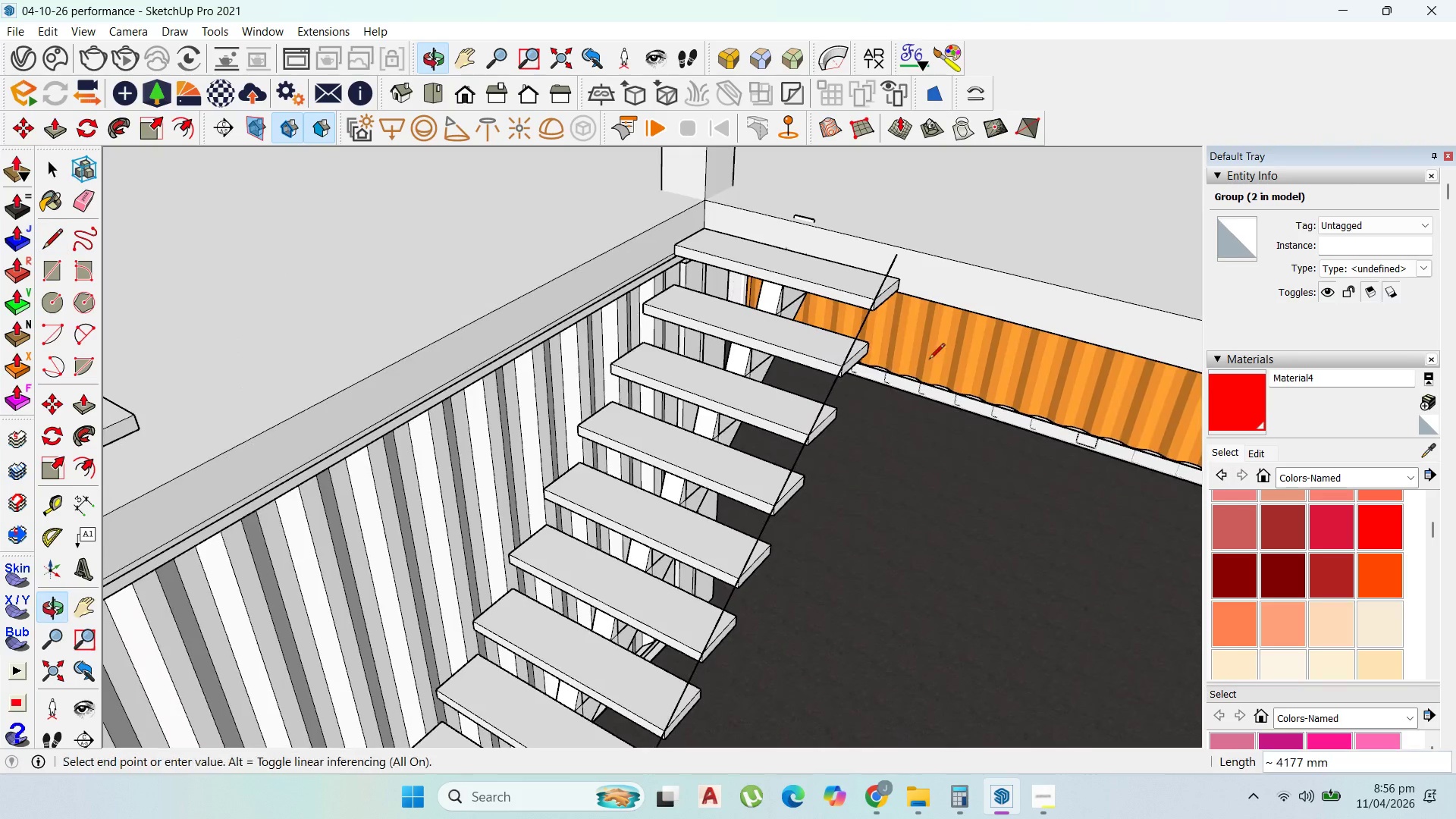 
scroll: coordinate [746, 462], scroll_direction: down, amount: 1.0
 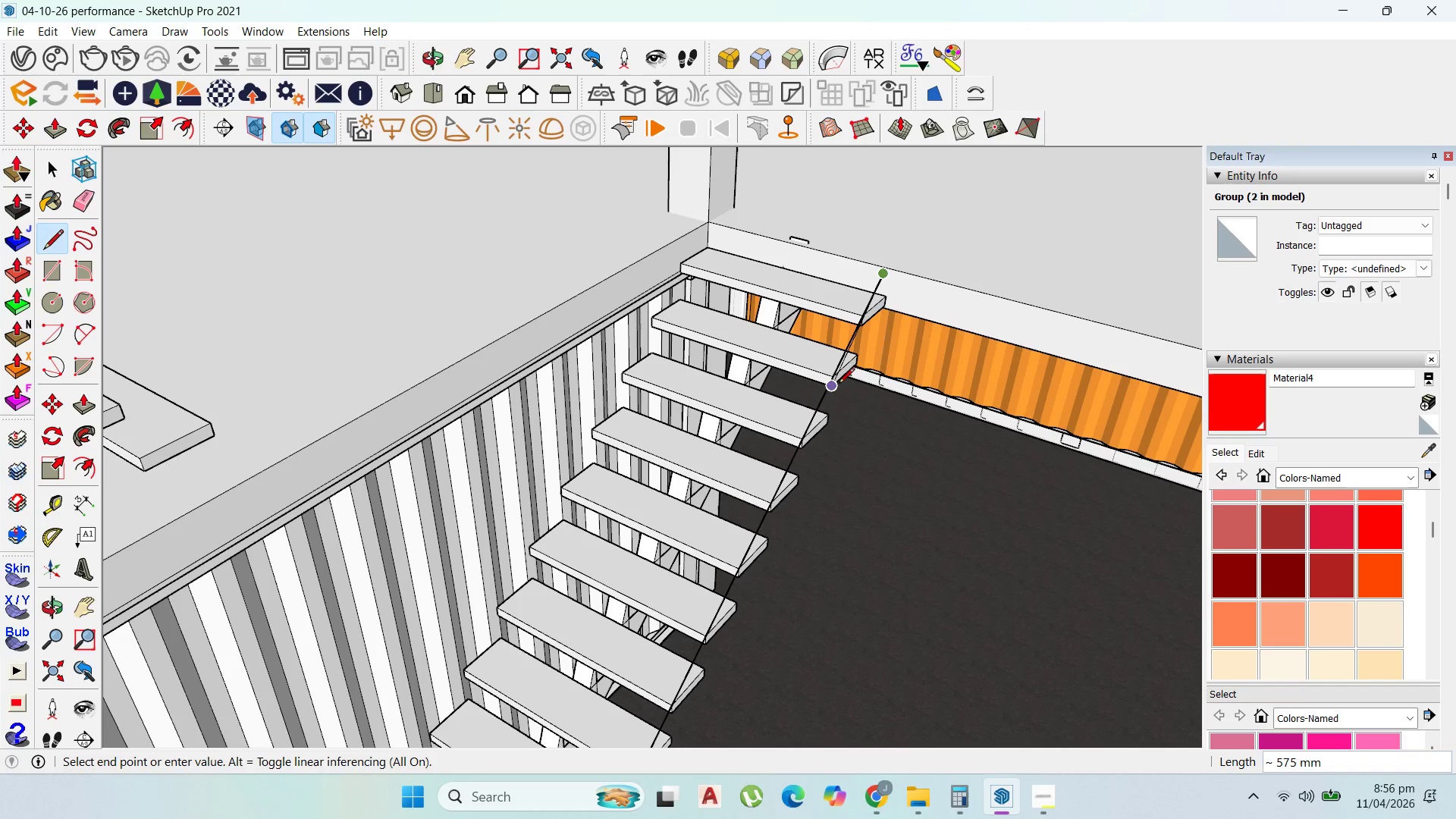 
scroll: coordinate [891, 254], scroll_direction: up, amount: 4.0
 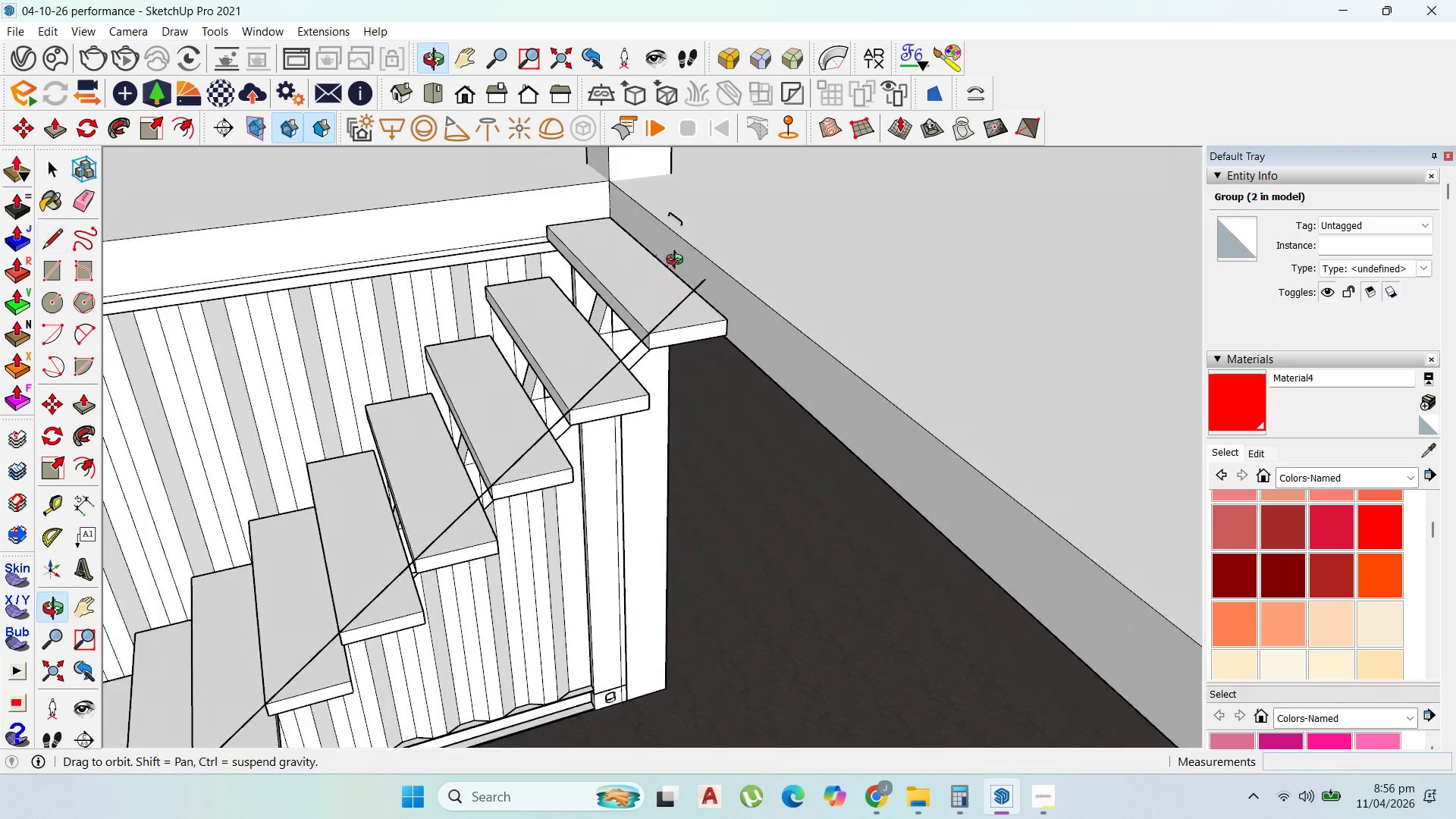 
scroll: coordinate [780, 318], scroll_direction: down, amount: 13.0
 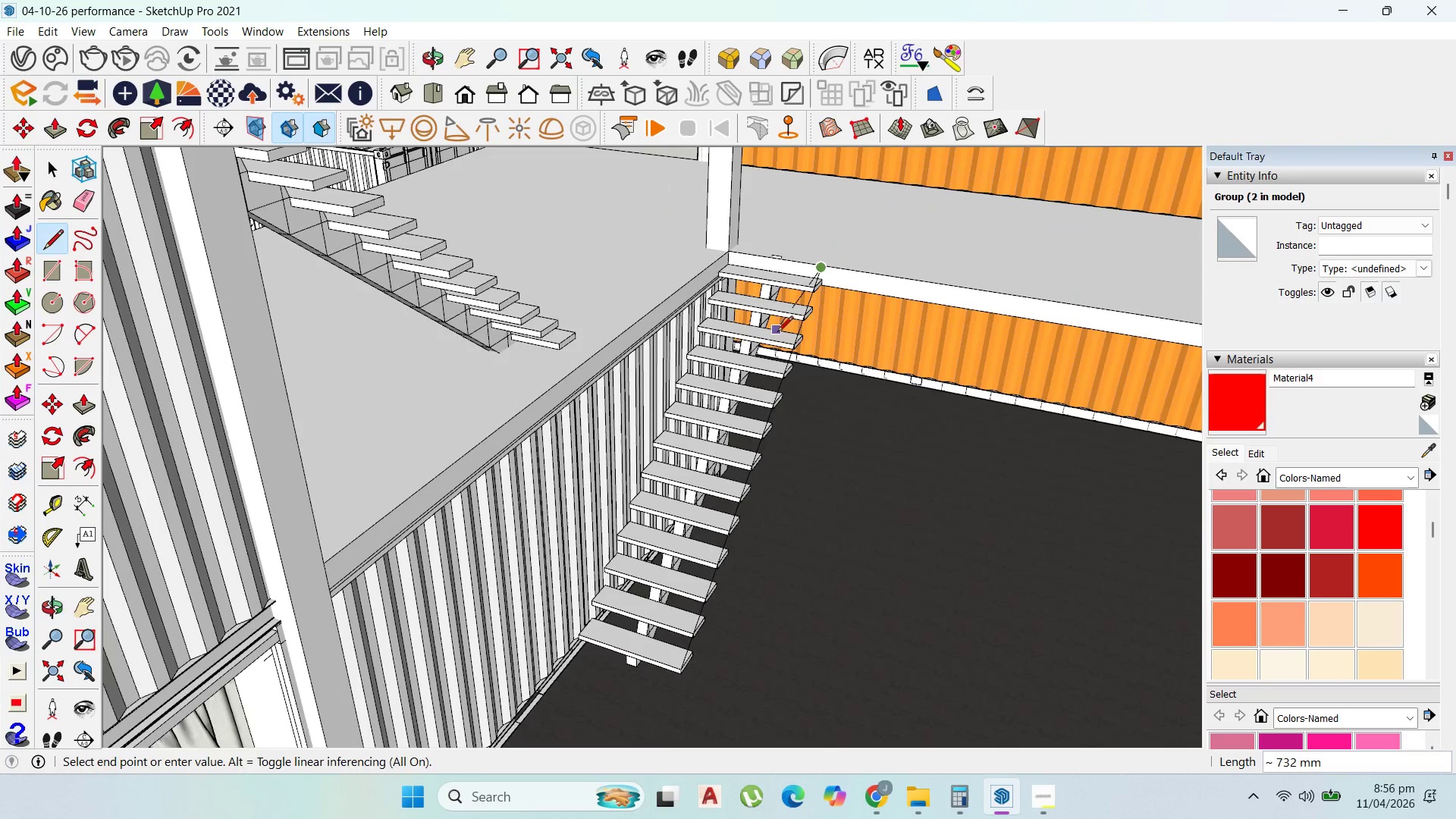 
scroll: coordinate [781, 333], scroll_direction: up, amount: 1.0
 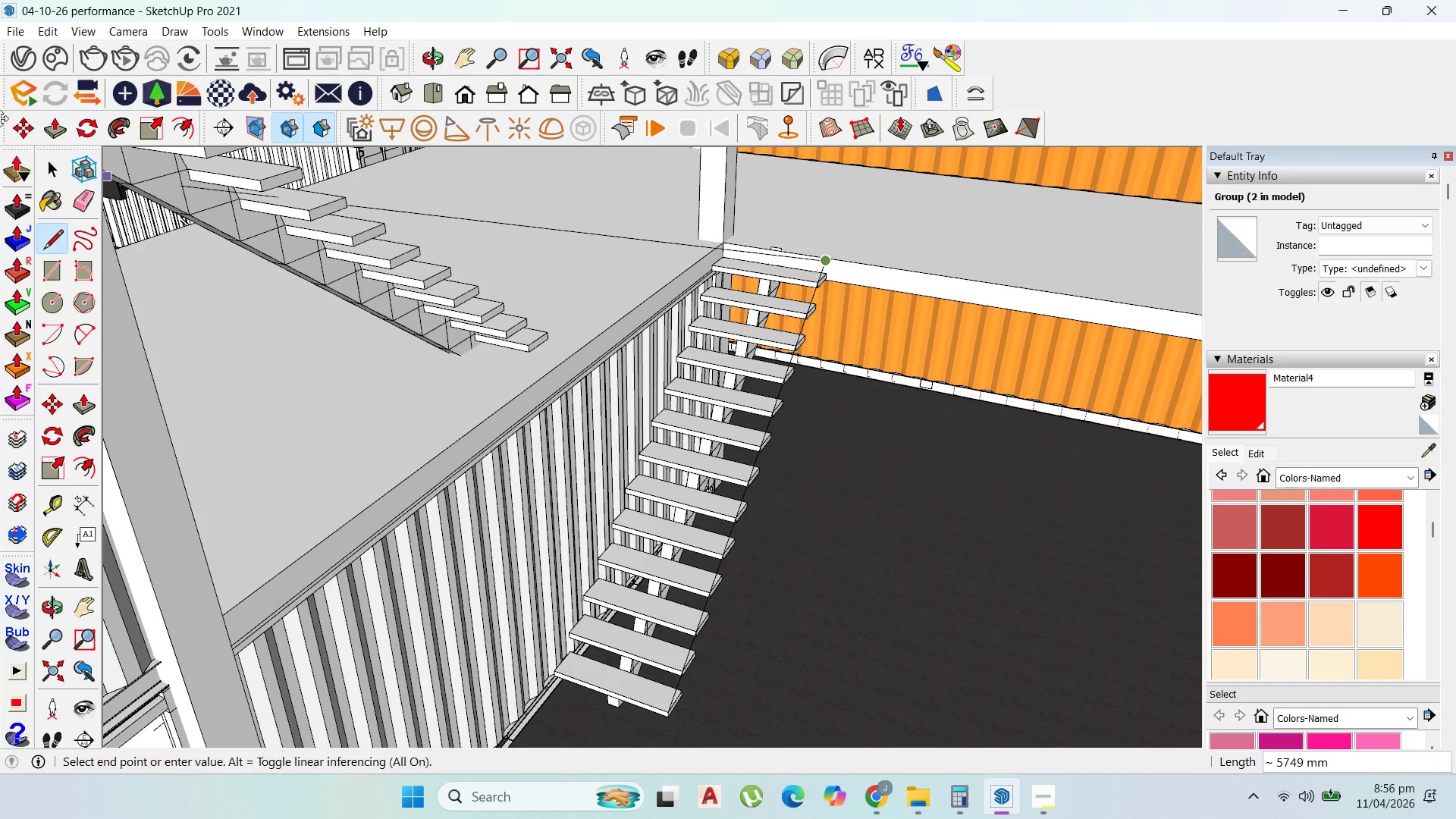 
left_click_drag(start_coordinate=[55, 171], to_coordinate=[59, 168])
 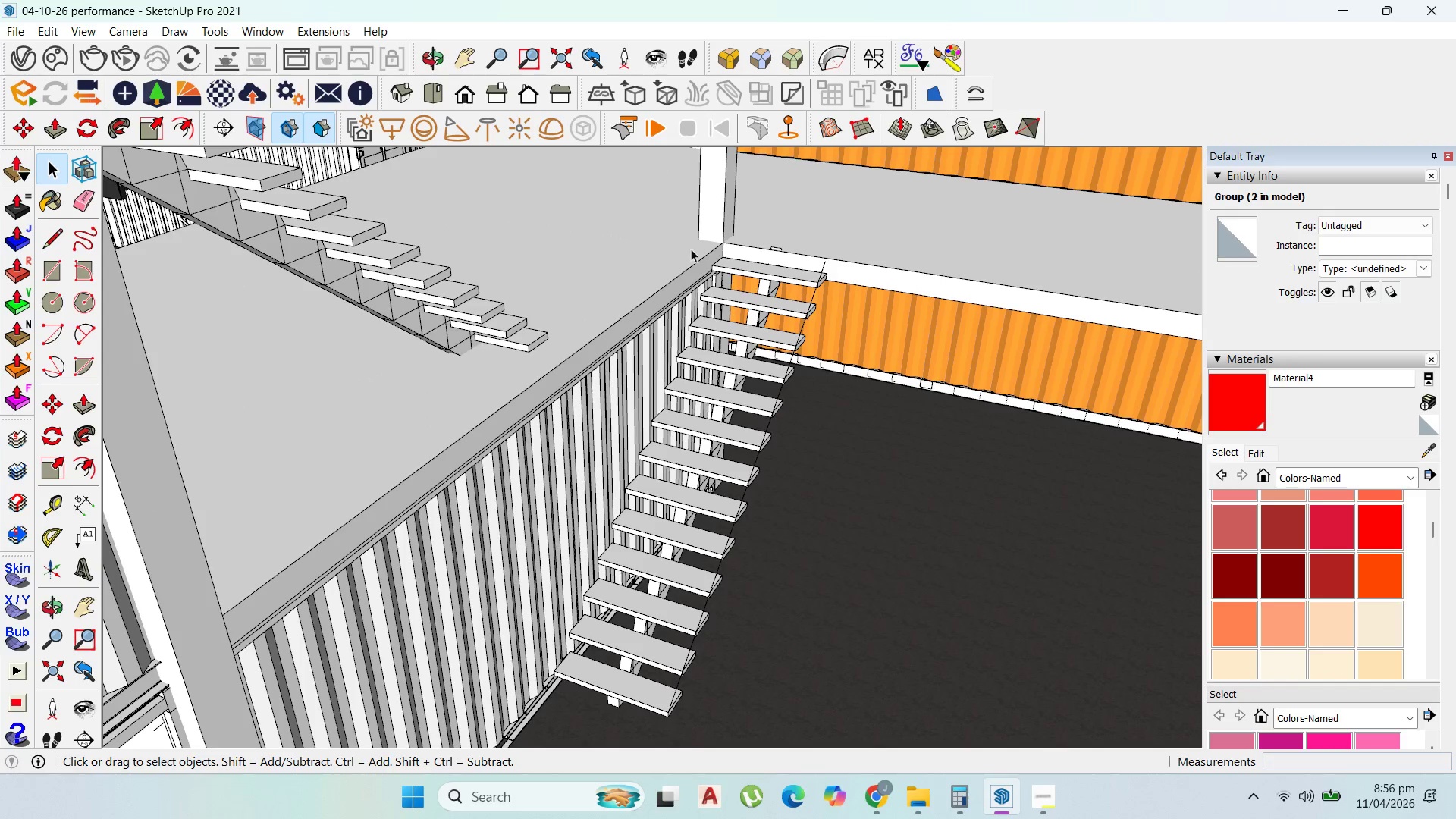 
scroll: coordinate [832, 263], scroll_direction: up, amount: 3.0
 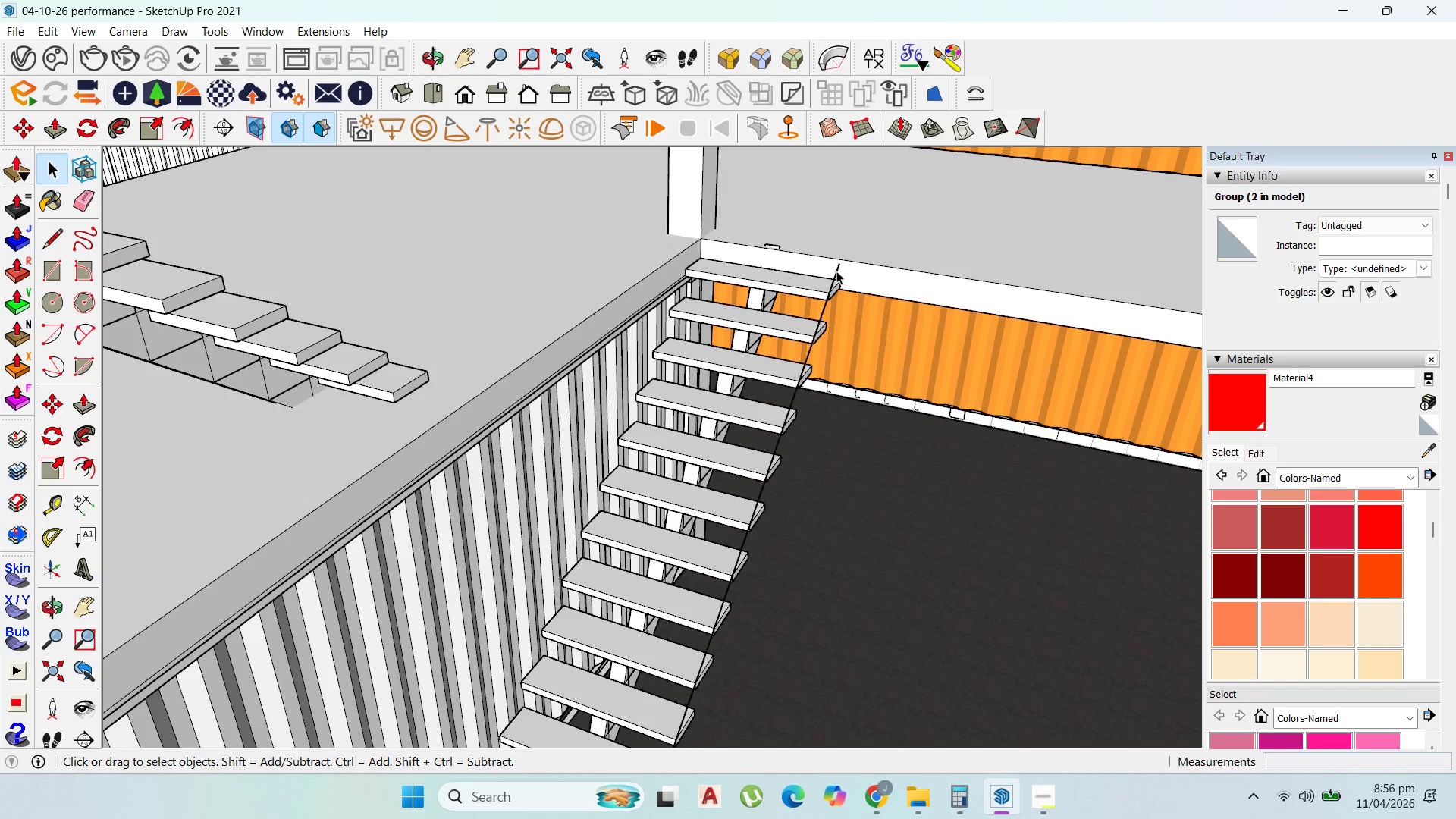 
left_click([834, 270])
 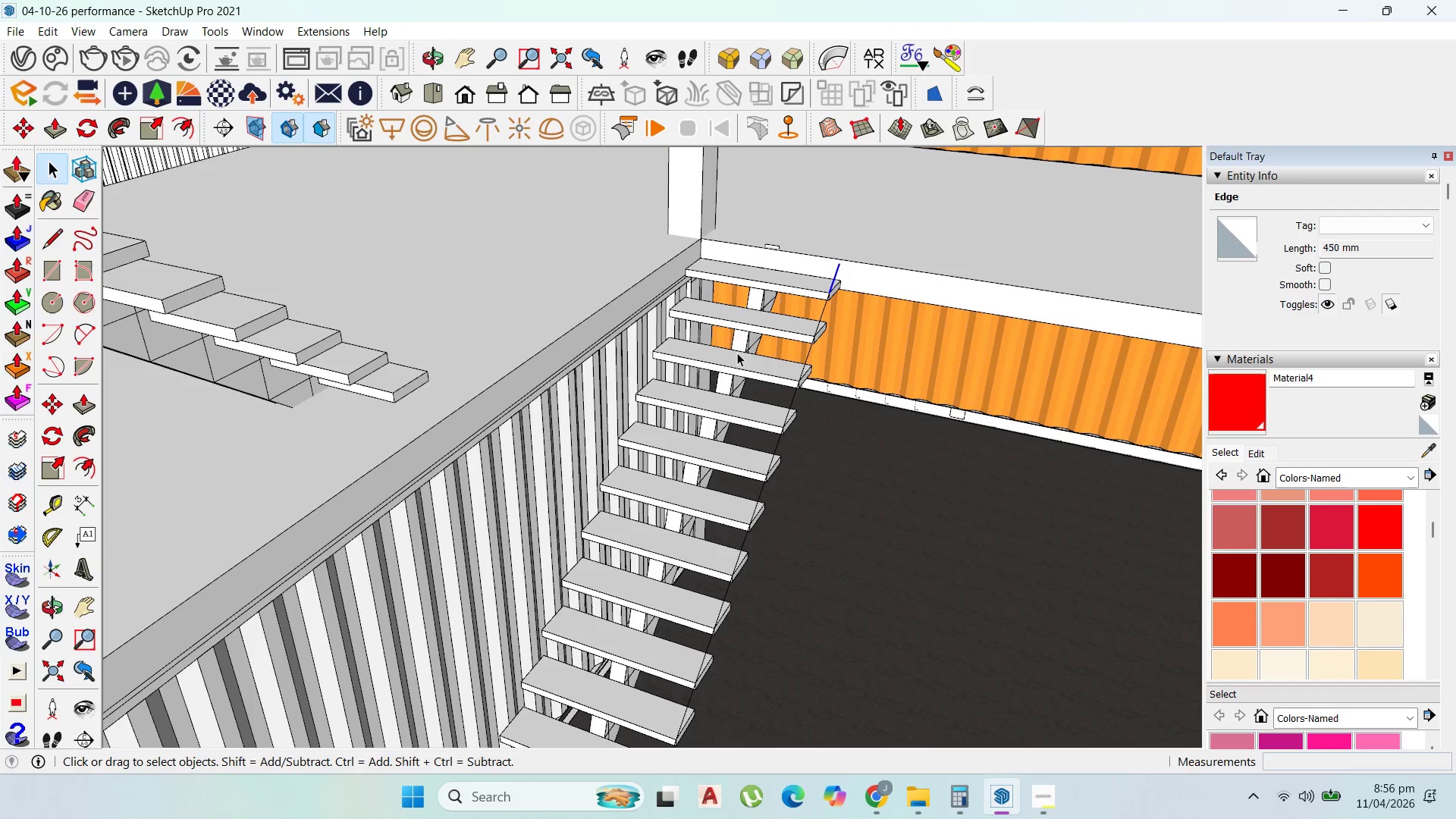 
left_click([799, 329])
 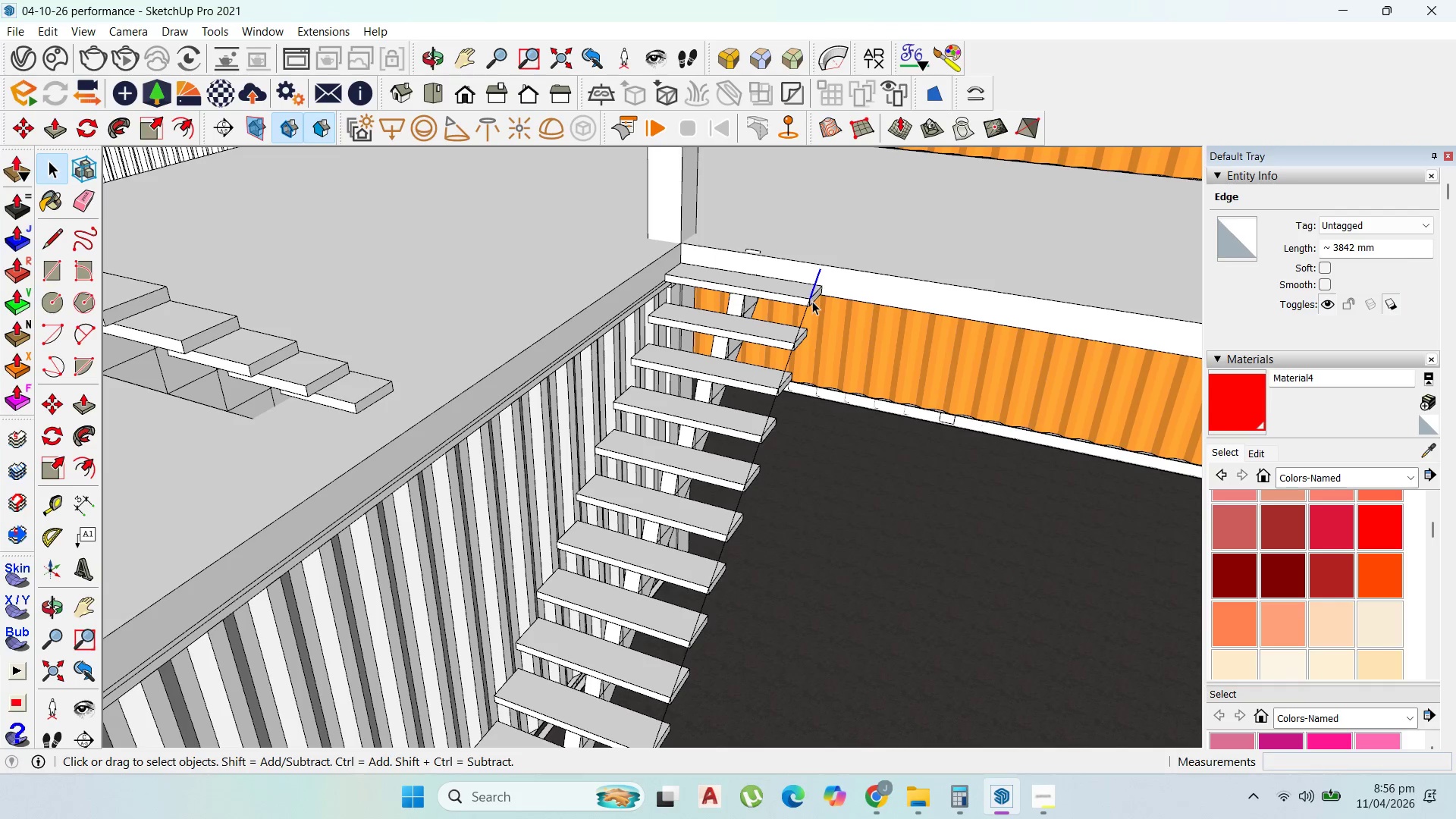 
scroll: coordinate [795, 338], scroll_direction: none, amount: 0.0
 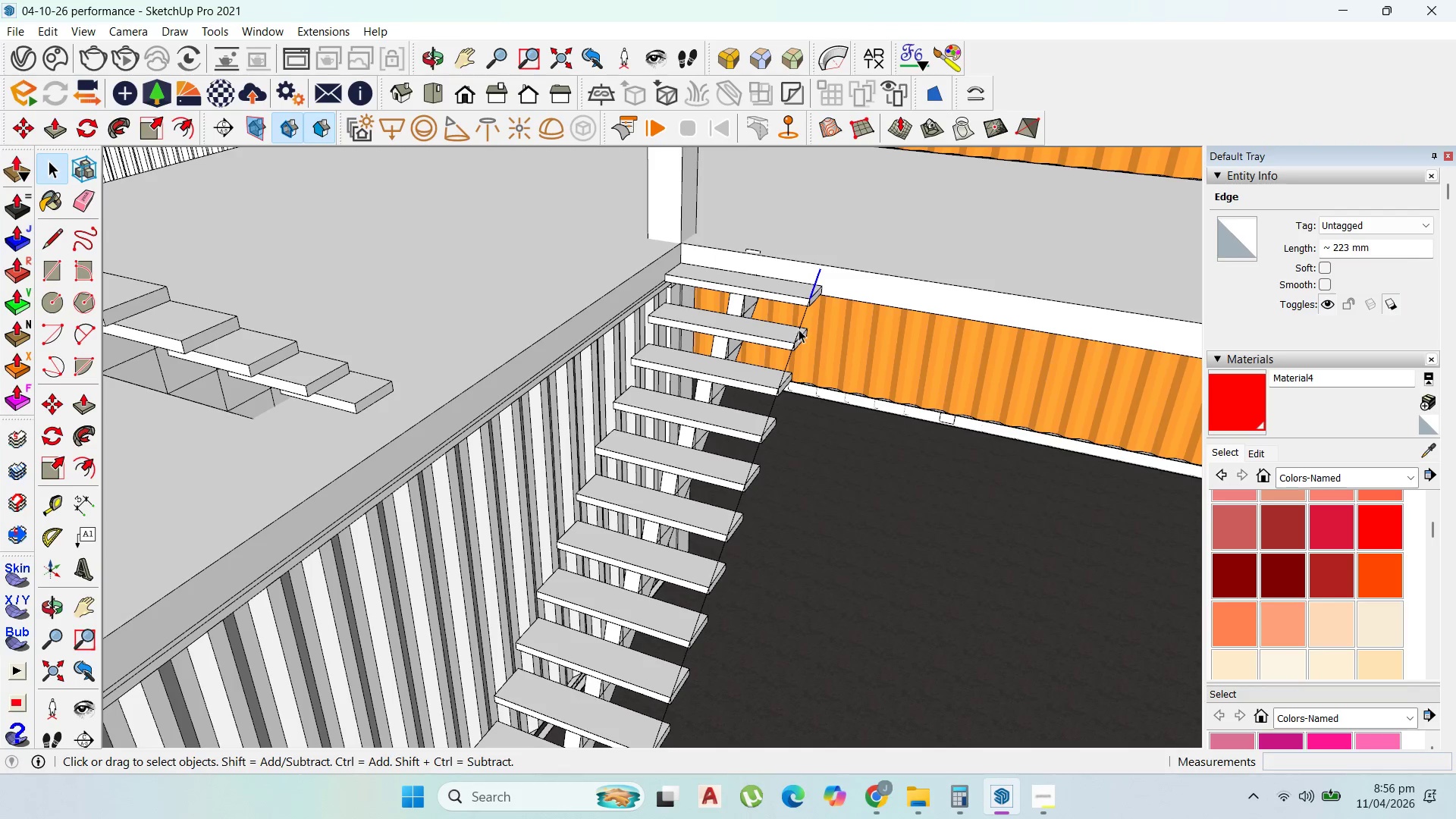 
key(Delete)
 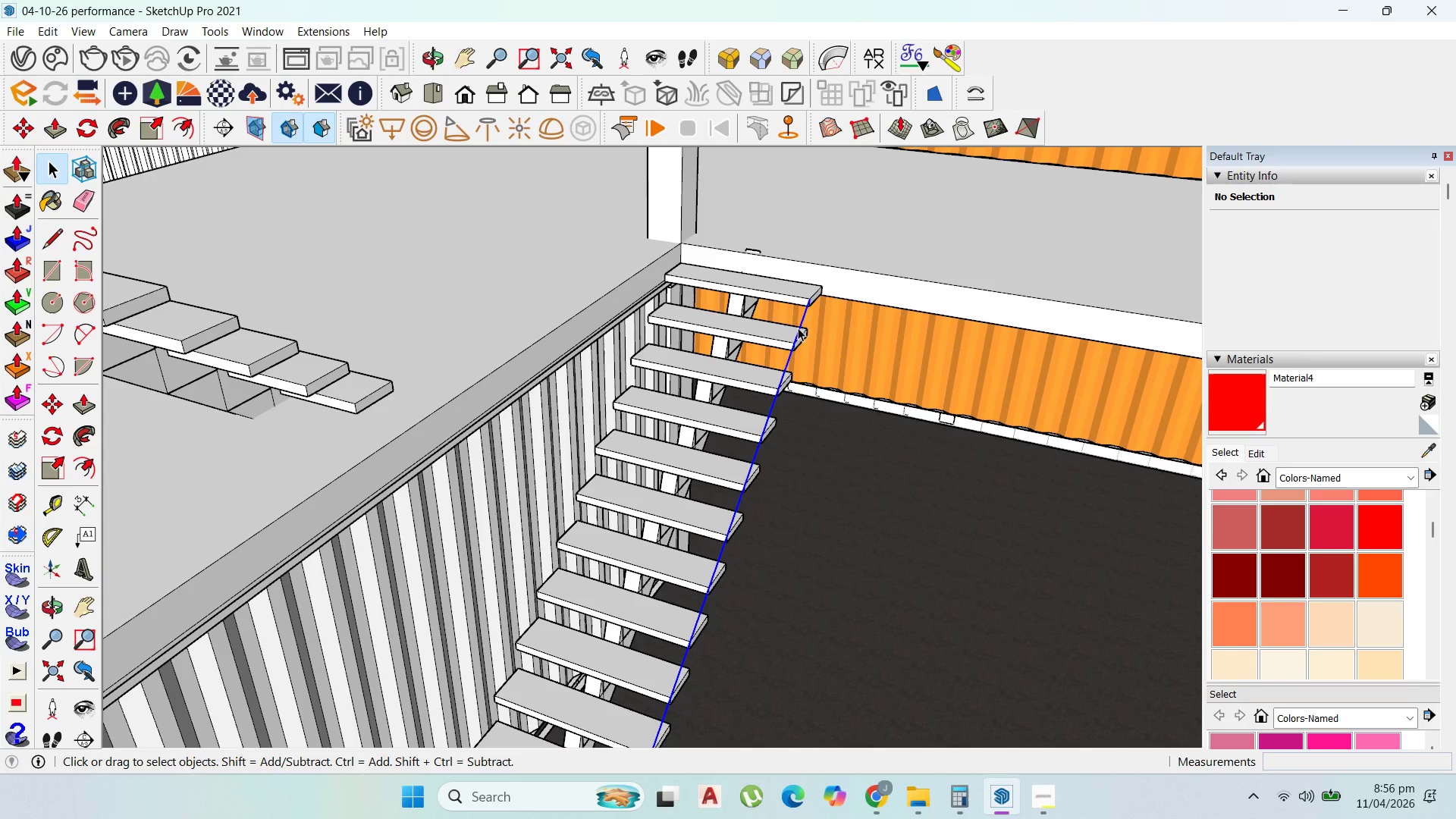 
key(Delete)
 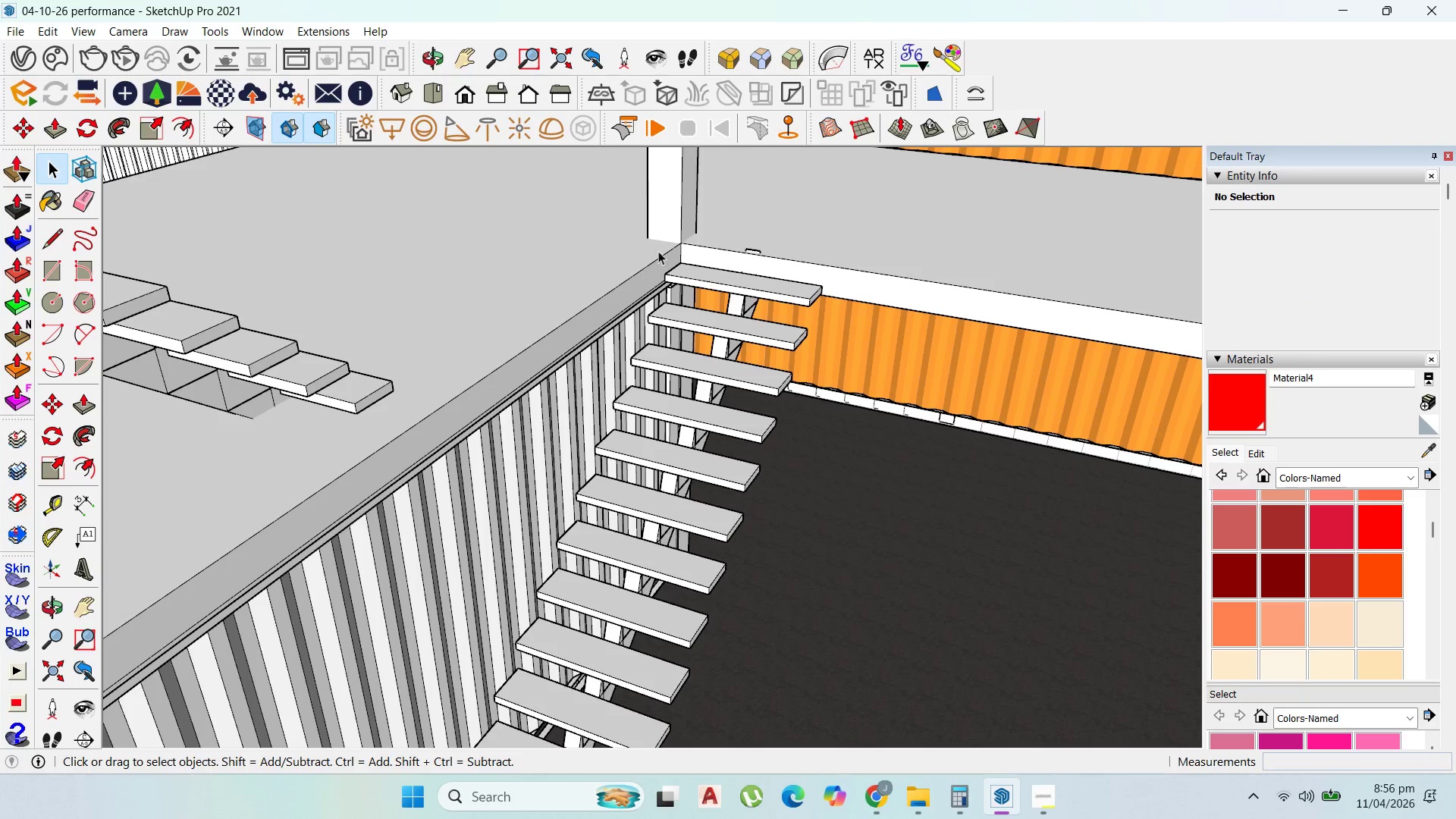 
scroll: coordinate [741, 279], scroll_direction: down, amount: 13.0
 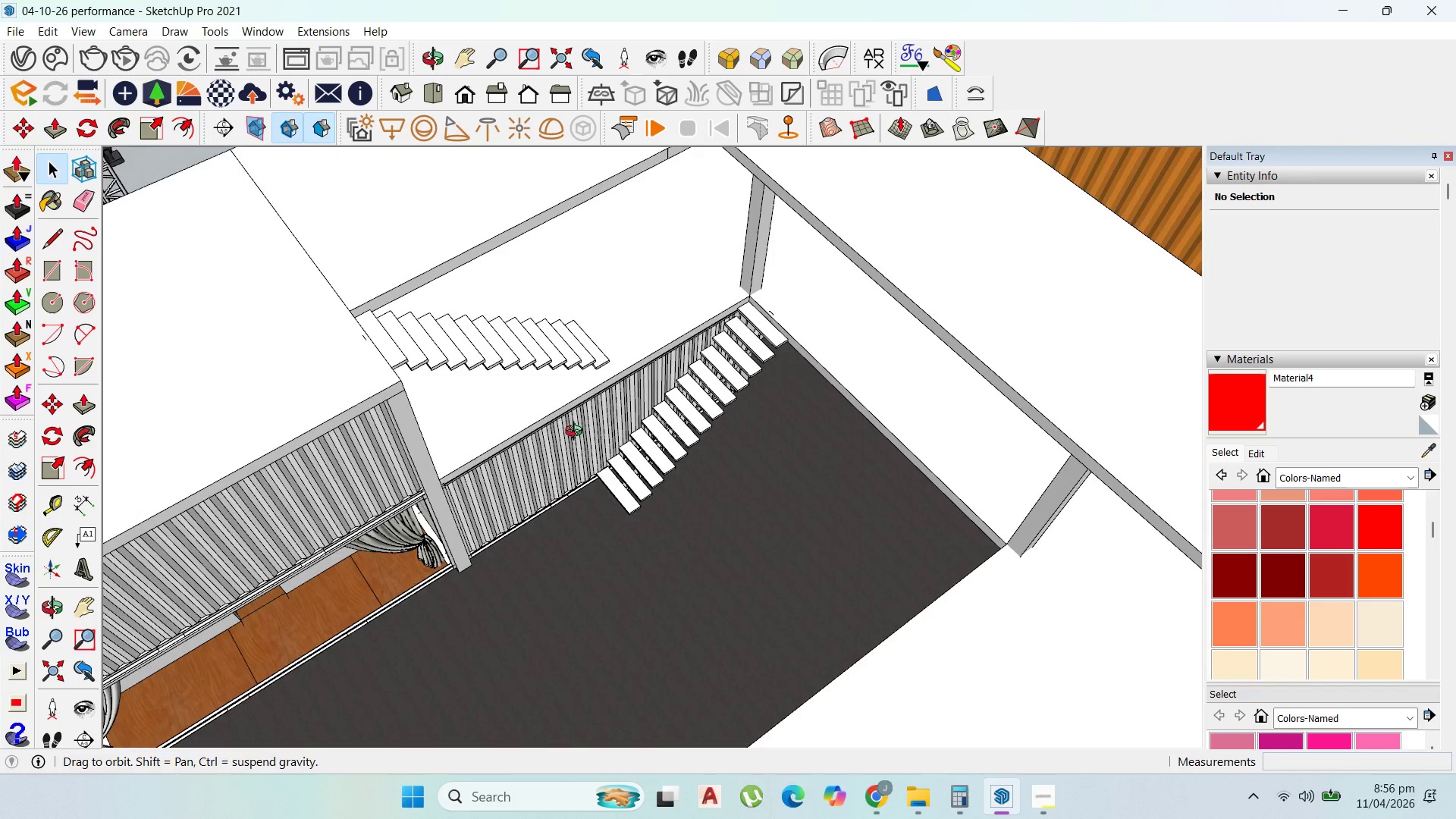 
scroll: coordinate [629, 369], scroll_direction: up, amount: 8.0
 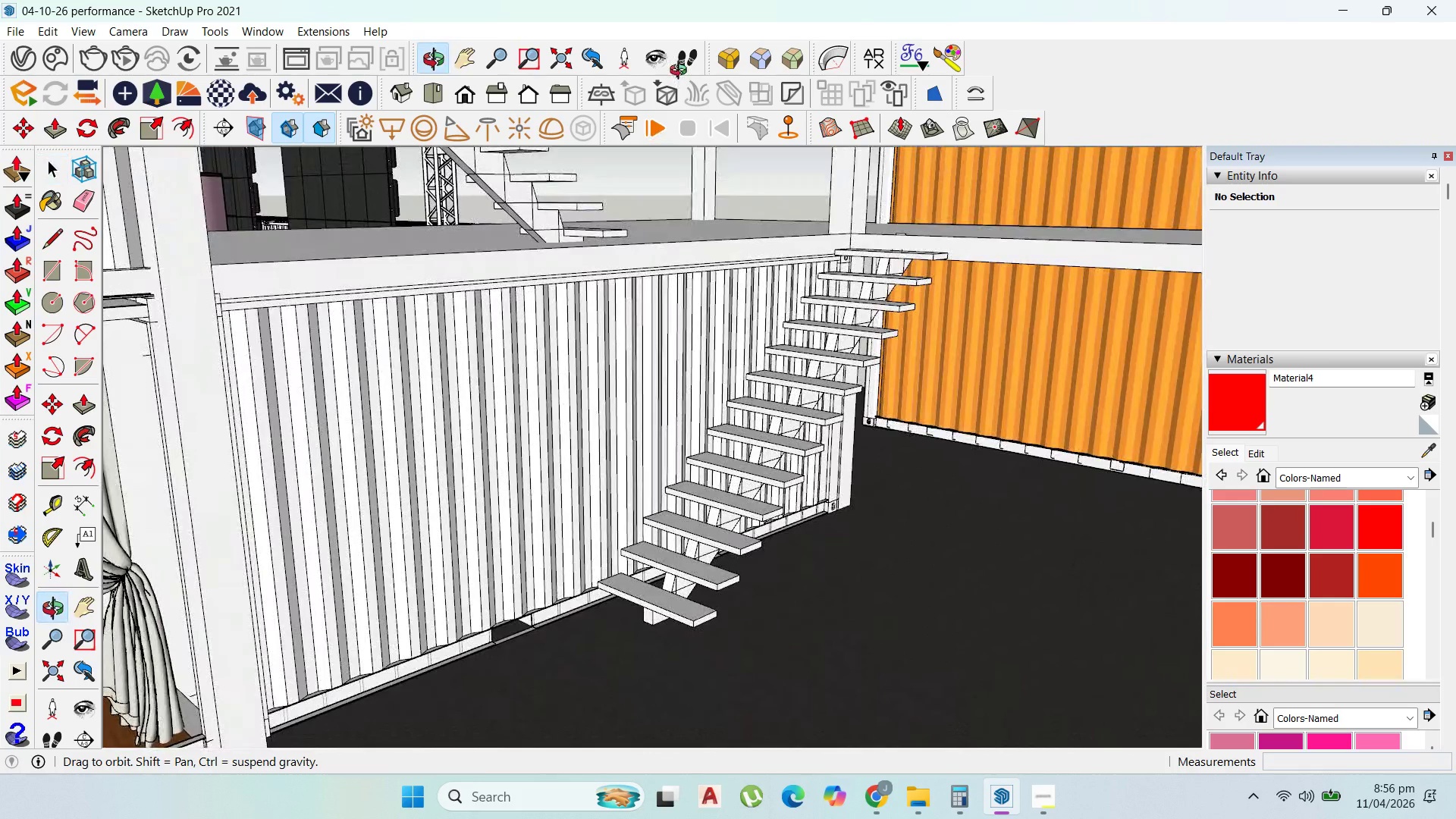 
left_click([552, 212])
 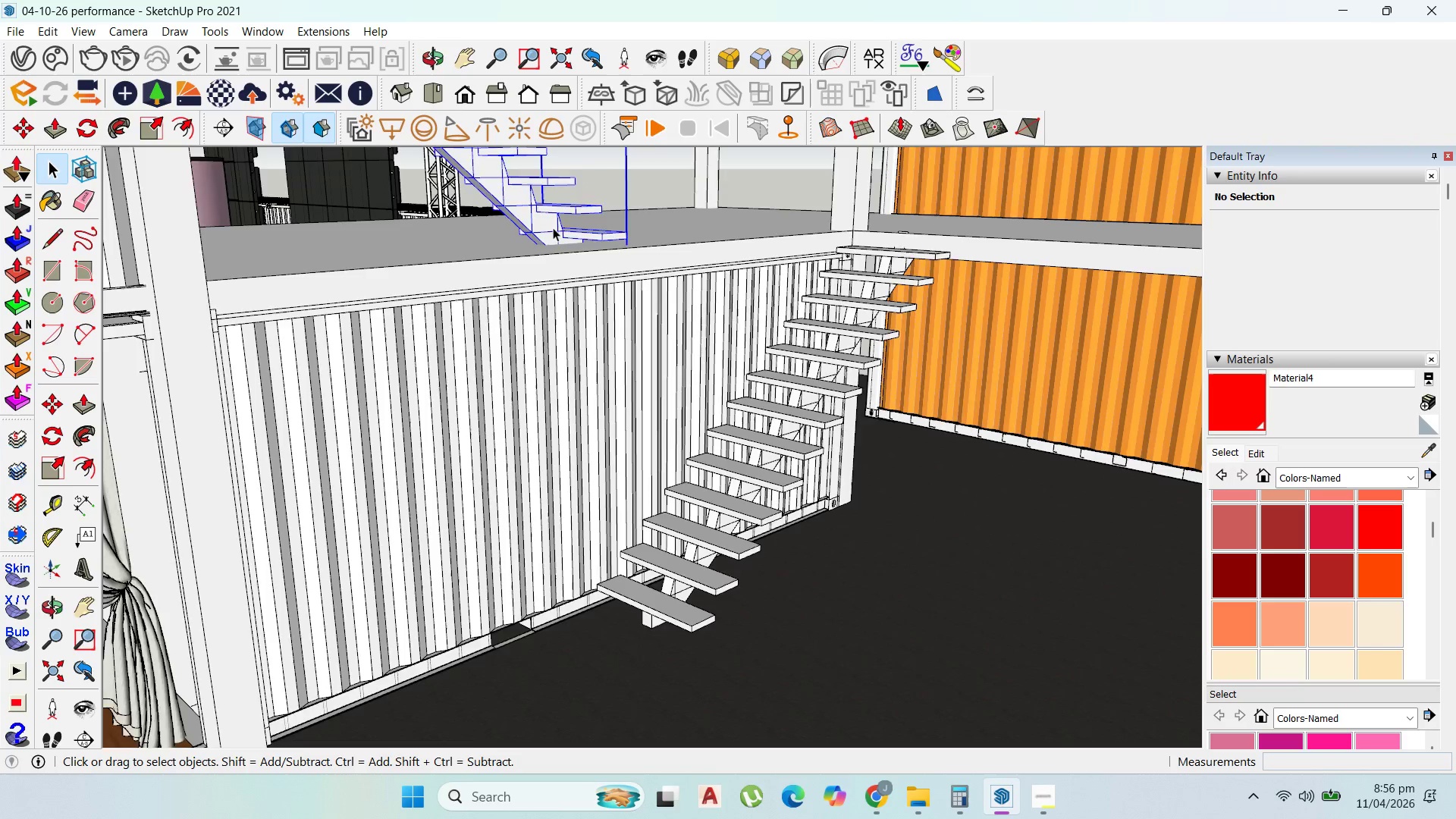 
scroll: coordinate [554, 233], scroll_direction: up, amount: 3.0
 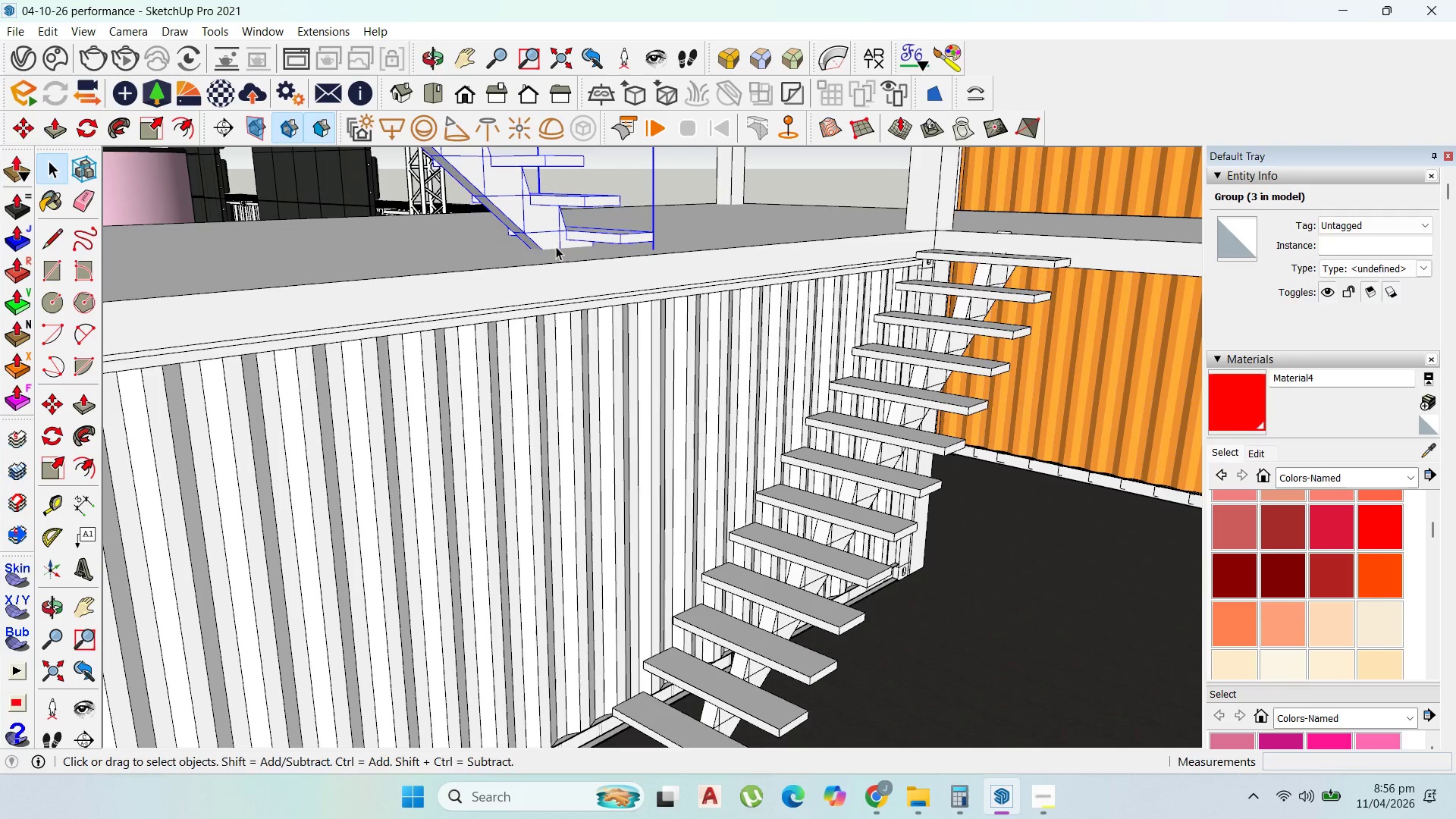 
key(M)
 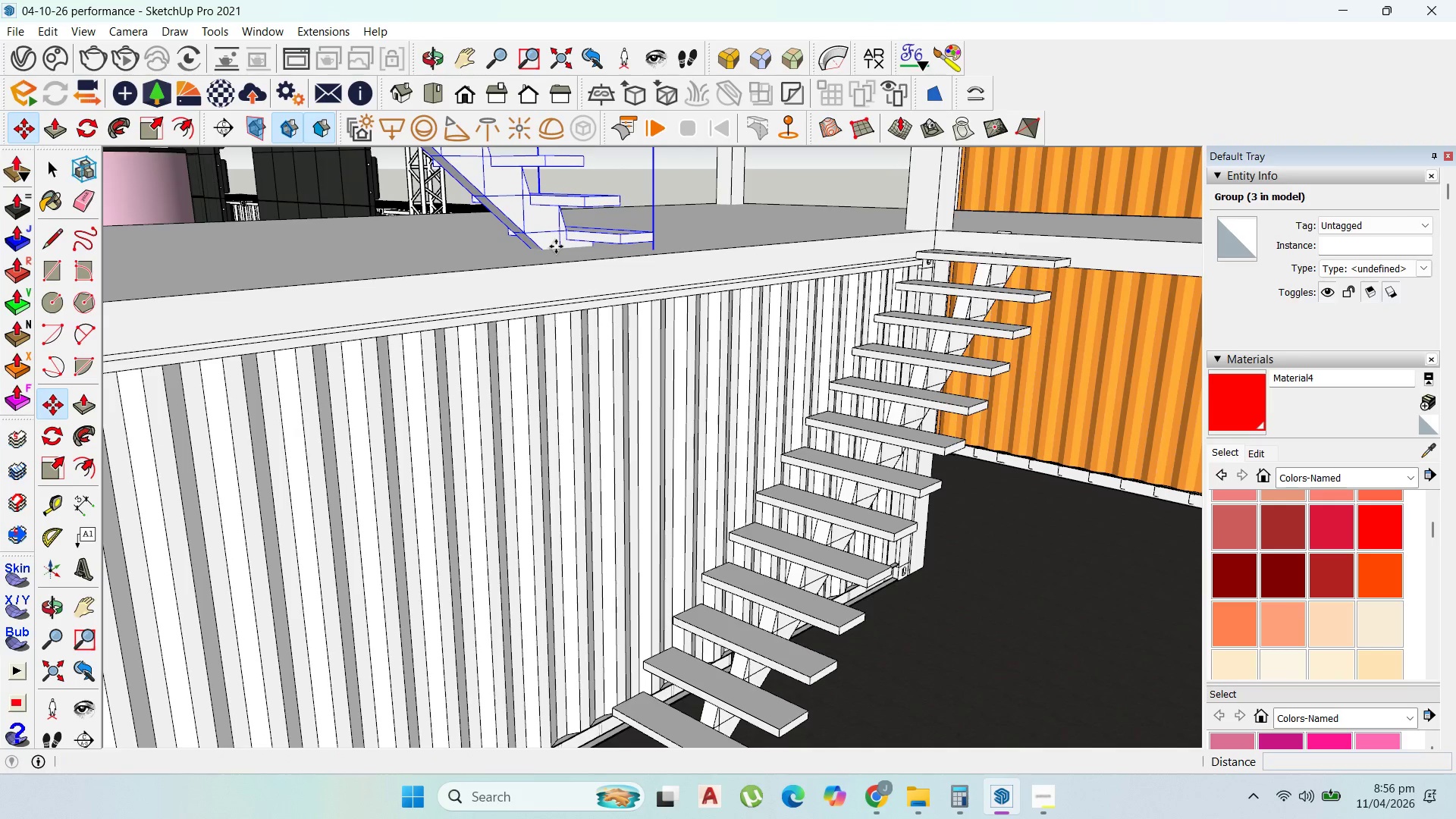 
left_click([556, 246])
 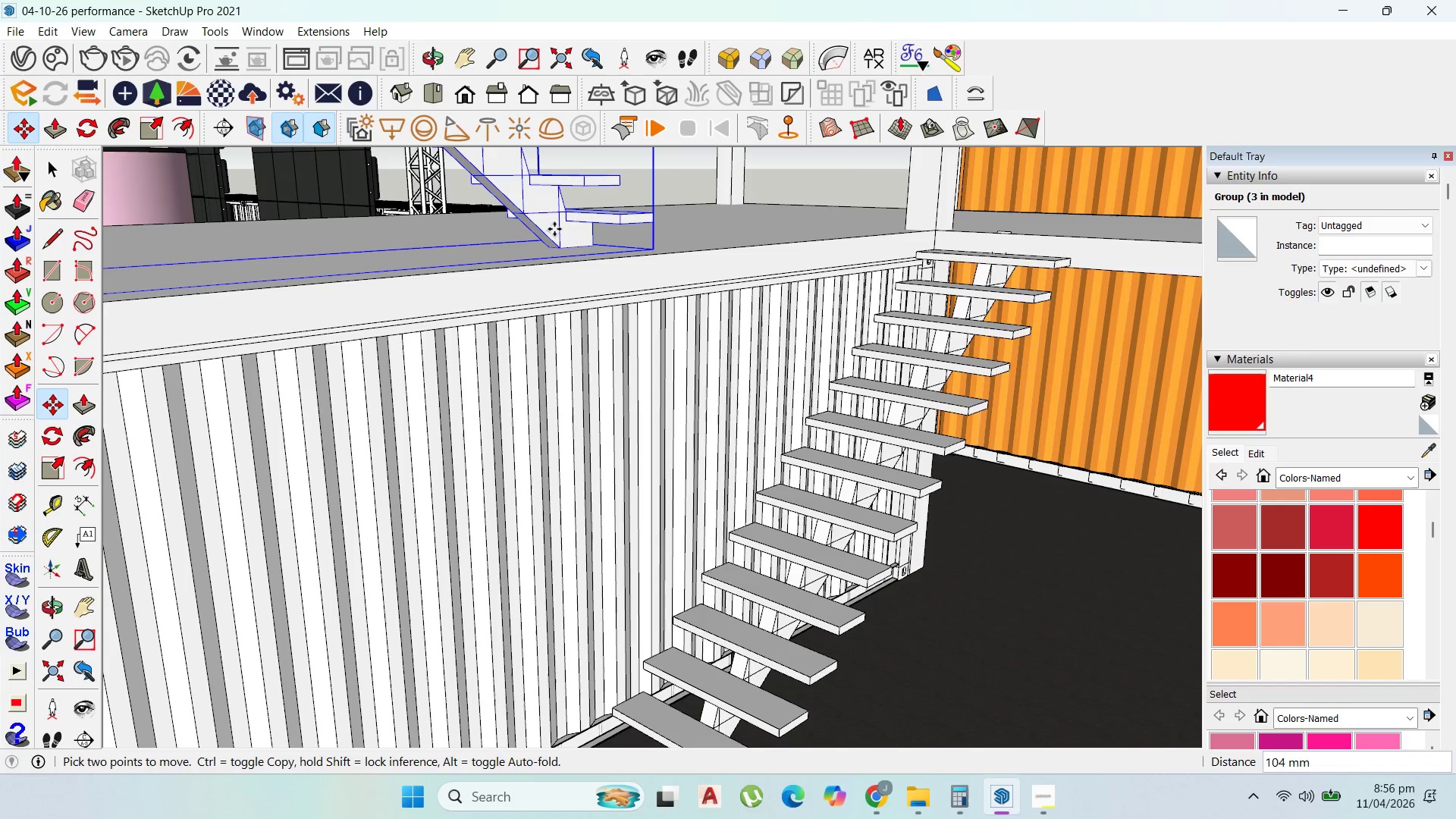 
left_click([554, 229])
 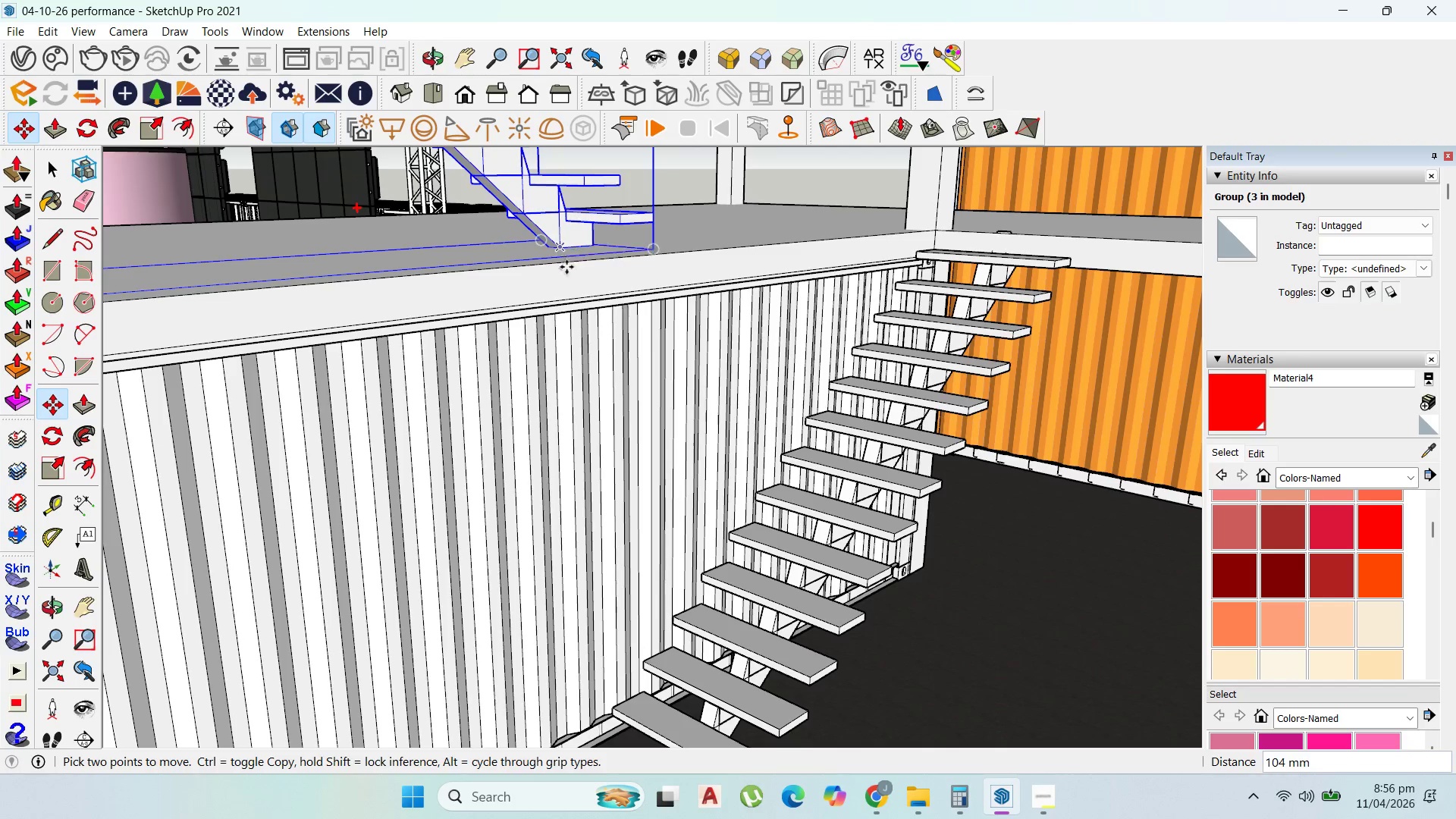 
scroll: coordinate [670, 528], scroll_direction: down, amount: 12.0
 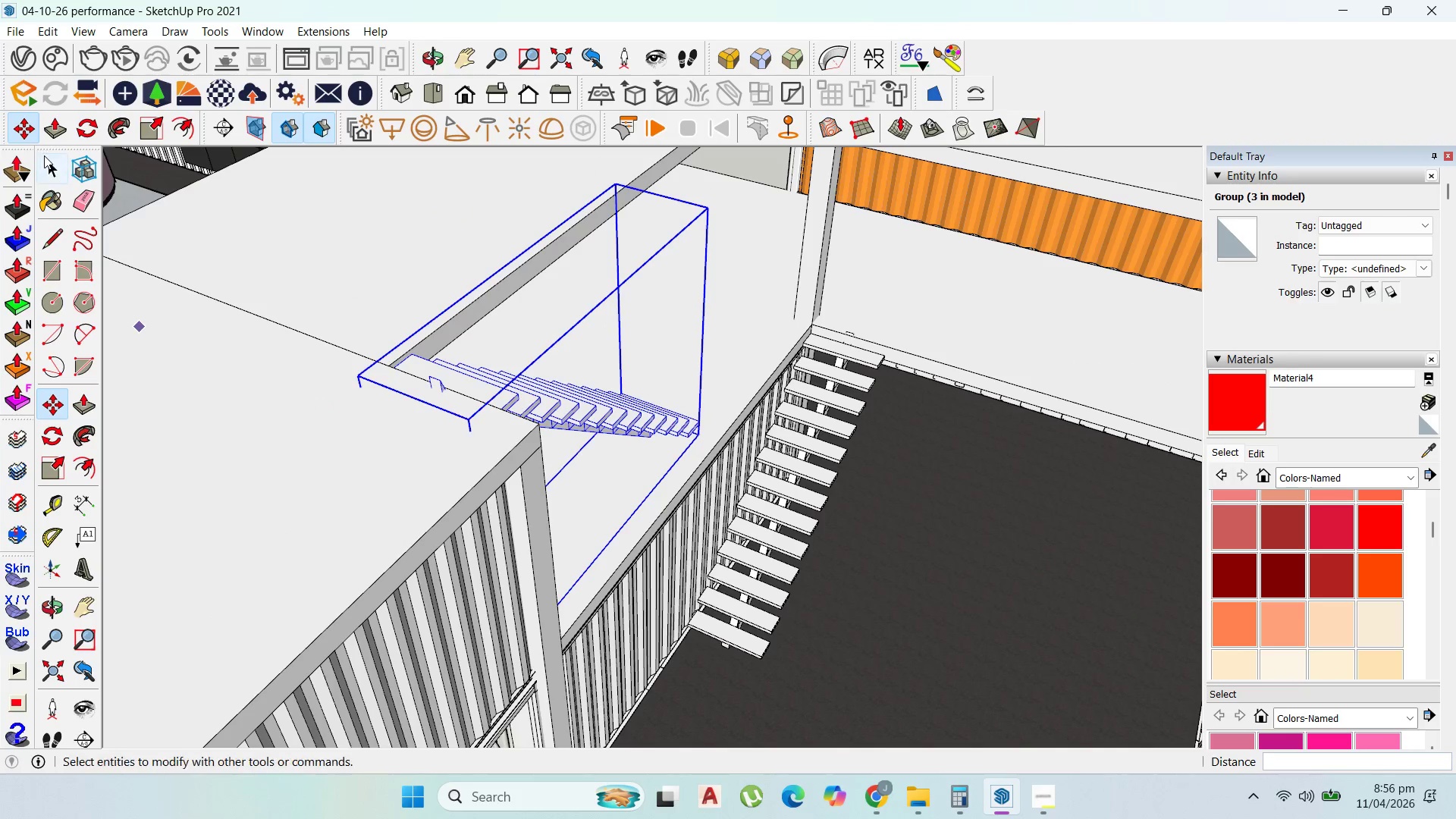 
left_click([52, 166])
 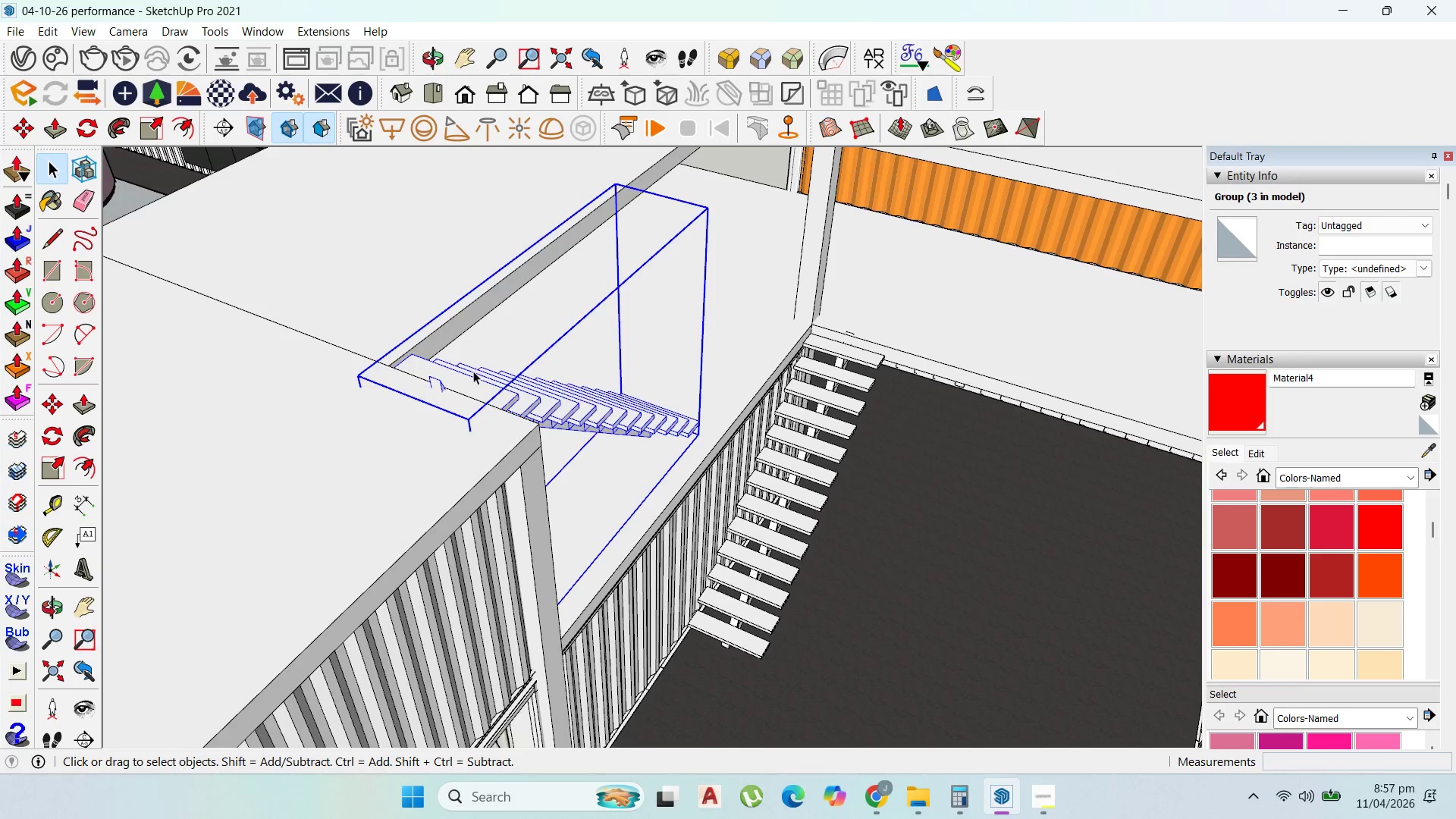 
scroll: coordinate [467, 371], scroll_direction: up, amount: 4.0
 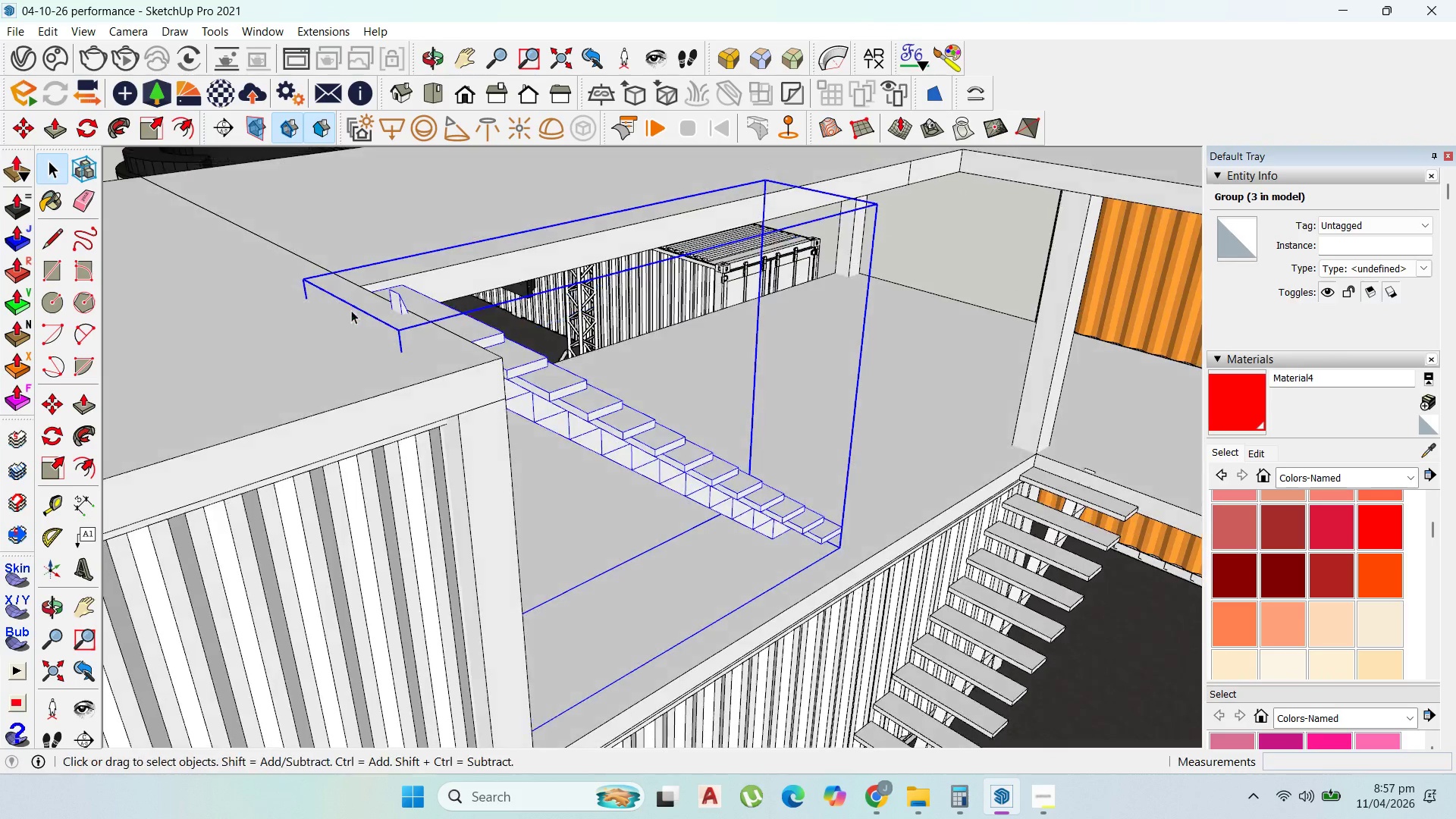 
scroll: coordinate [407, 298], scroll_direction: down, amount: 8.0
 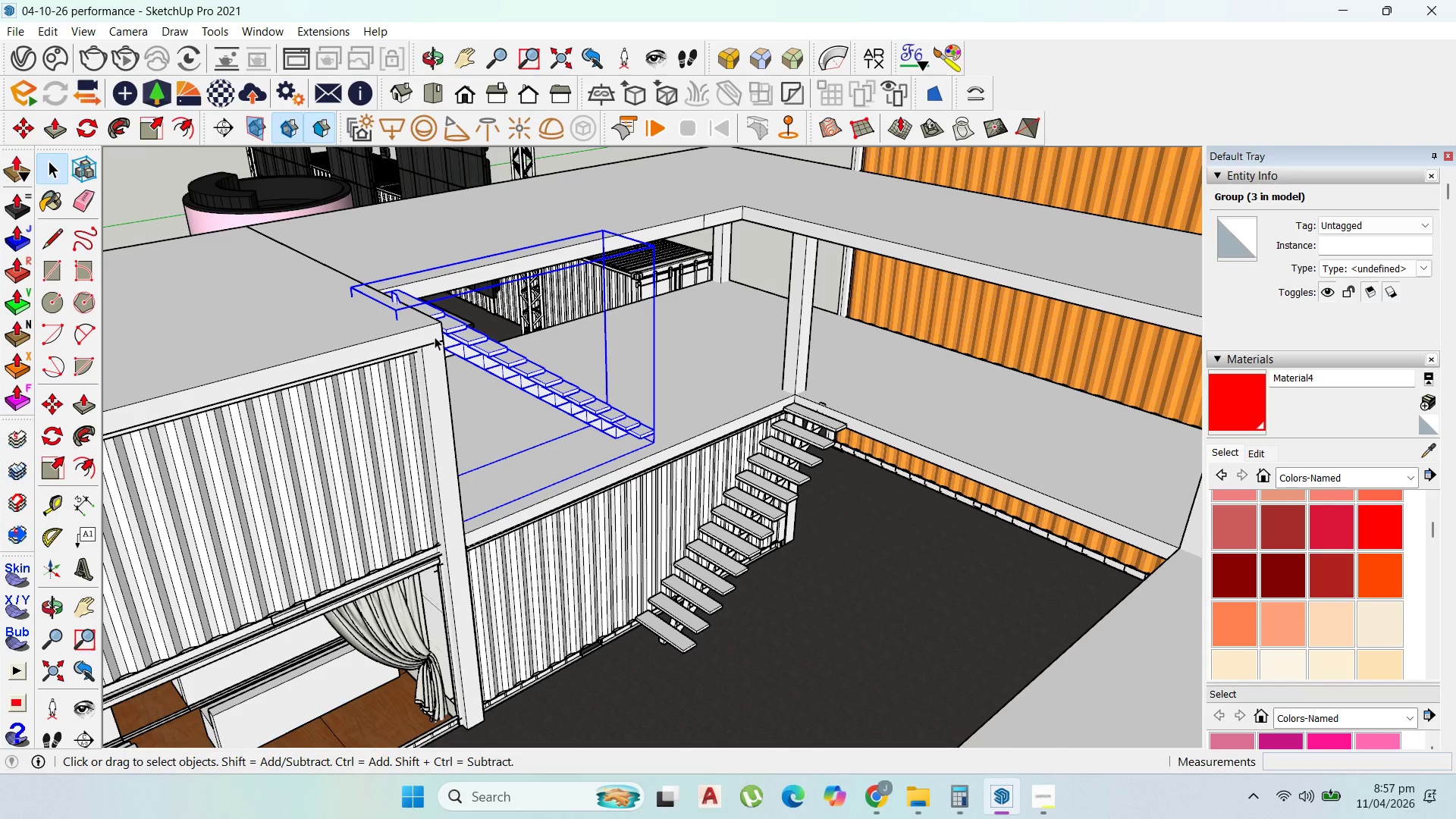 
wait(10.85)
 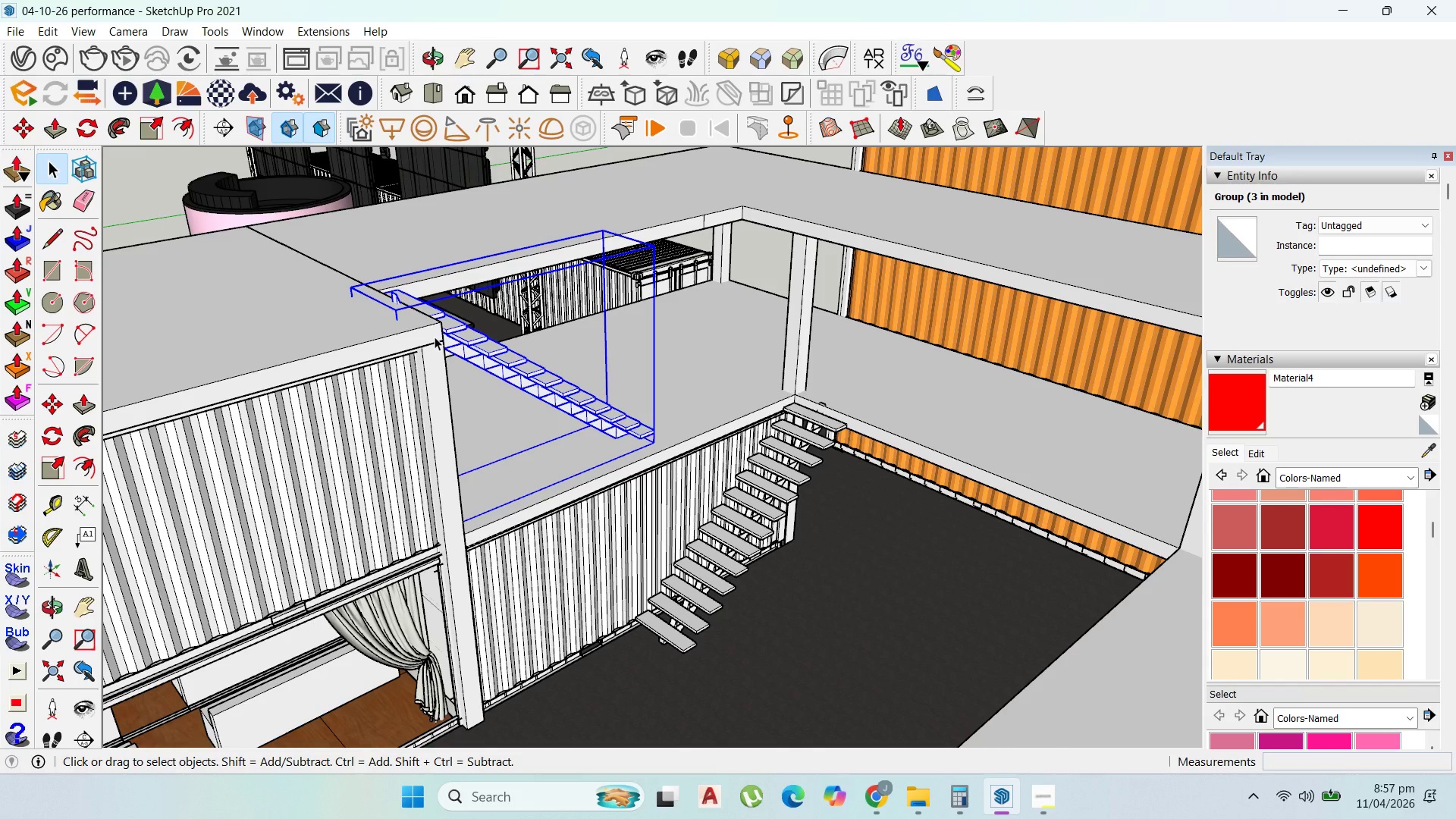 
scroll: coordinate [452, 287], scroll_direction: down, amount: 4.0
 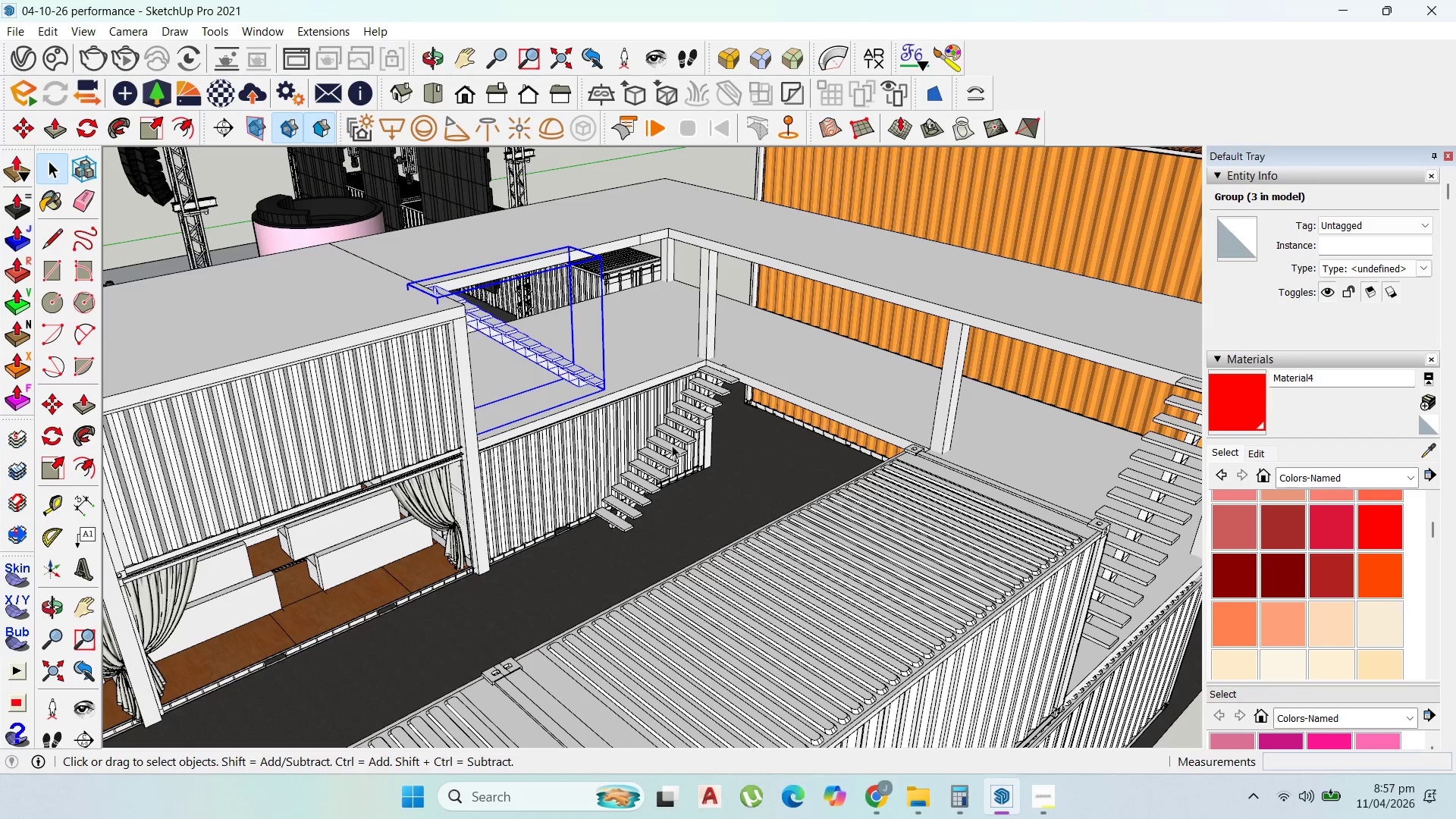 
scroll: coordinate [819, 526], scroll_direction: up, amount: 5.0
 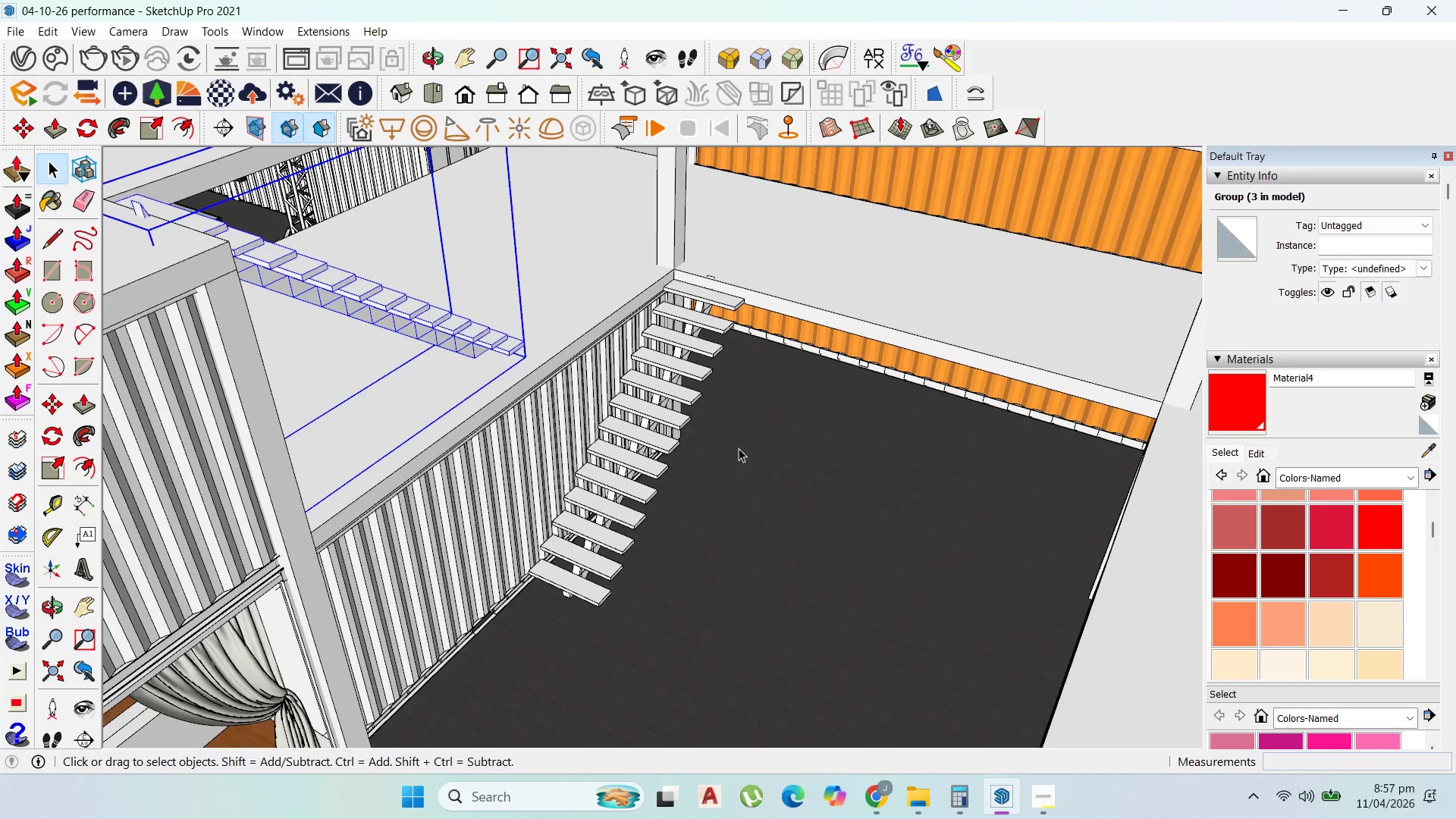 
scroll: coordinate [683, 438], scroll_direction: down, amount: 2.0
 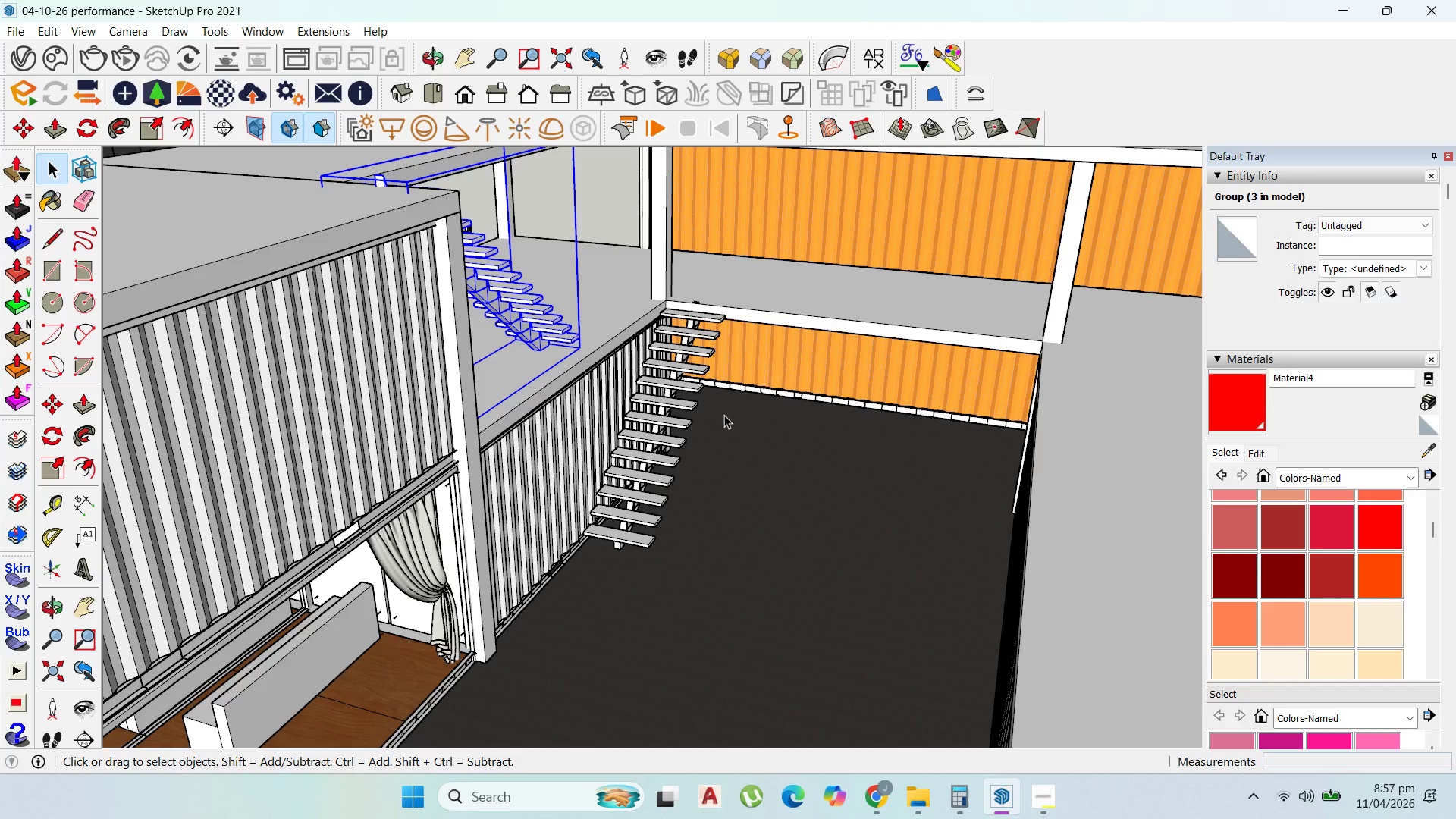 
wait(15.67)
 